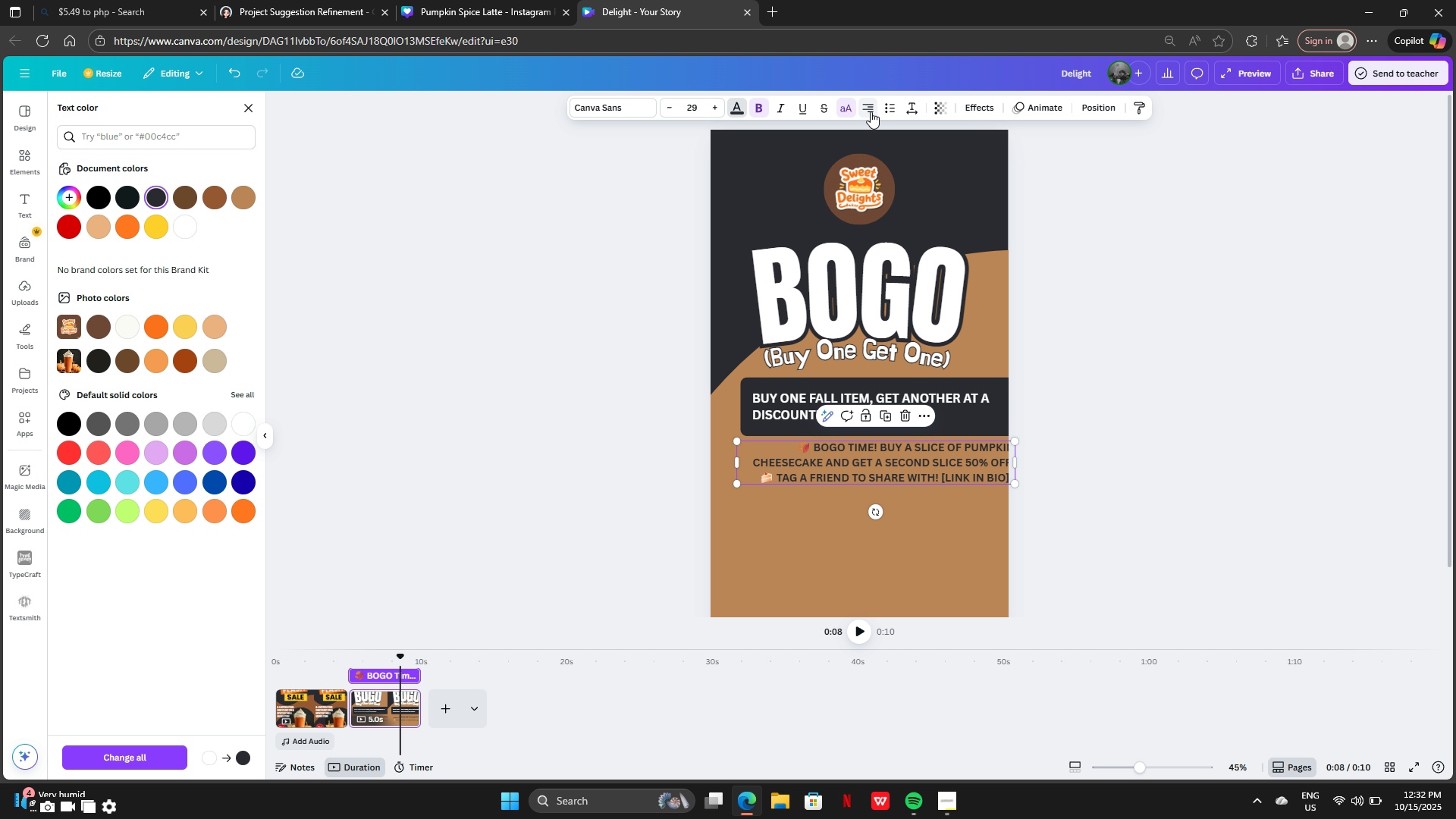 
left_click([871, 111])
 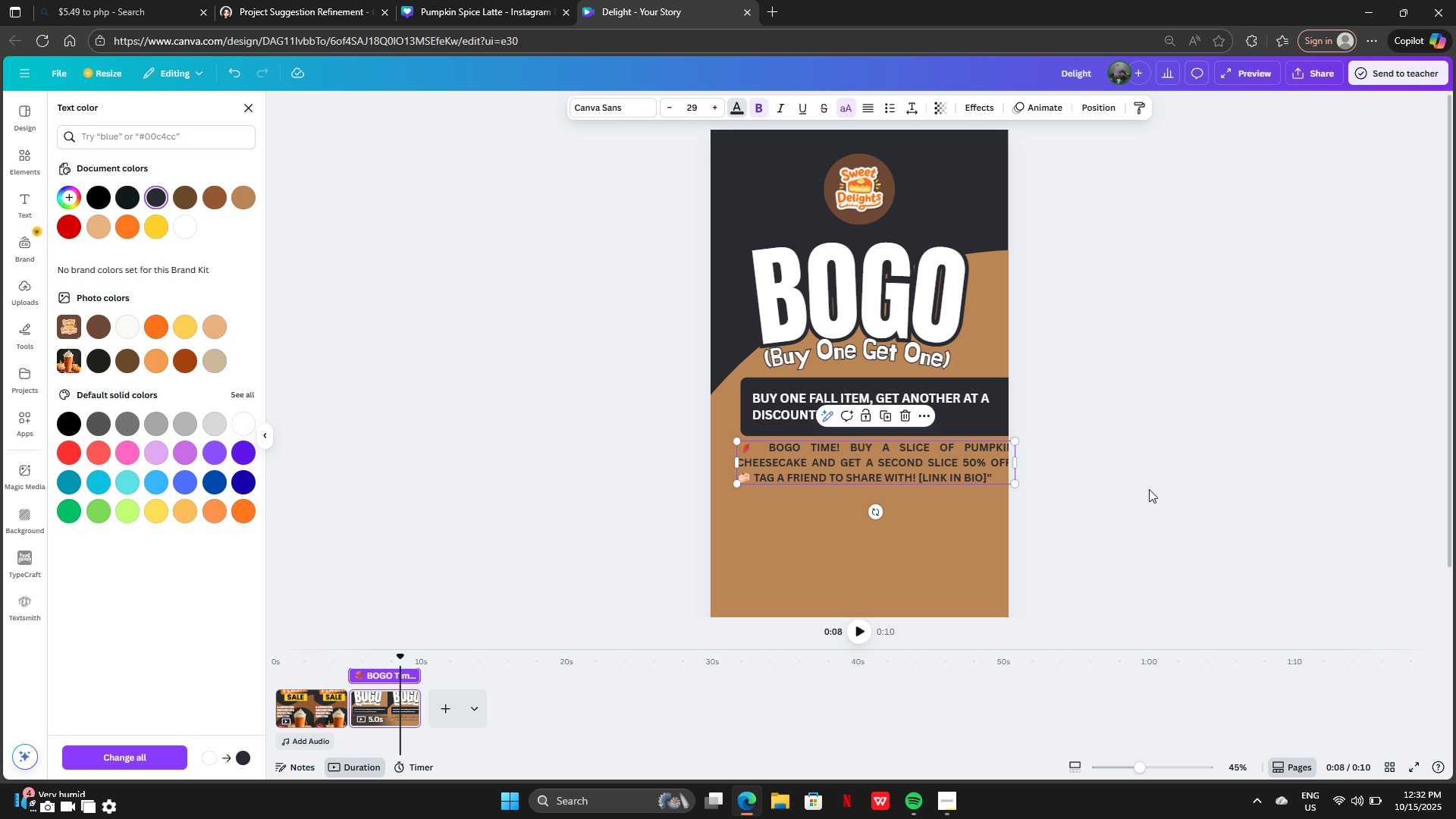 
left_click([1150, 489])
 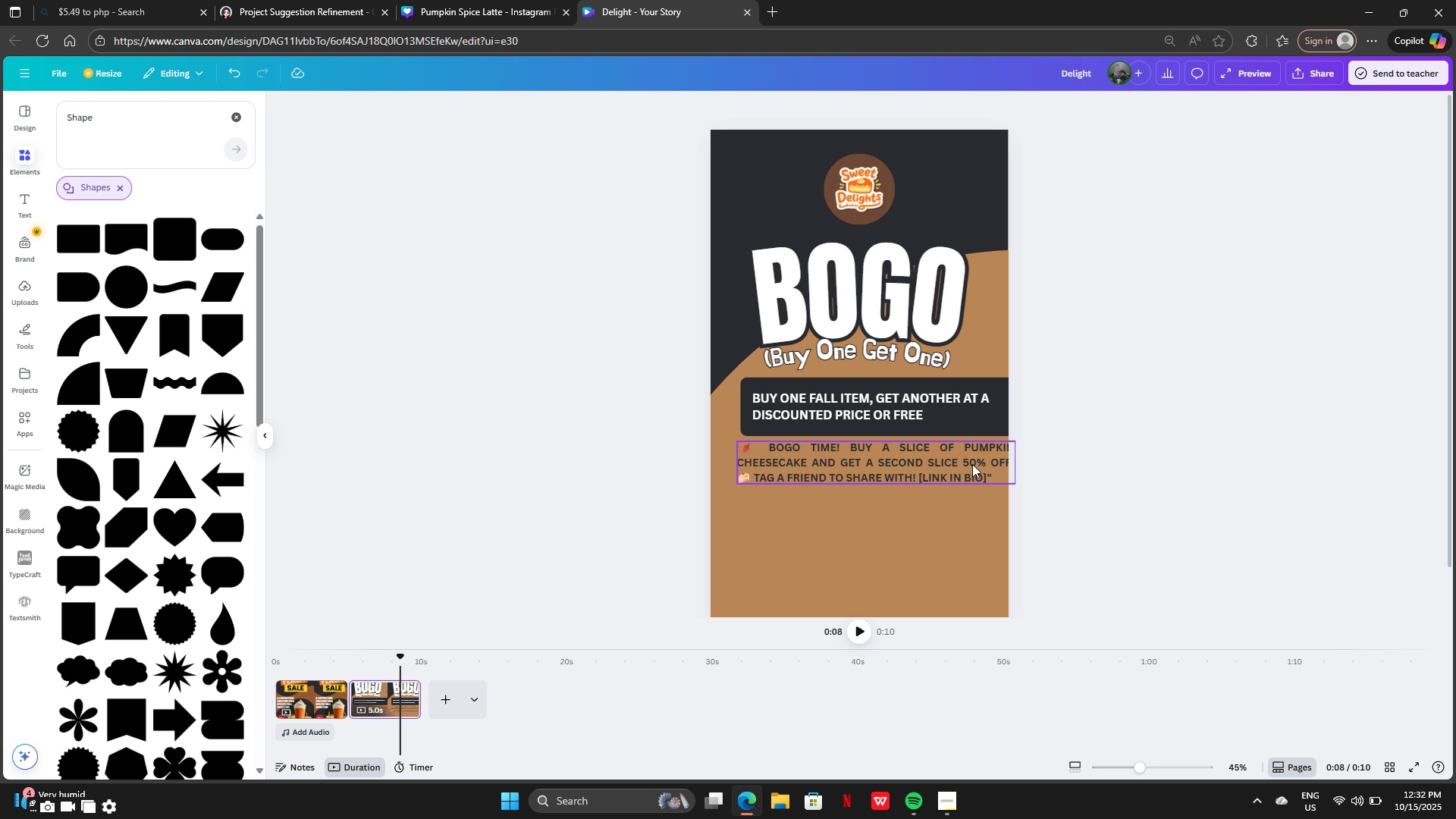 
left_click_drag(start_coordinate=[941, 450], to_coordinate=[930, 575])
 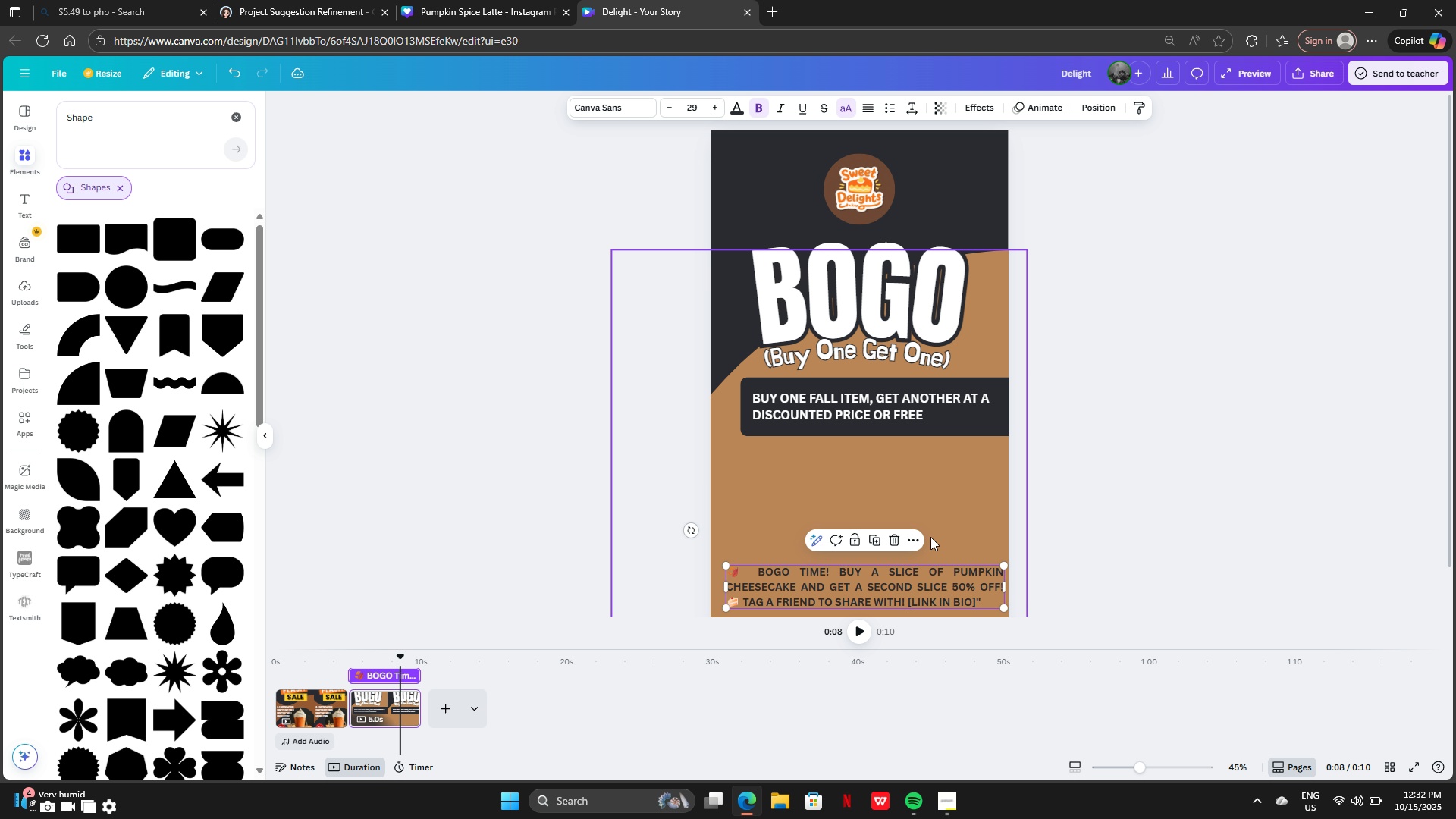 
scroll: coordinate [930, 533], scroll_direction: up, amount: 3.0
 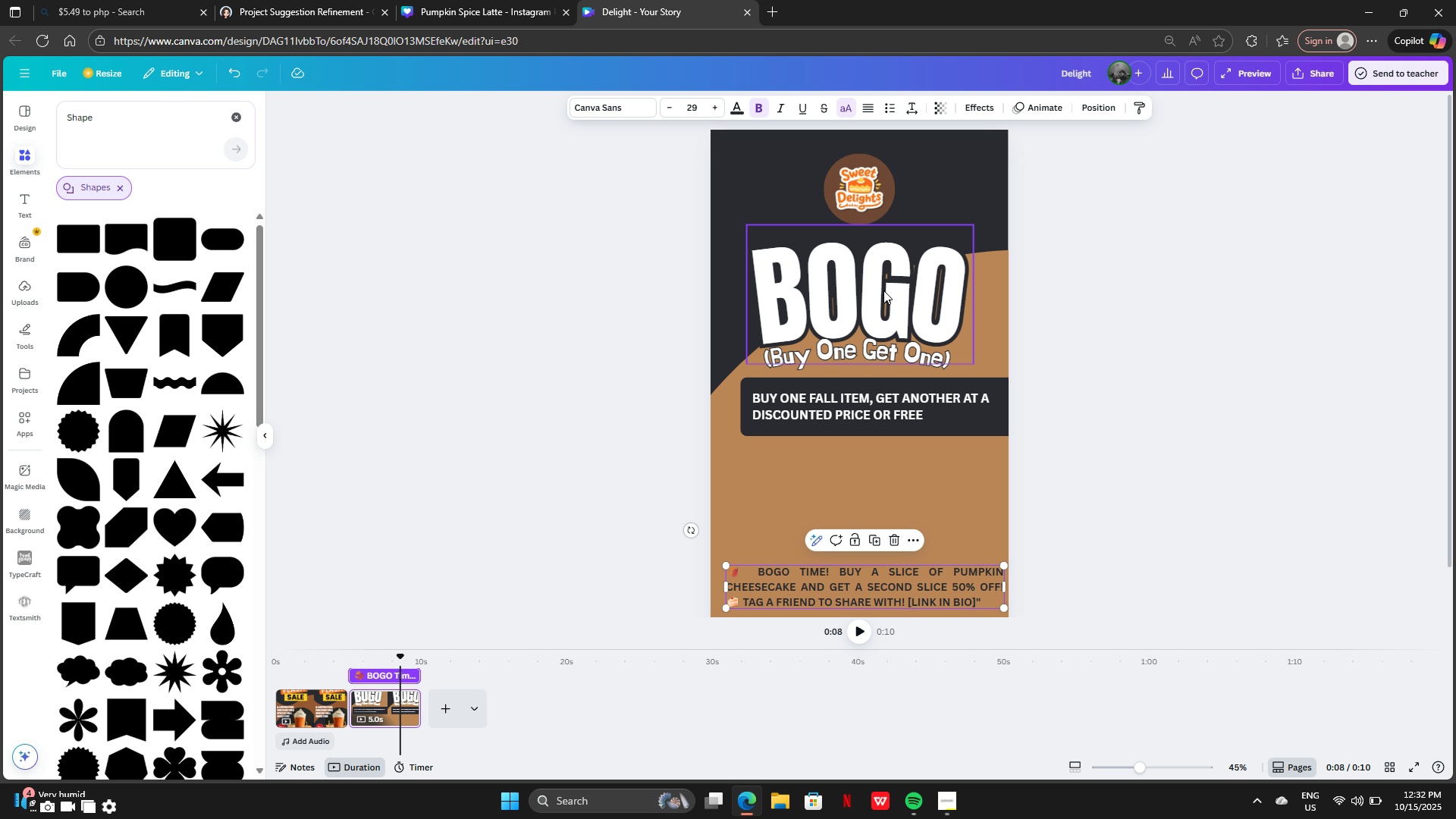 
left_click_drag(start_coordinate=[884, 299], to_coordinate=[885, 287])
 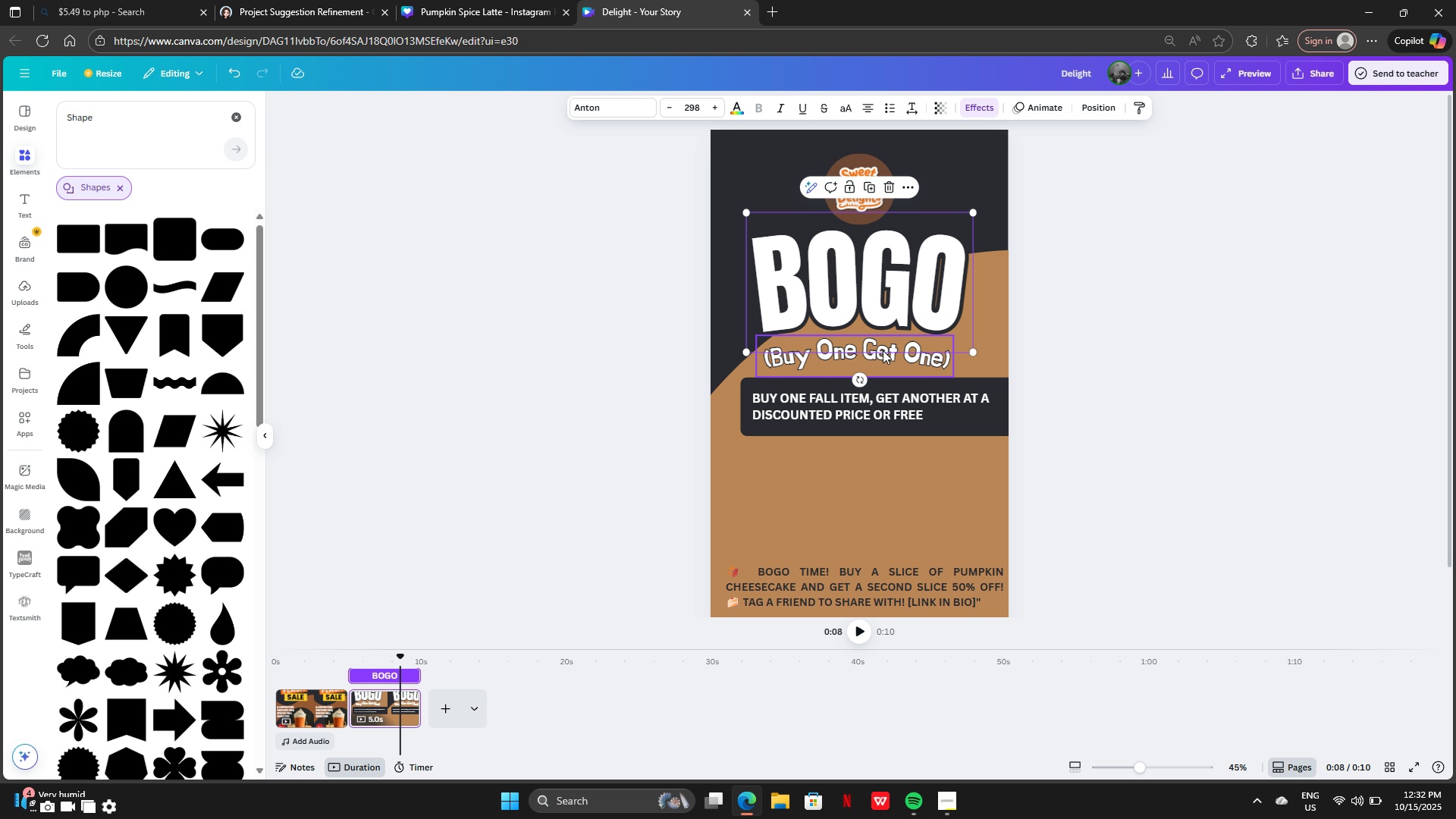 
left_click([883, 350])
 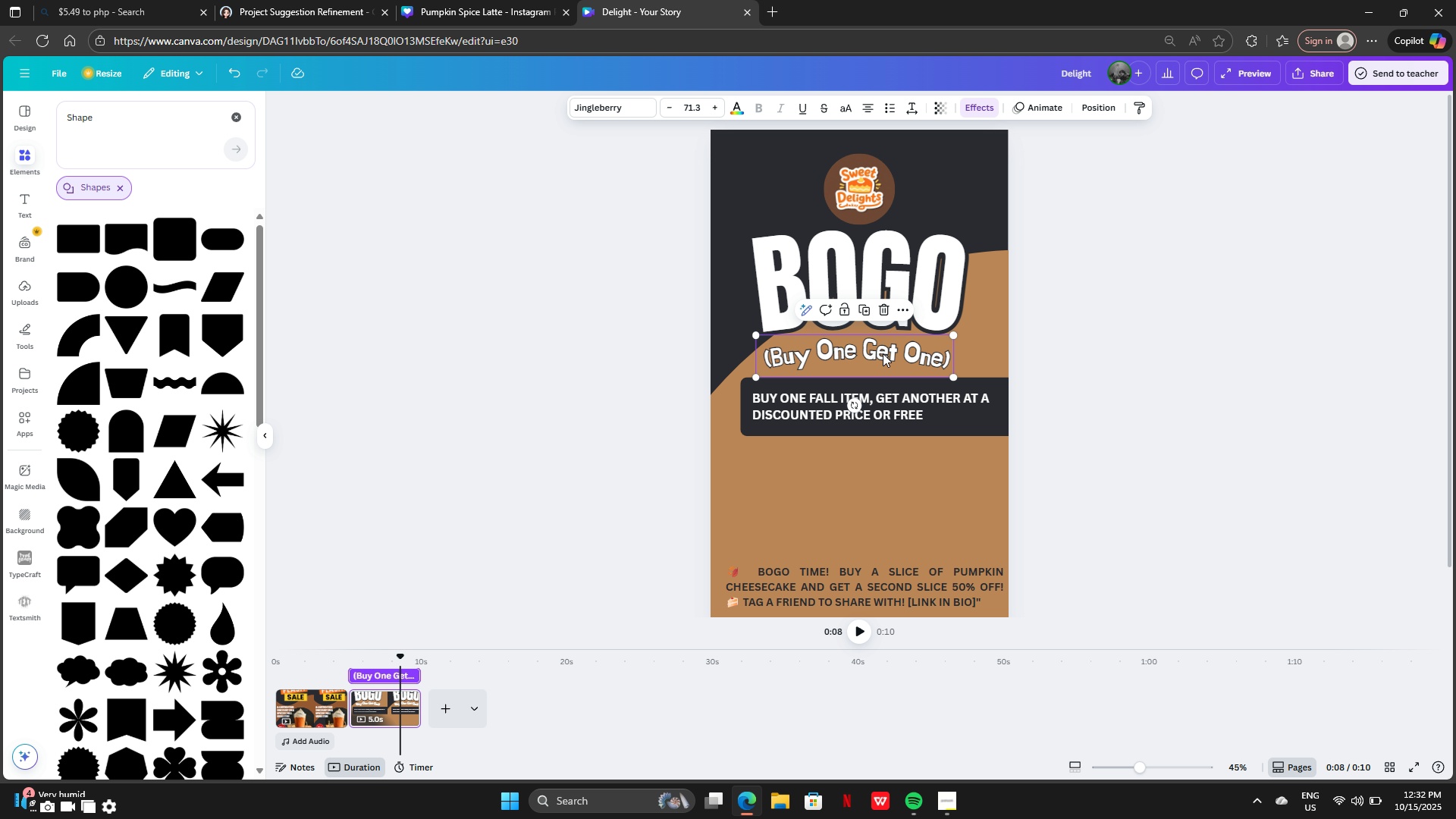 
left_click_drag(start_coordinate=[883, 354], to_coordinate=[883, 345])
 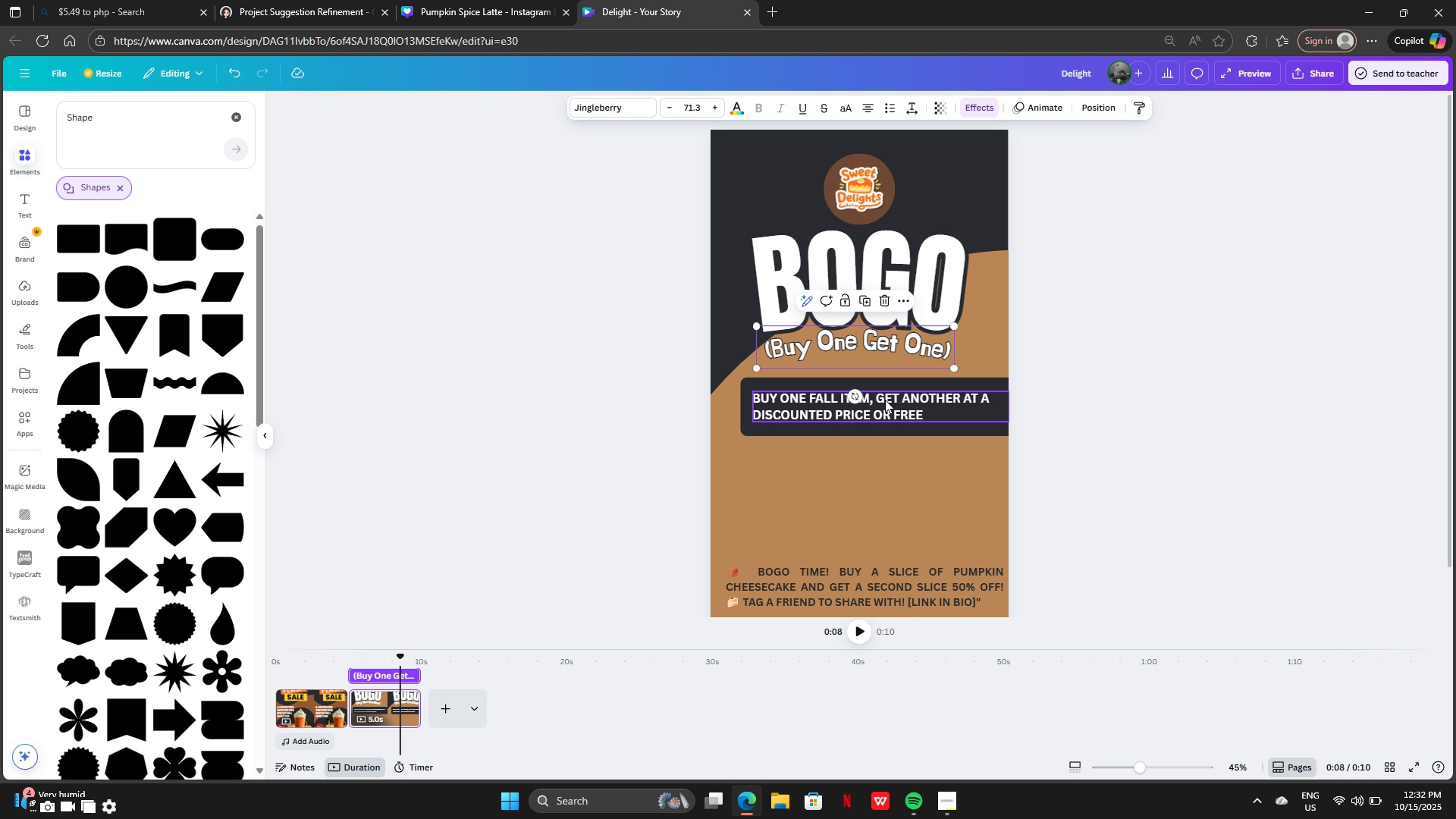 
left_click([886, 400])
 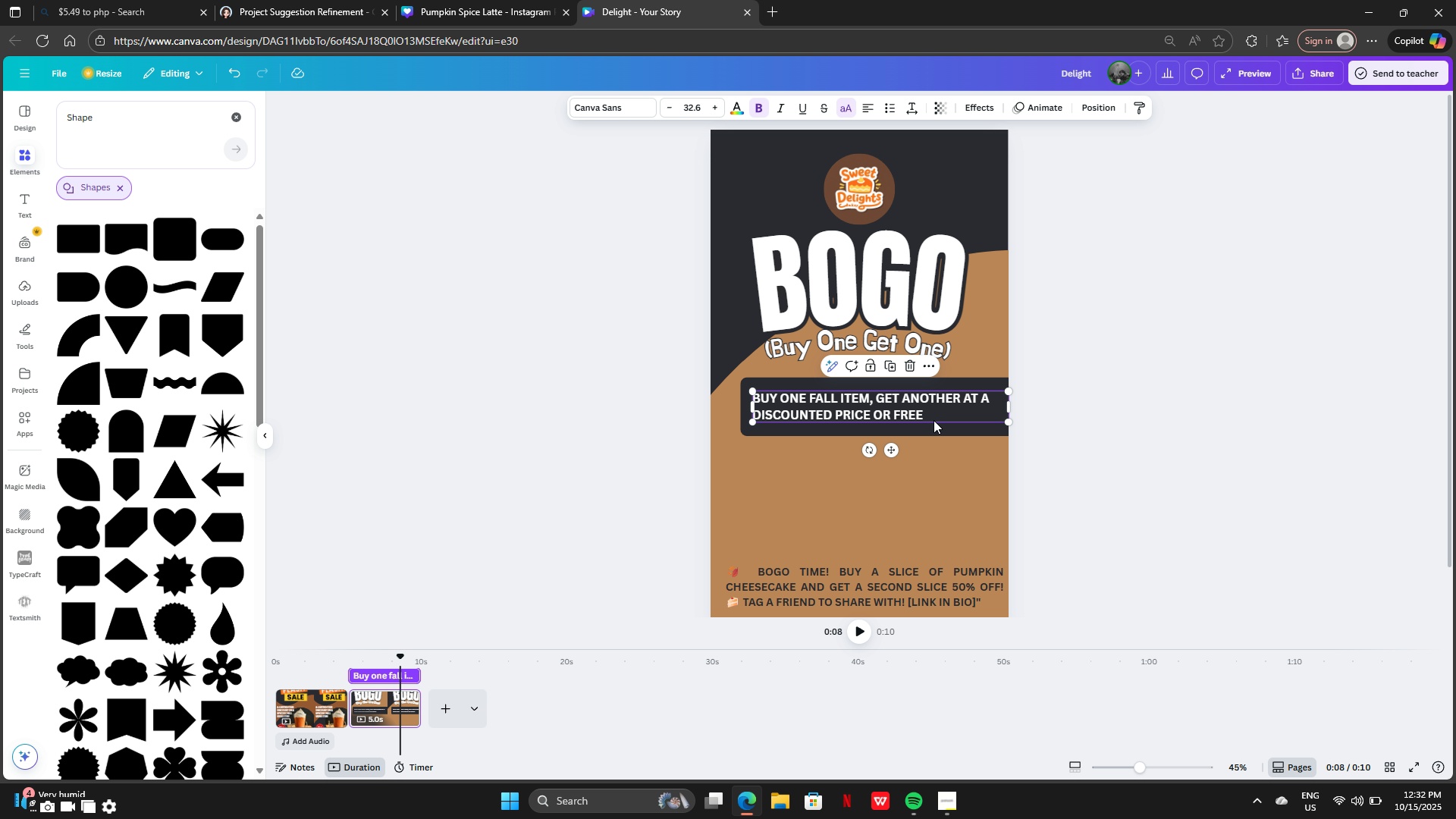 
left_click_drag(start_coordinate=[930, 406], to_coordinate=[930, 379])
 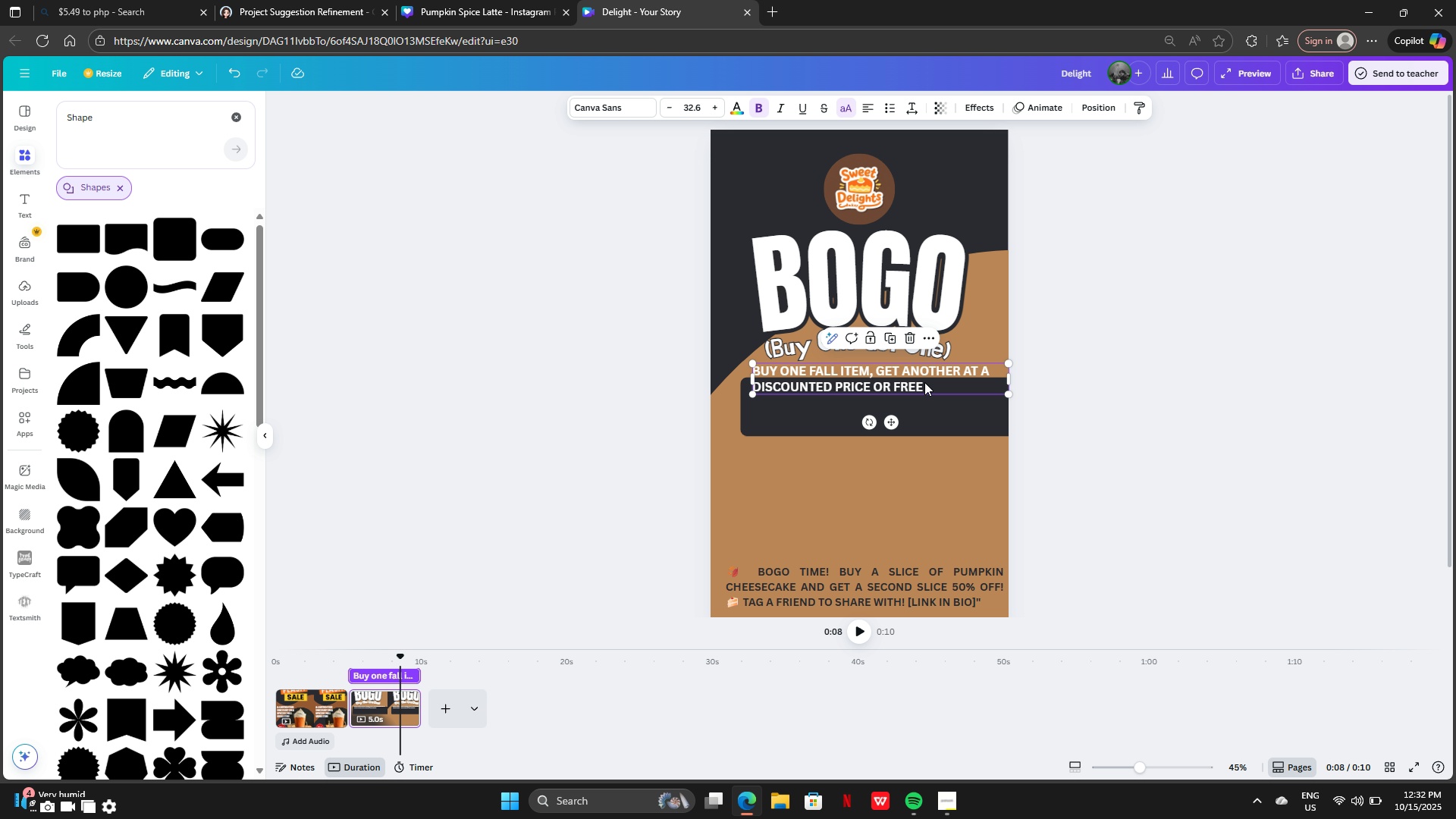 
left_click_drag(start_coordinate=[924, 381], to_coordinate=[931, 414])
 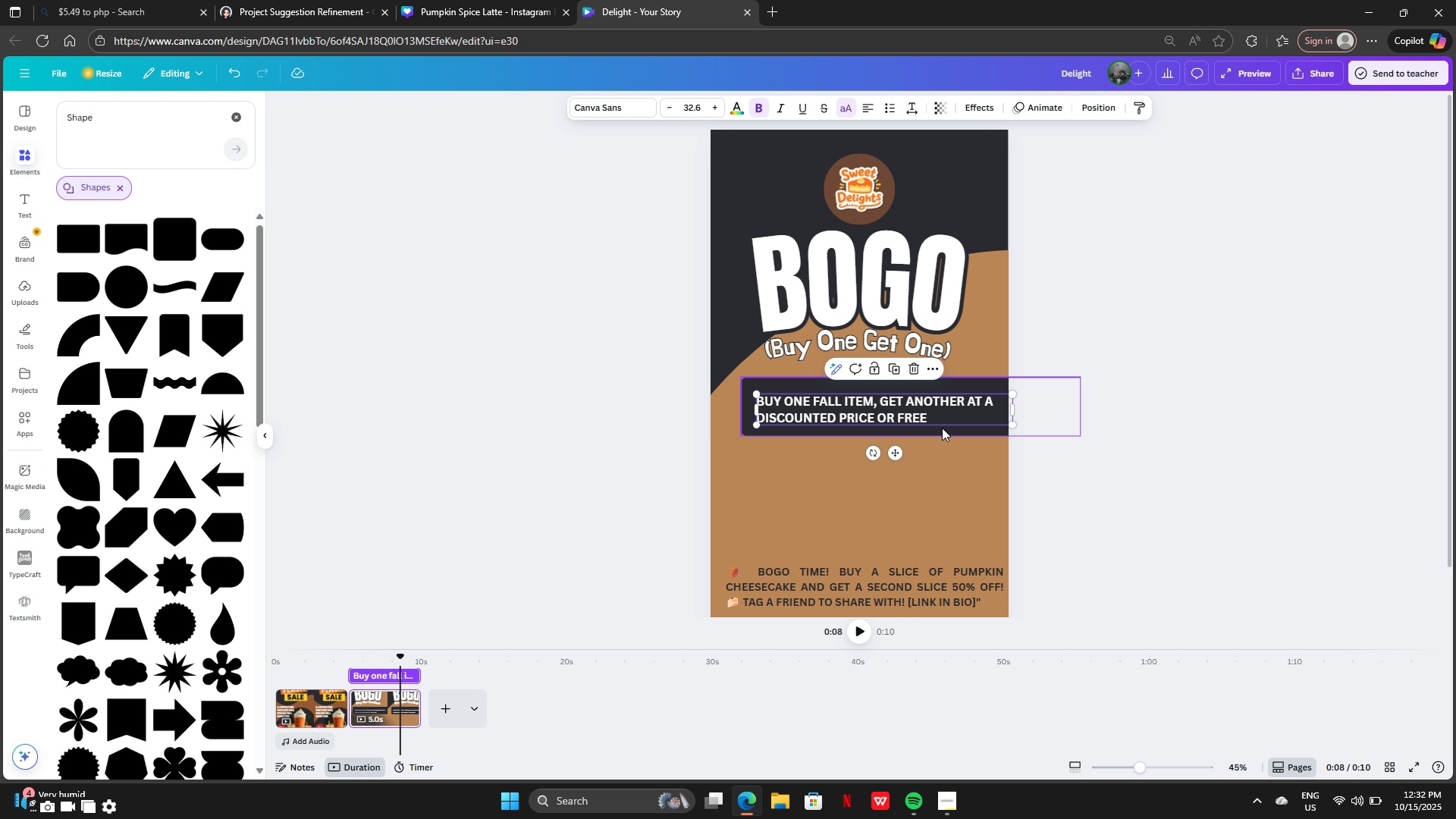 
left_click_drag(start_coordinate=[942, 428], to_coordinate=[884, 508])
 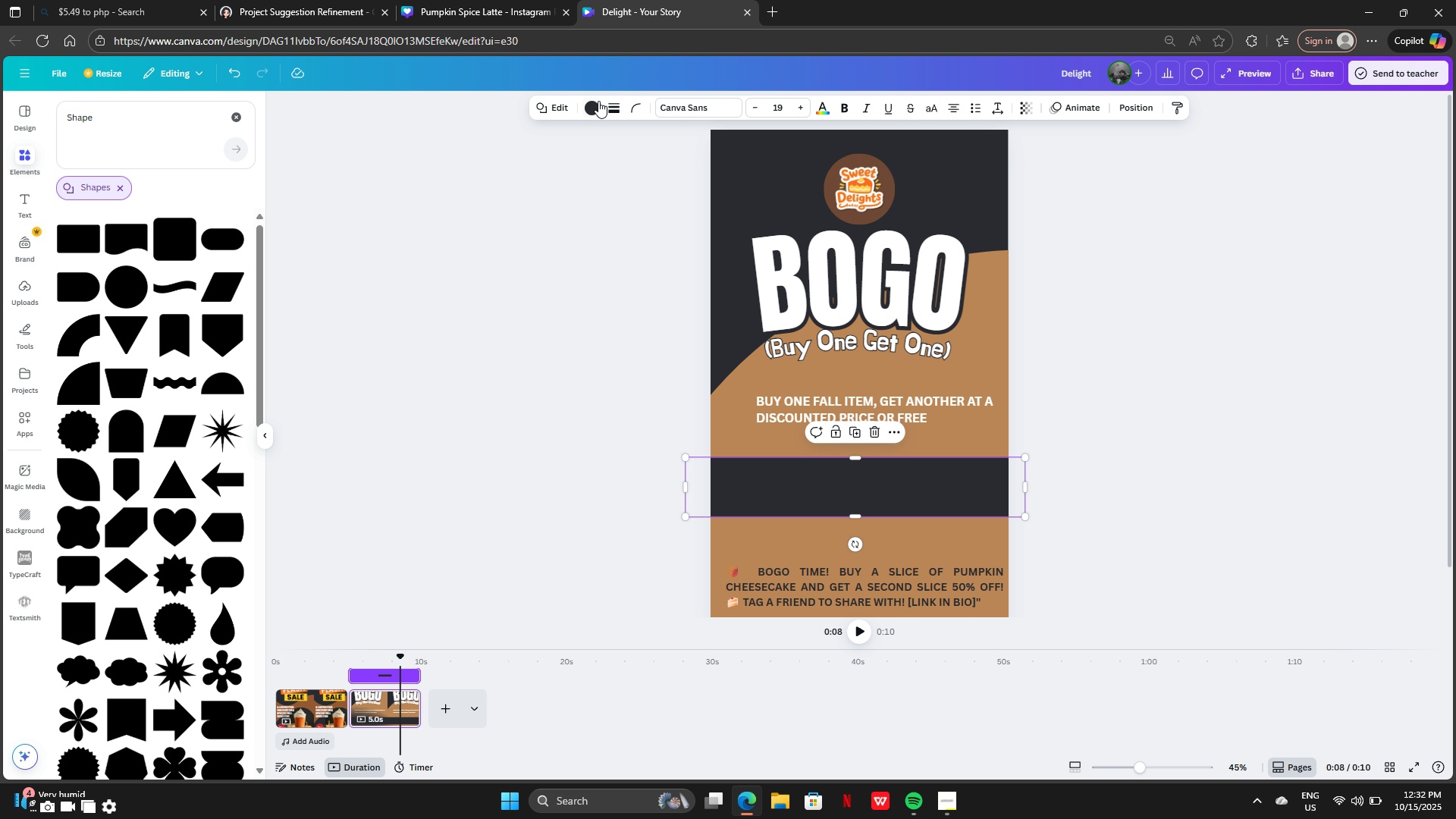 
left_click([598, 101])
 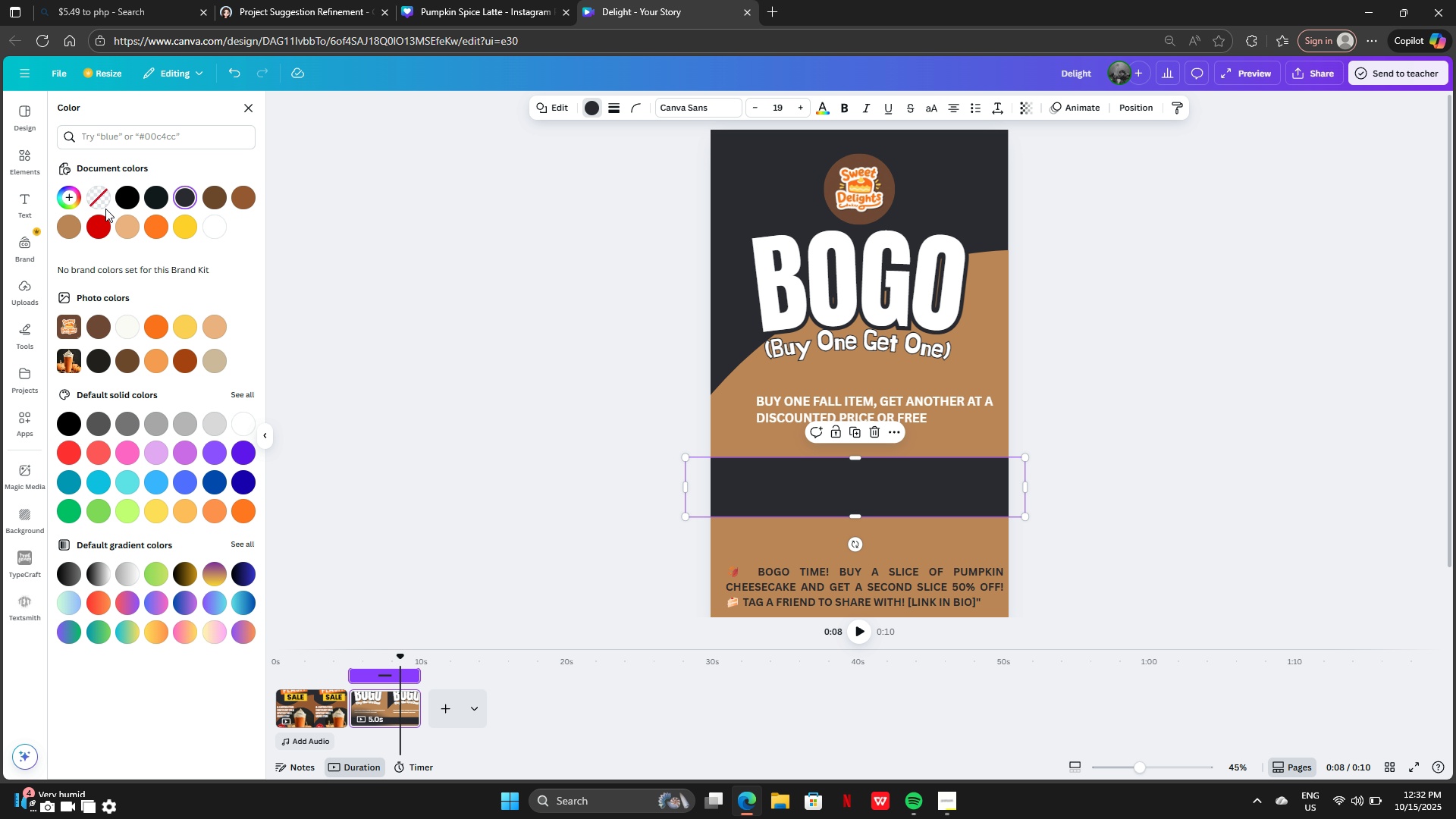 
left_click([207, 199])
 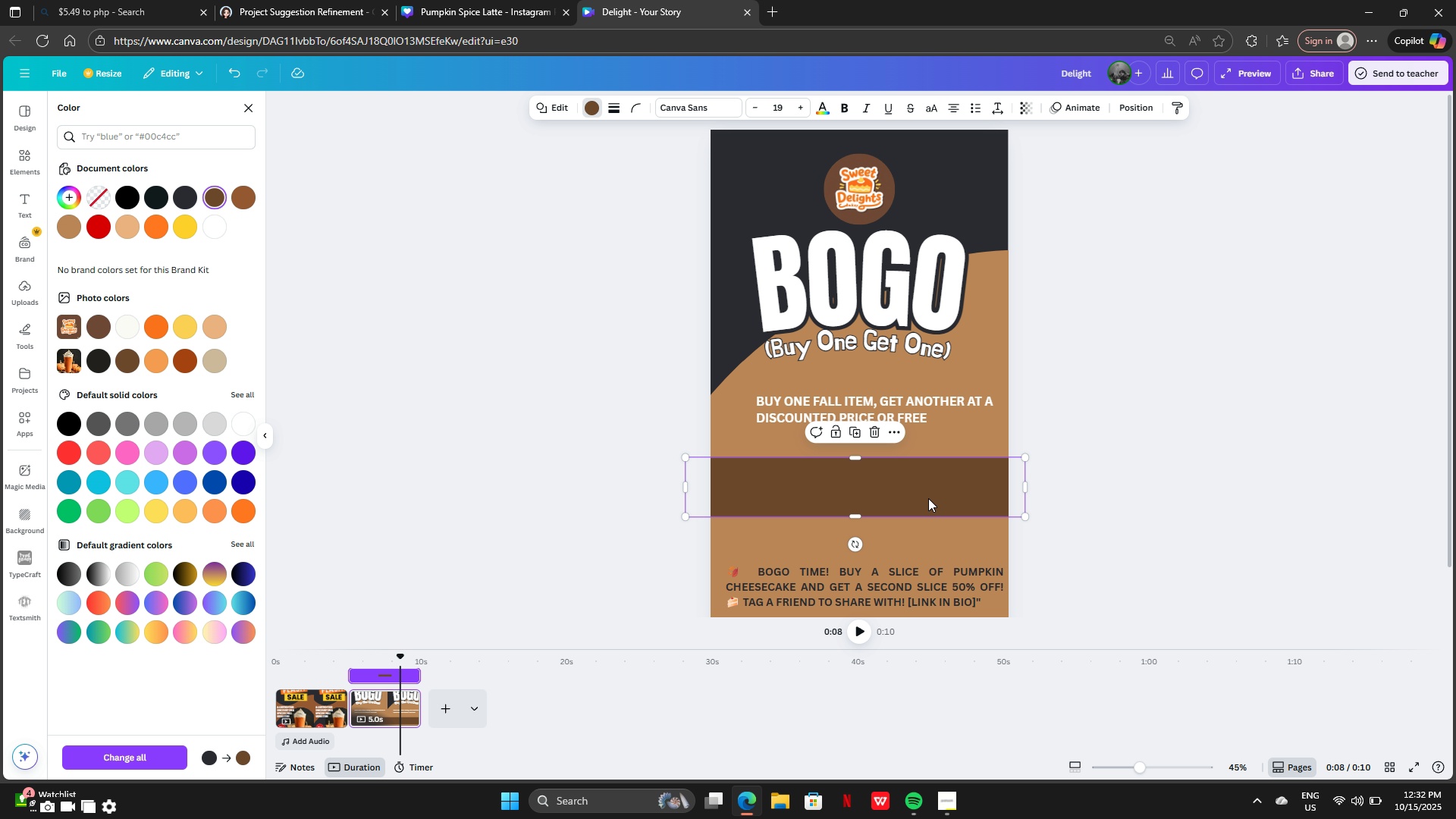 
left_click_drag(start_coordinate=[926, 494], to_coordinate=[929, 593])
 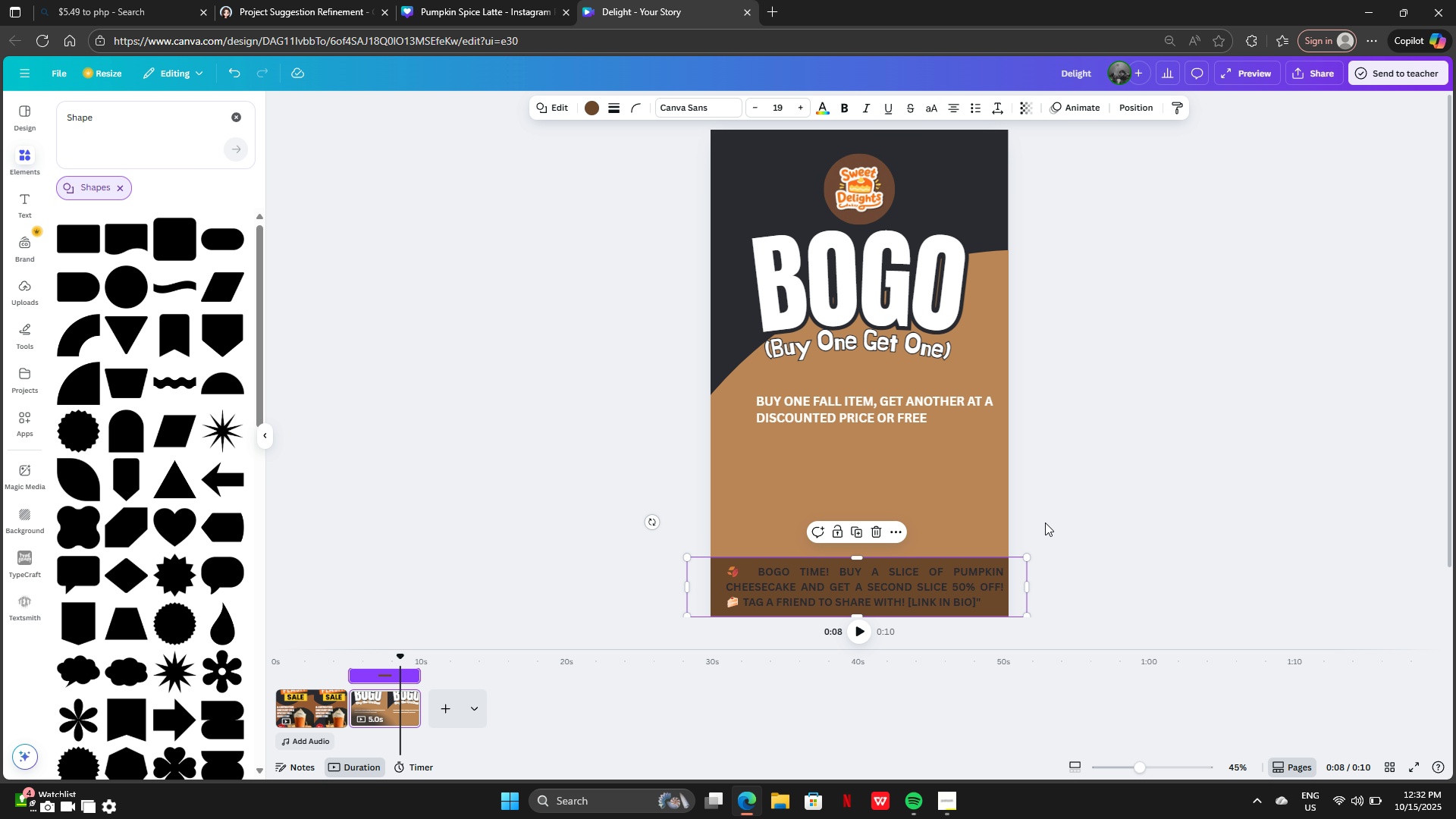 
left_click([1045, 522])
 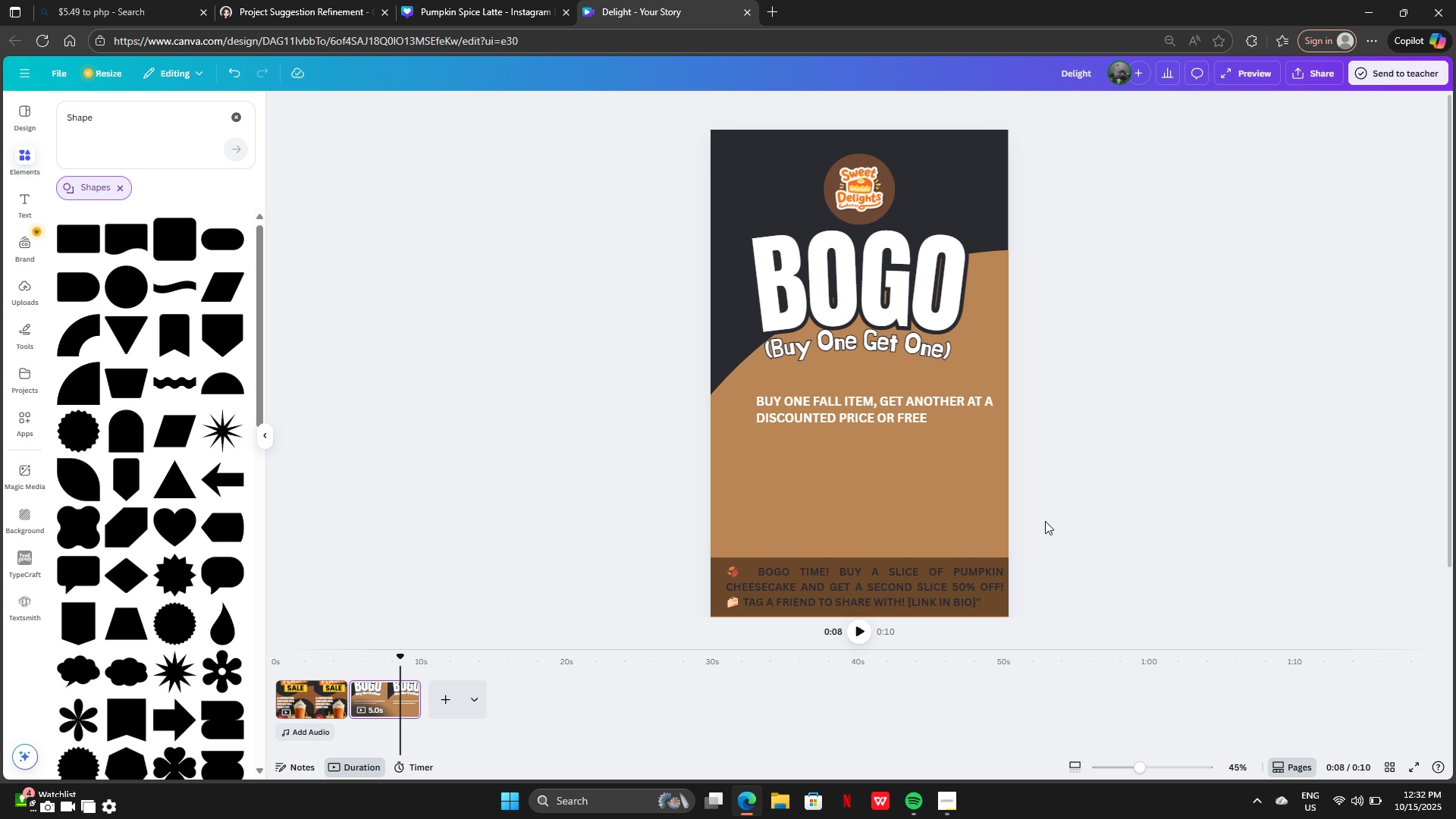 
scroll: coordinate [1045, 514], scroll_direction: up, amount: 1.0
 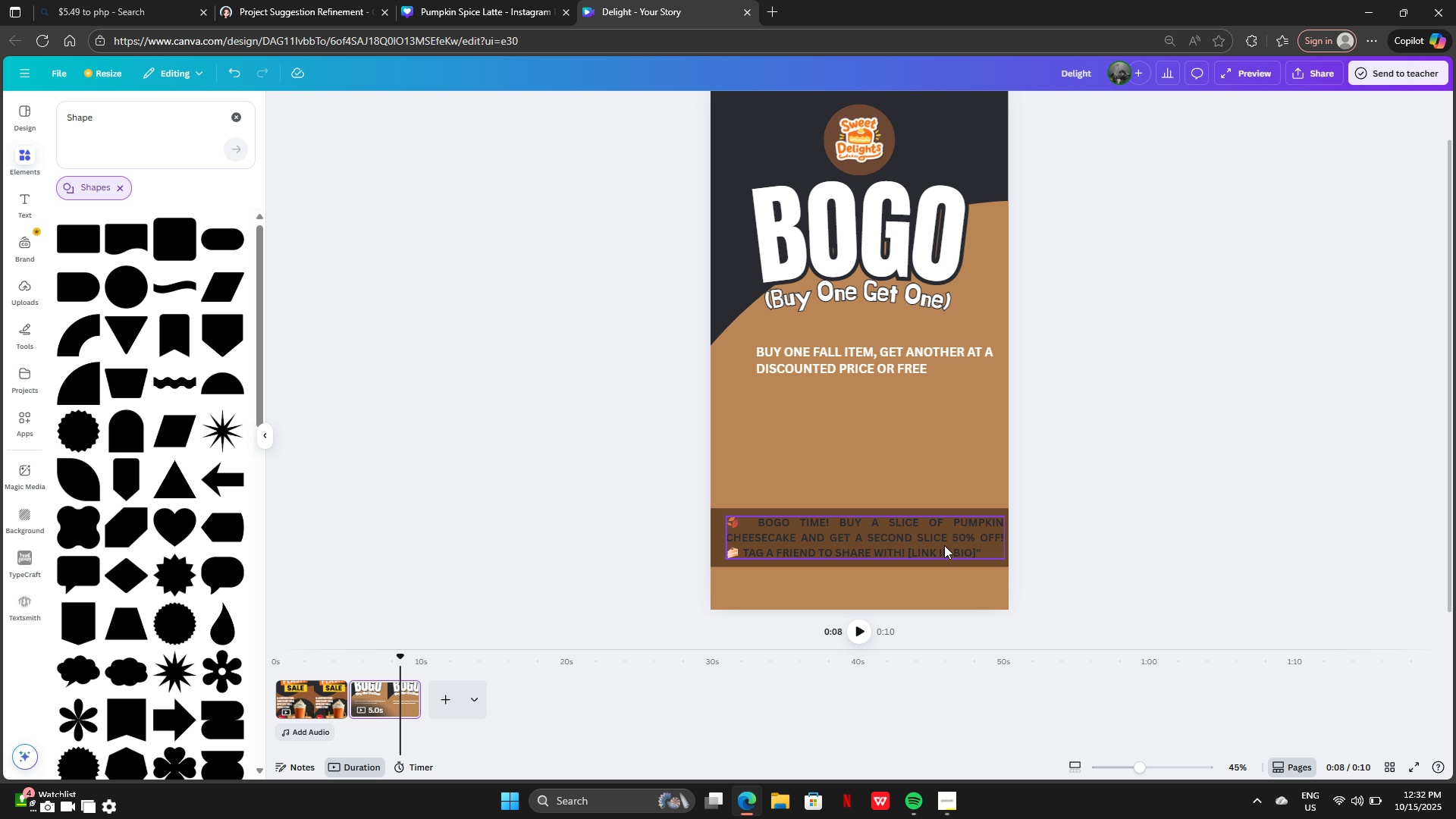 
left_click([944, 545])
 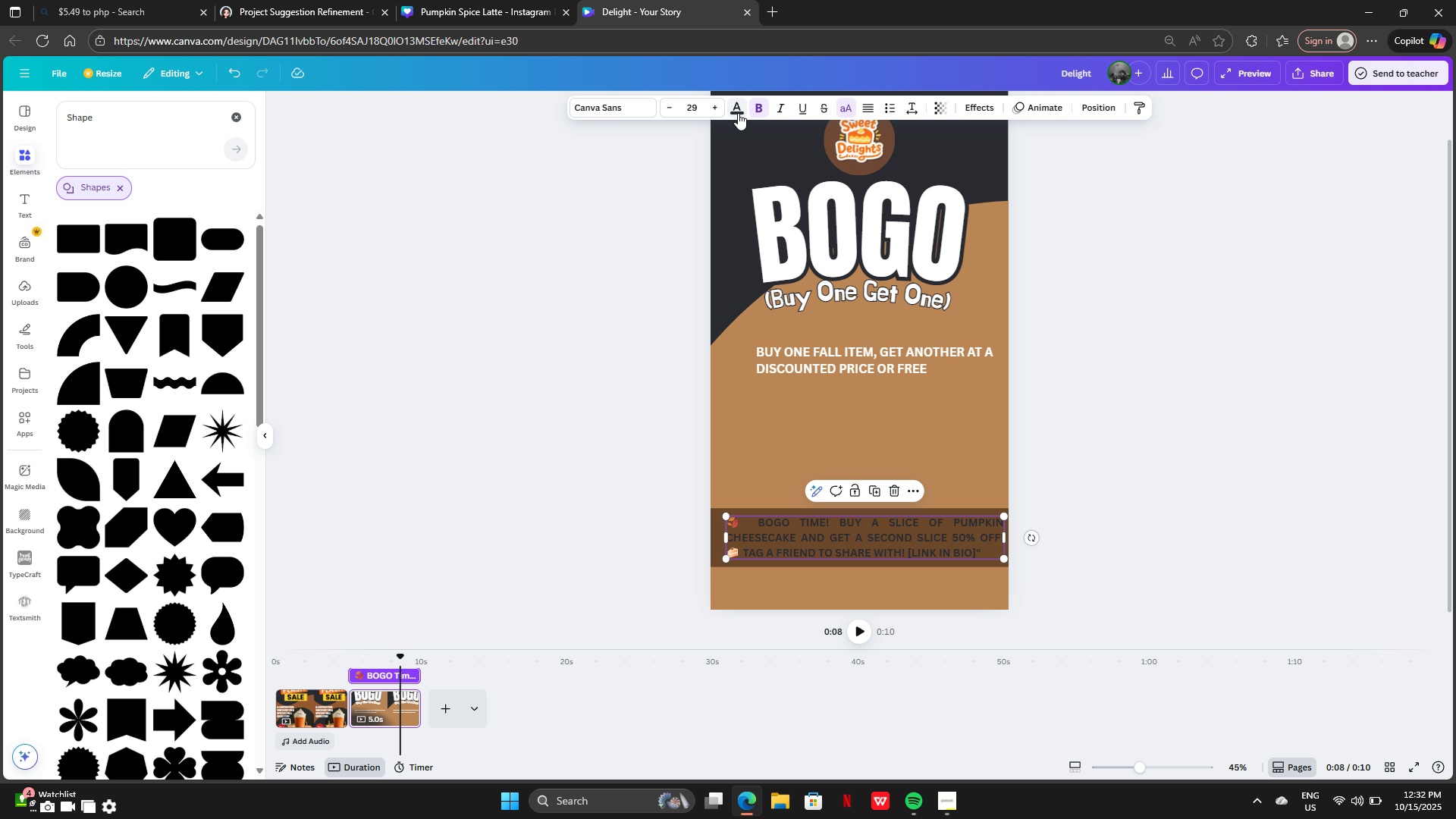 
left_click([738, 113])
 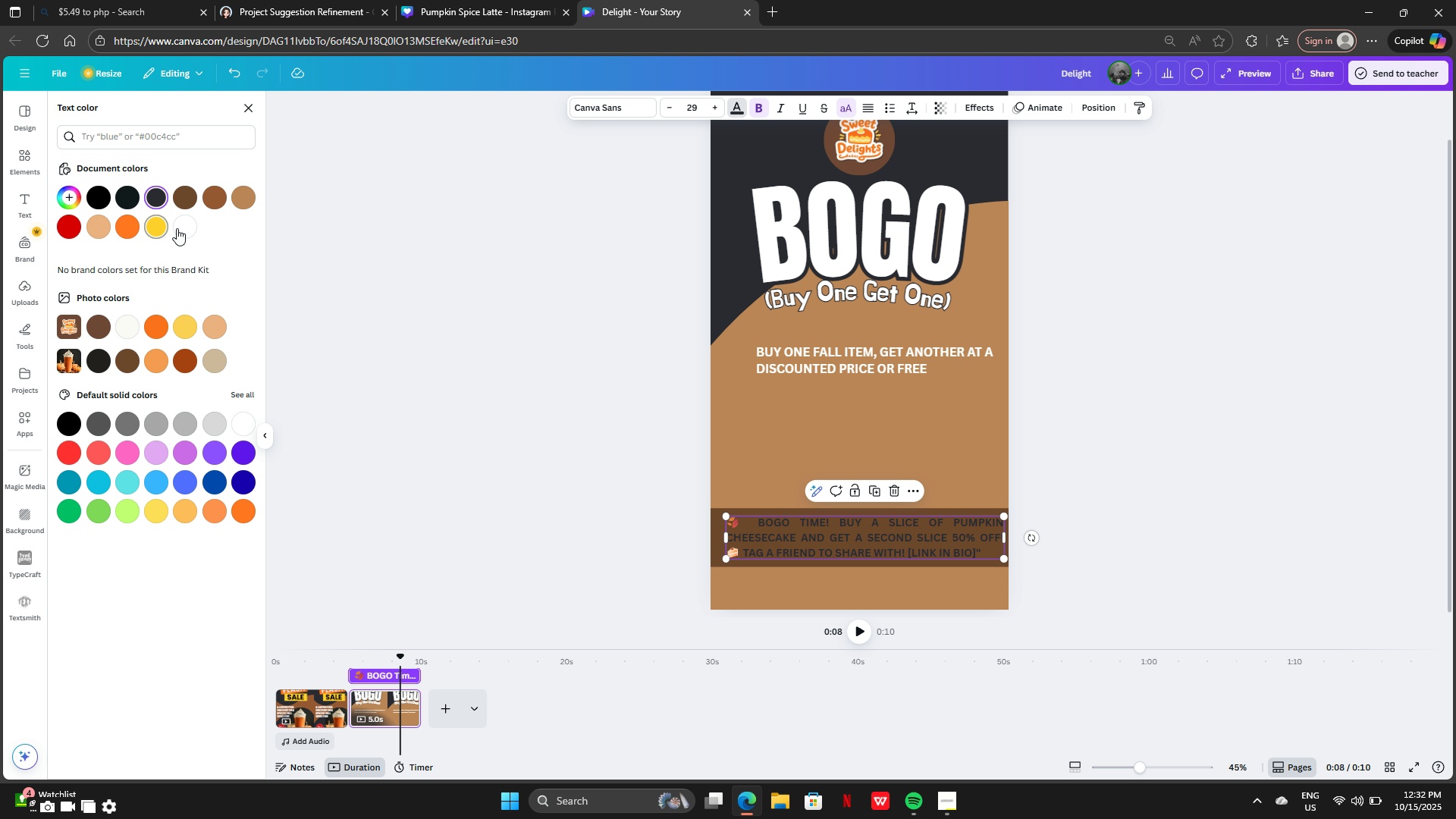 
left_click([178, 227])
 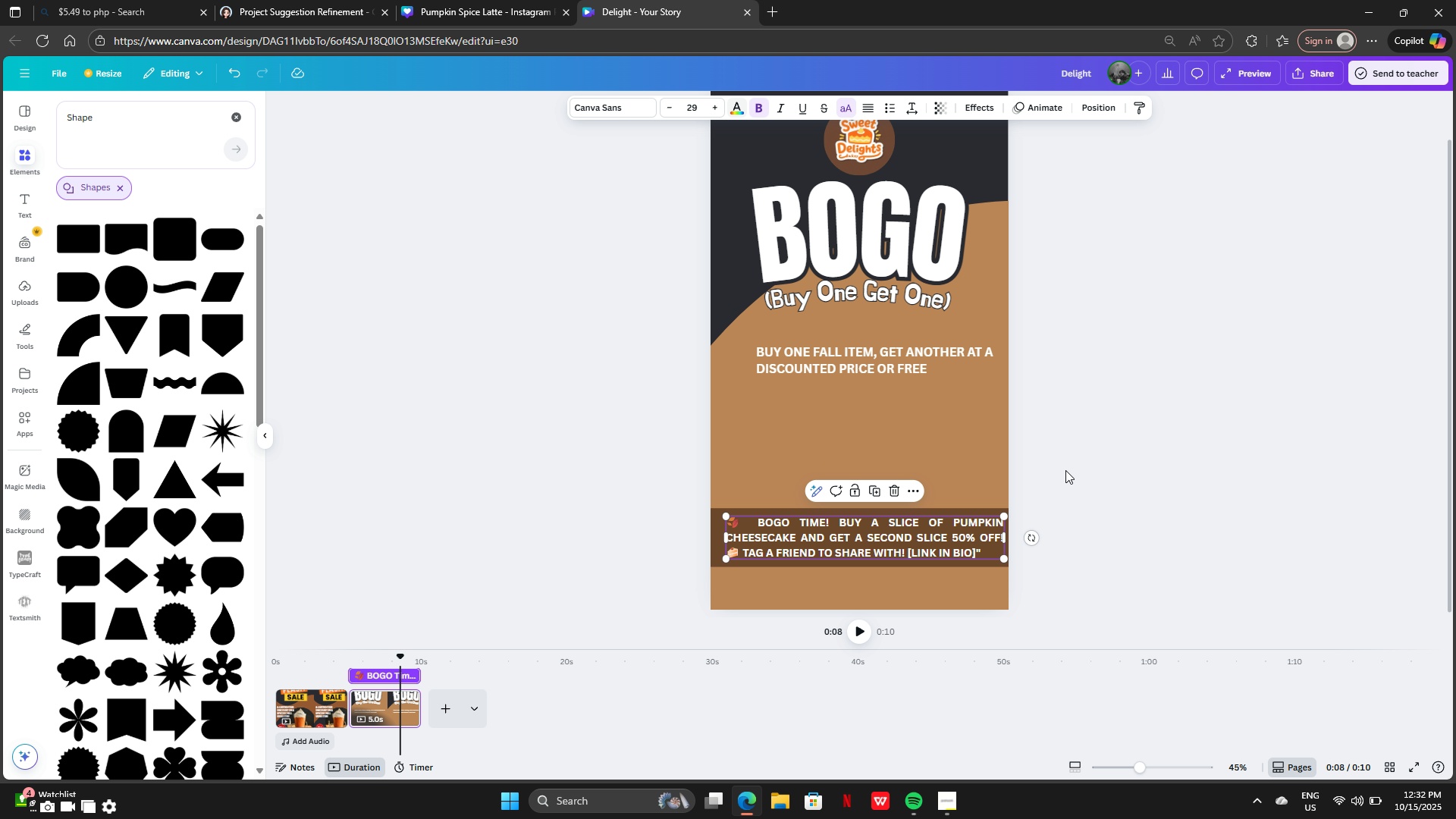 
double_click([1072, 470])
 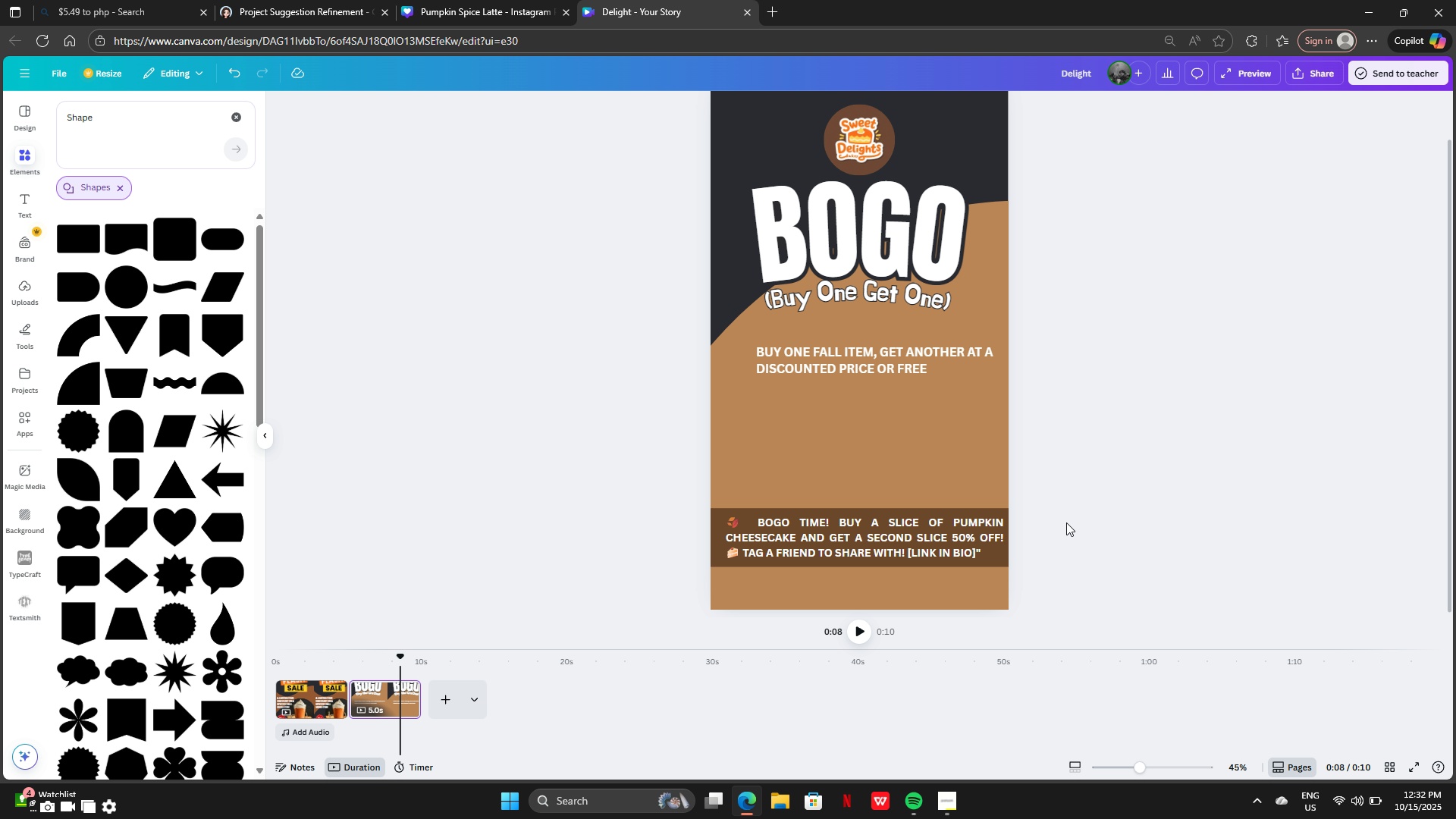 
scroll: coordinate [1074, 521], scroll_direction: none, amount: 0.0
 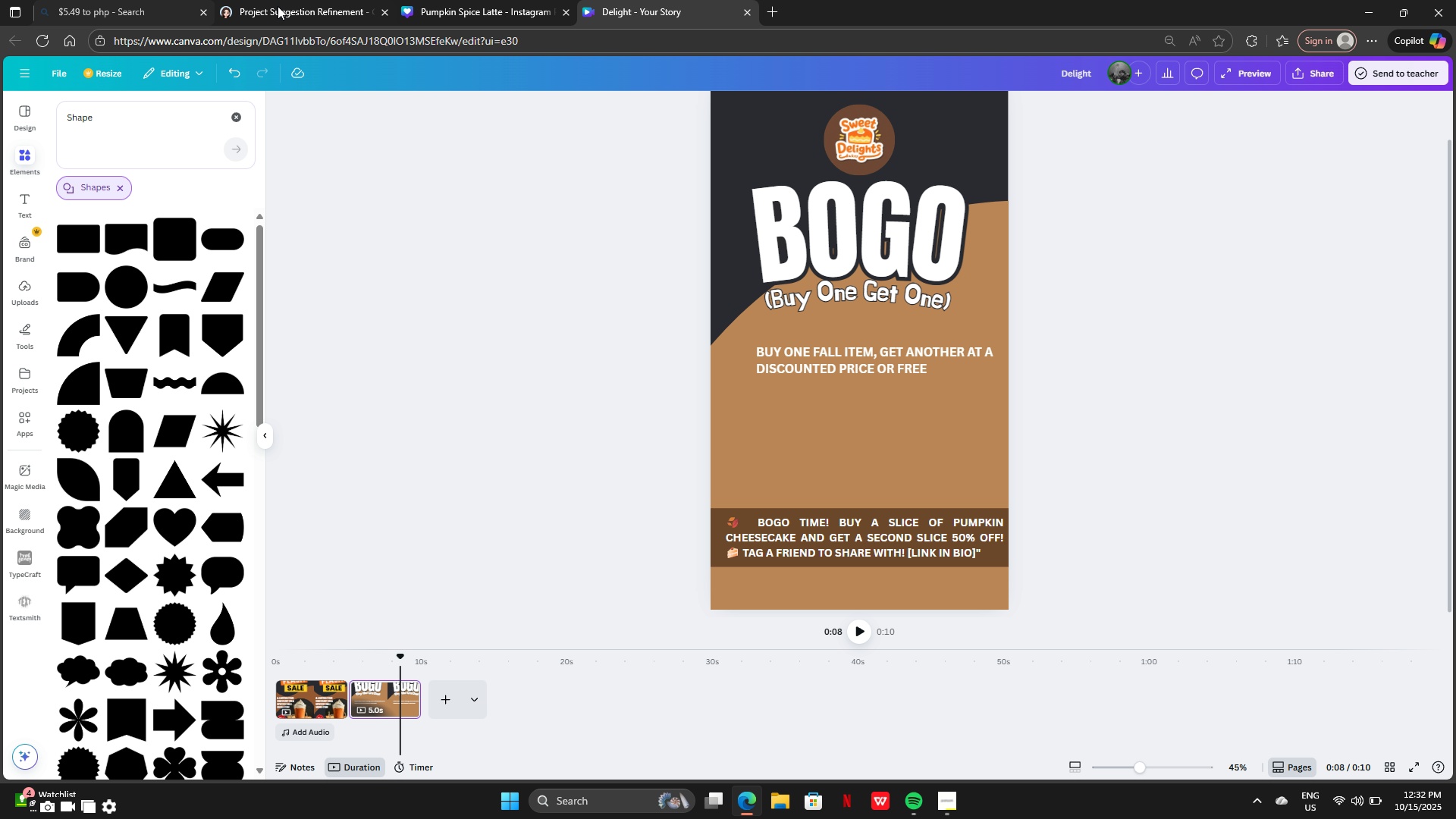 
left_click([293, 0])
 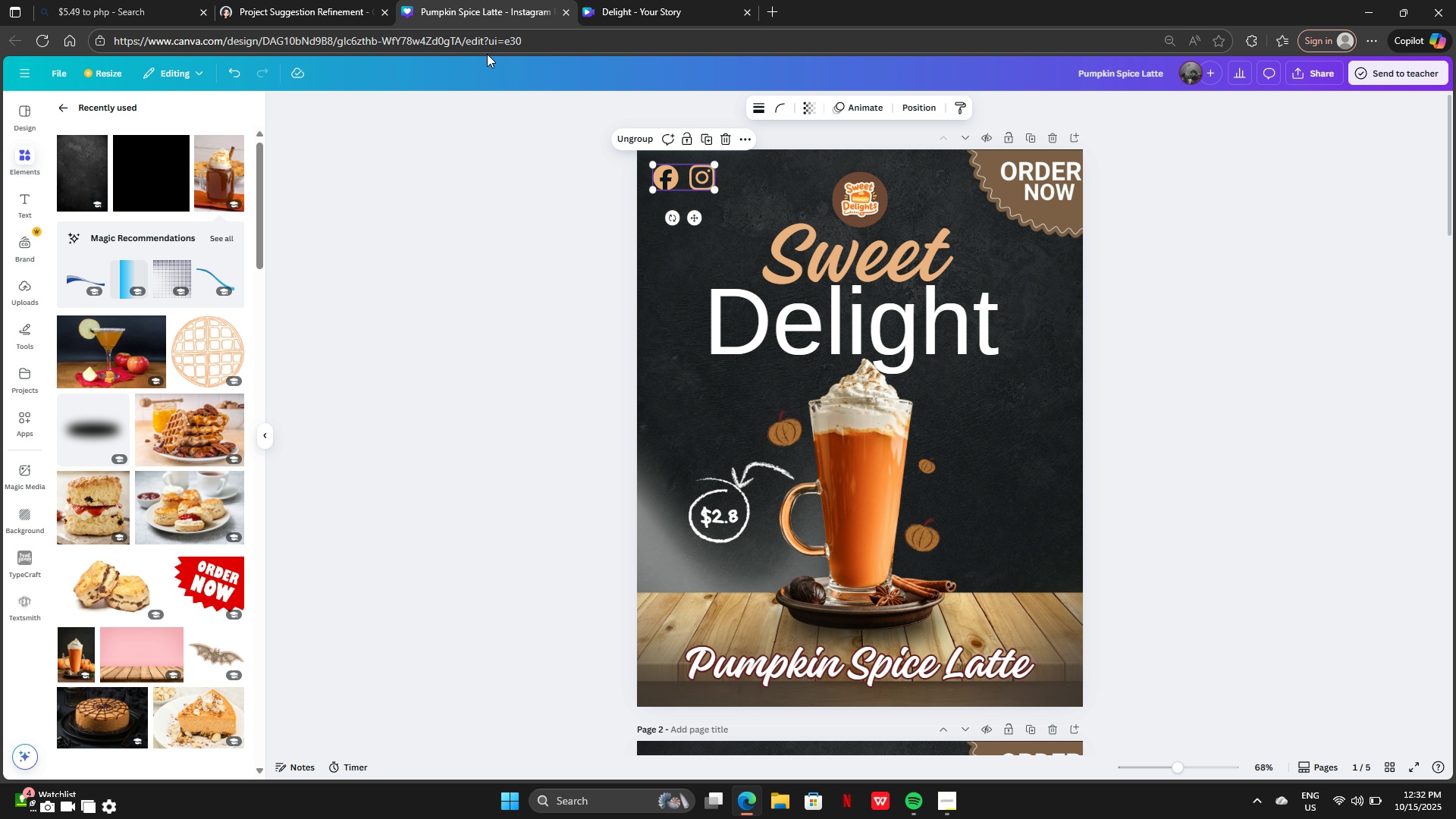 
left_click([477, 0])
 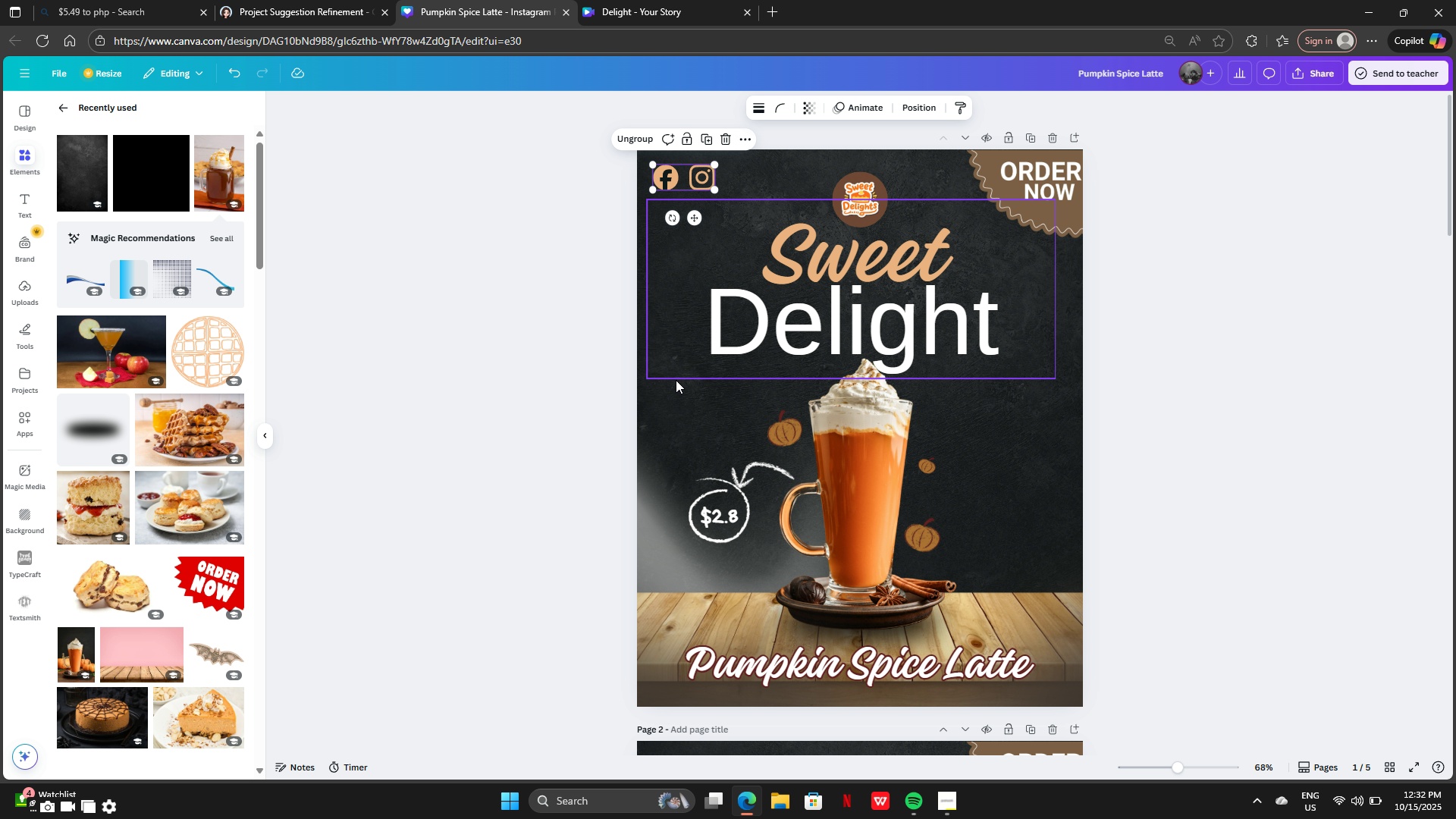 
scroll: coordinate [815, 338], scroll_direction: down, amount: 22.0
 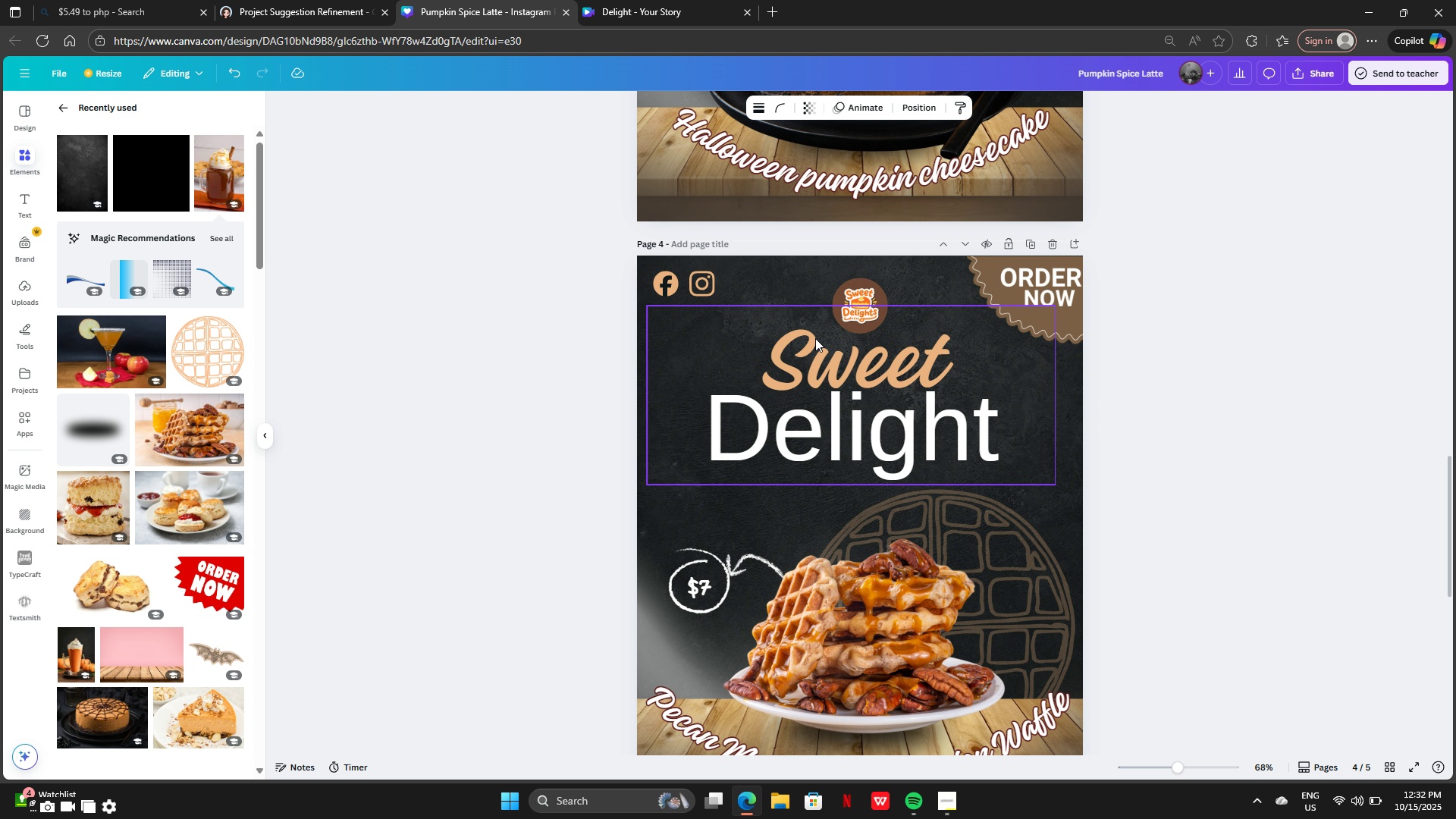 
scroll: coordinate [815, 338], scroll_direction: up, amount: 3.0
 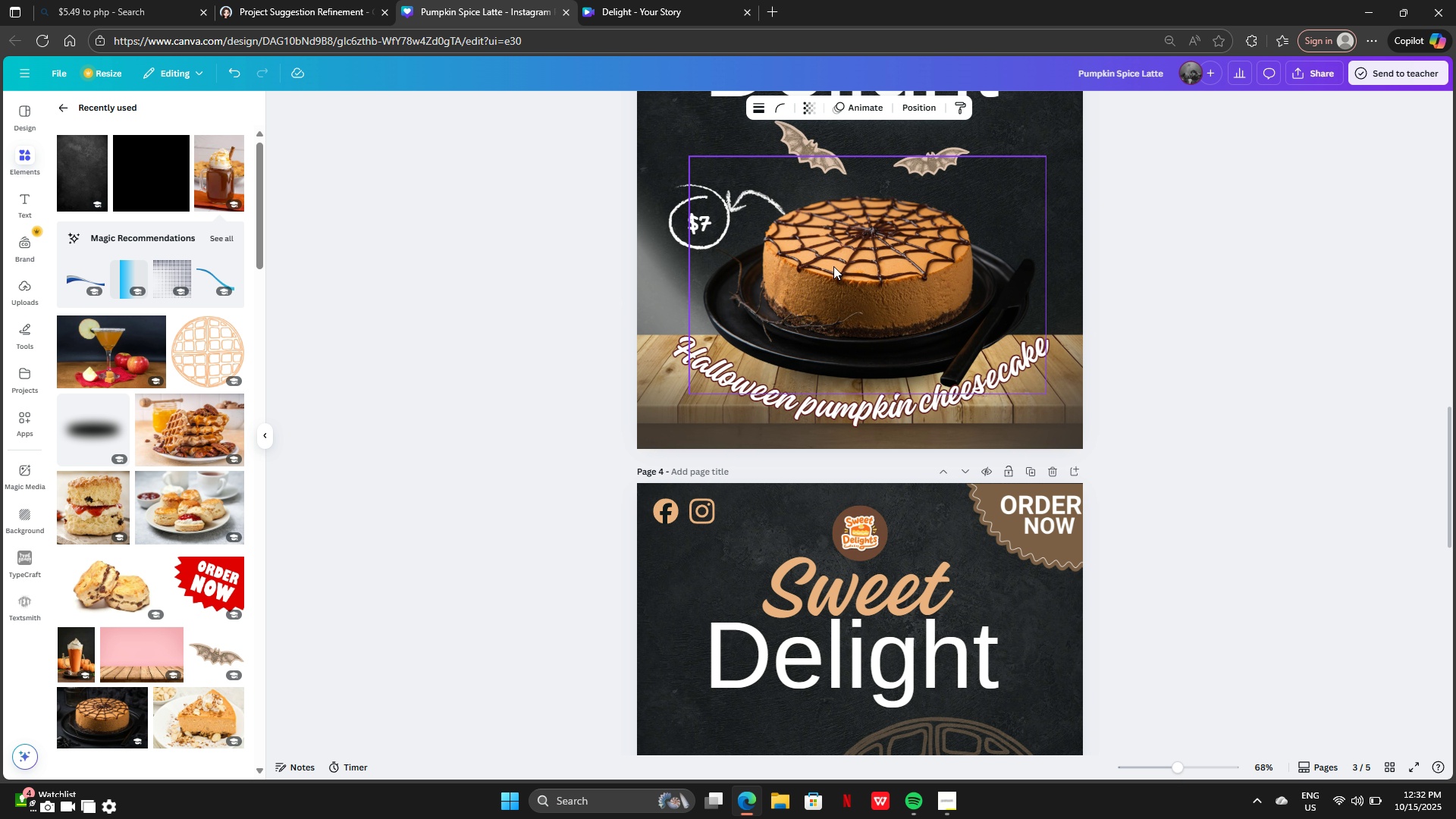 
left_click([833, 266])
 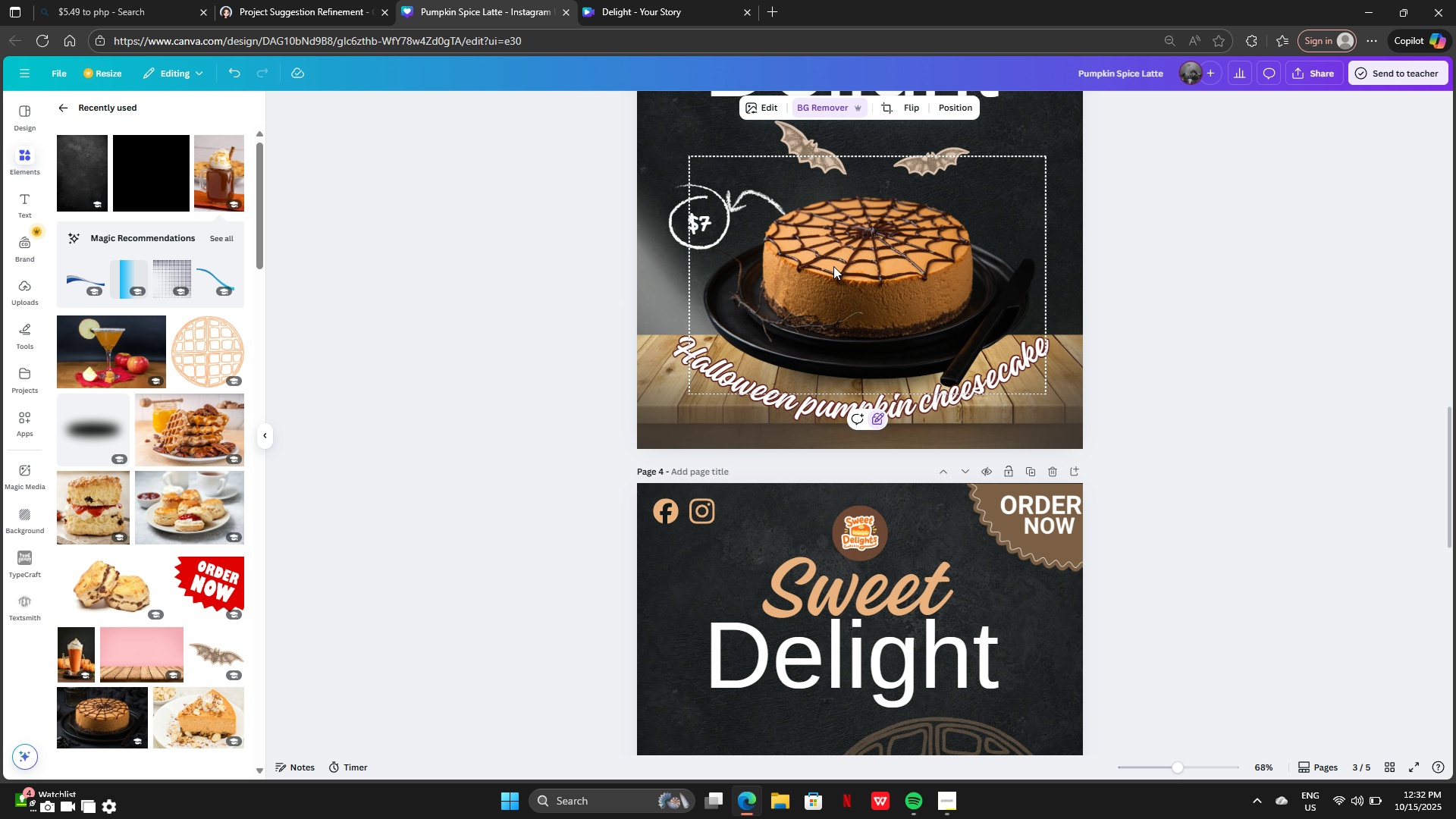 
key(Control+C)
 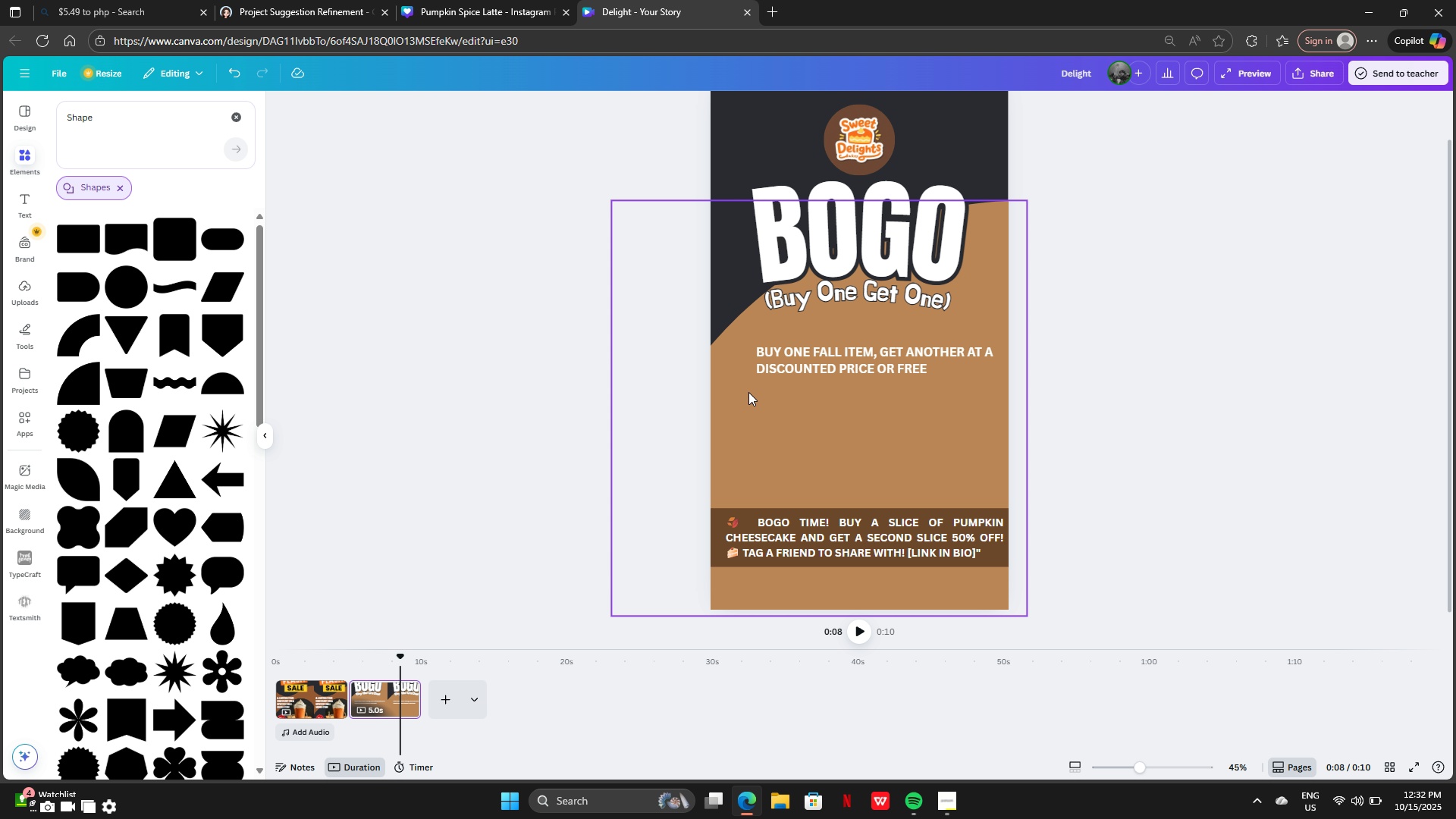 
left_click([821, 441])
 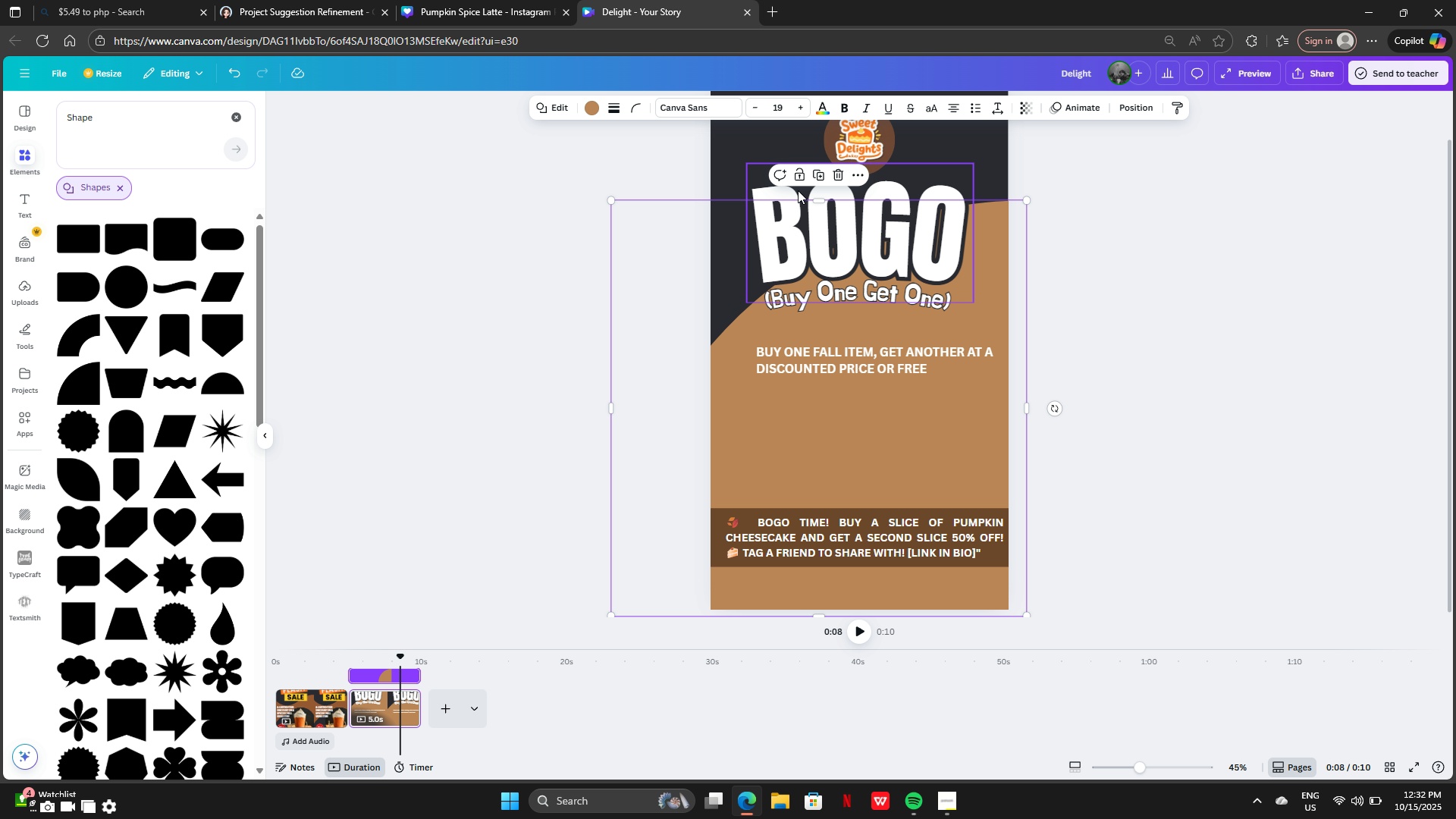 
left_click([799, 180])
 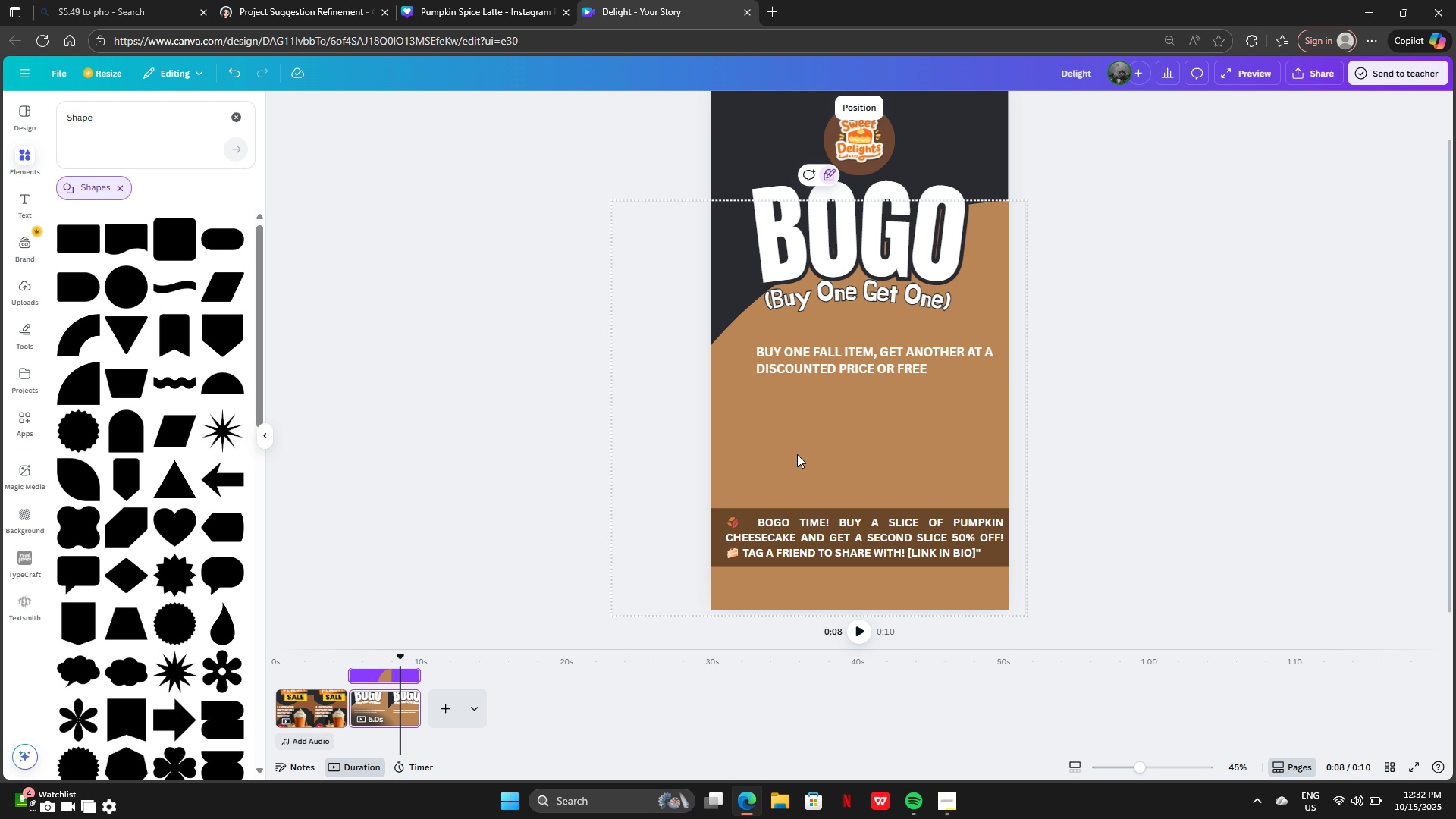 
left_click([797, 454])
 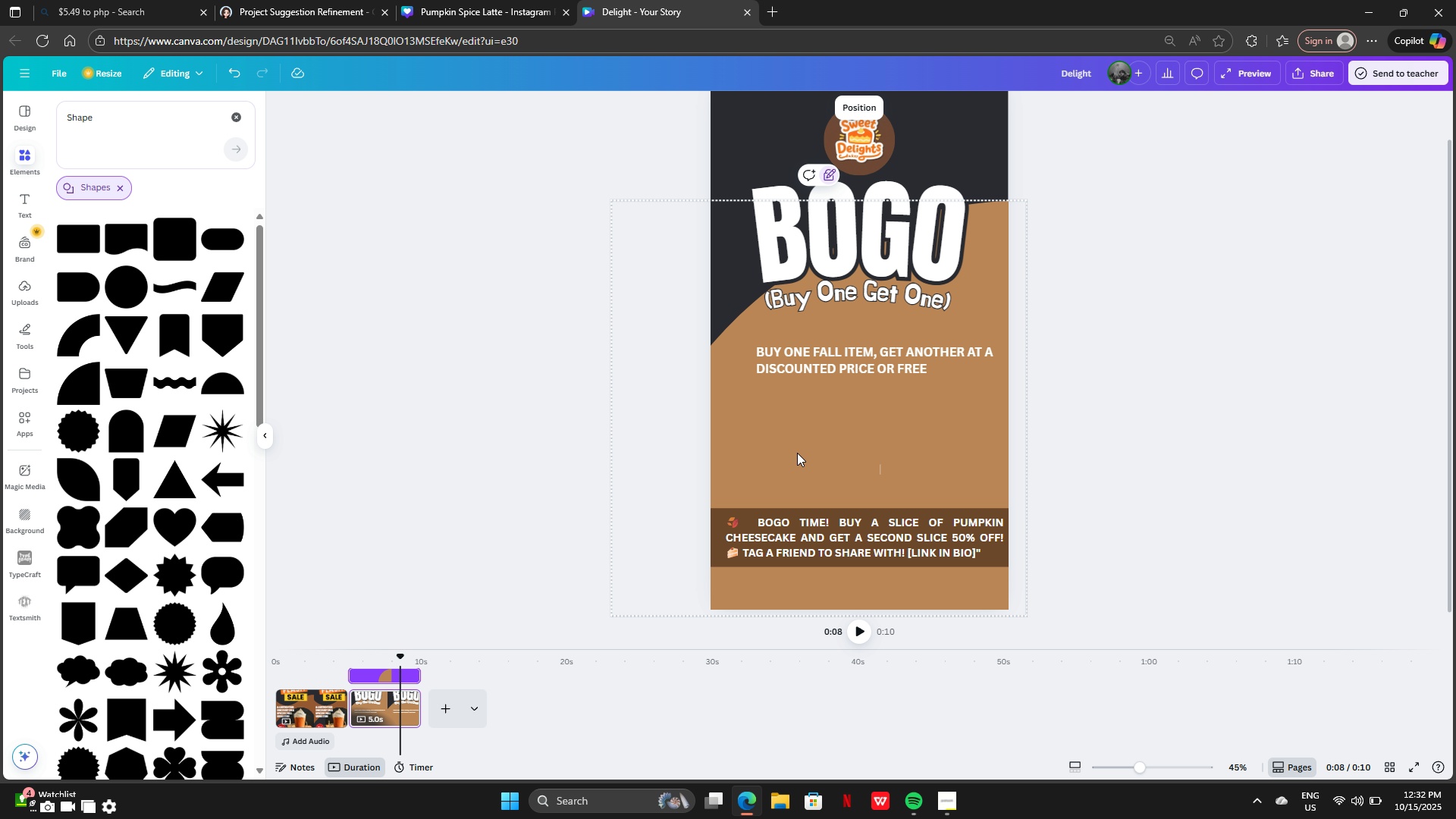 
key(Control+V)
 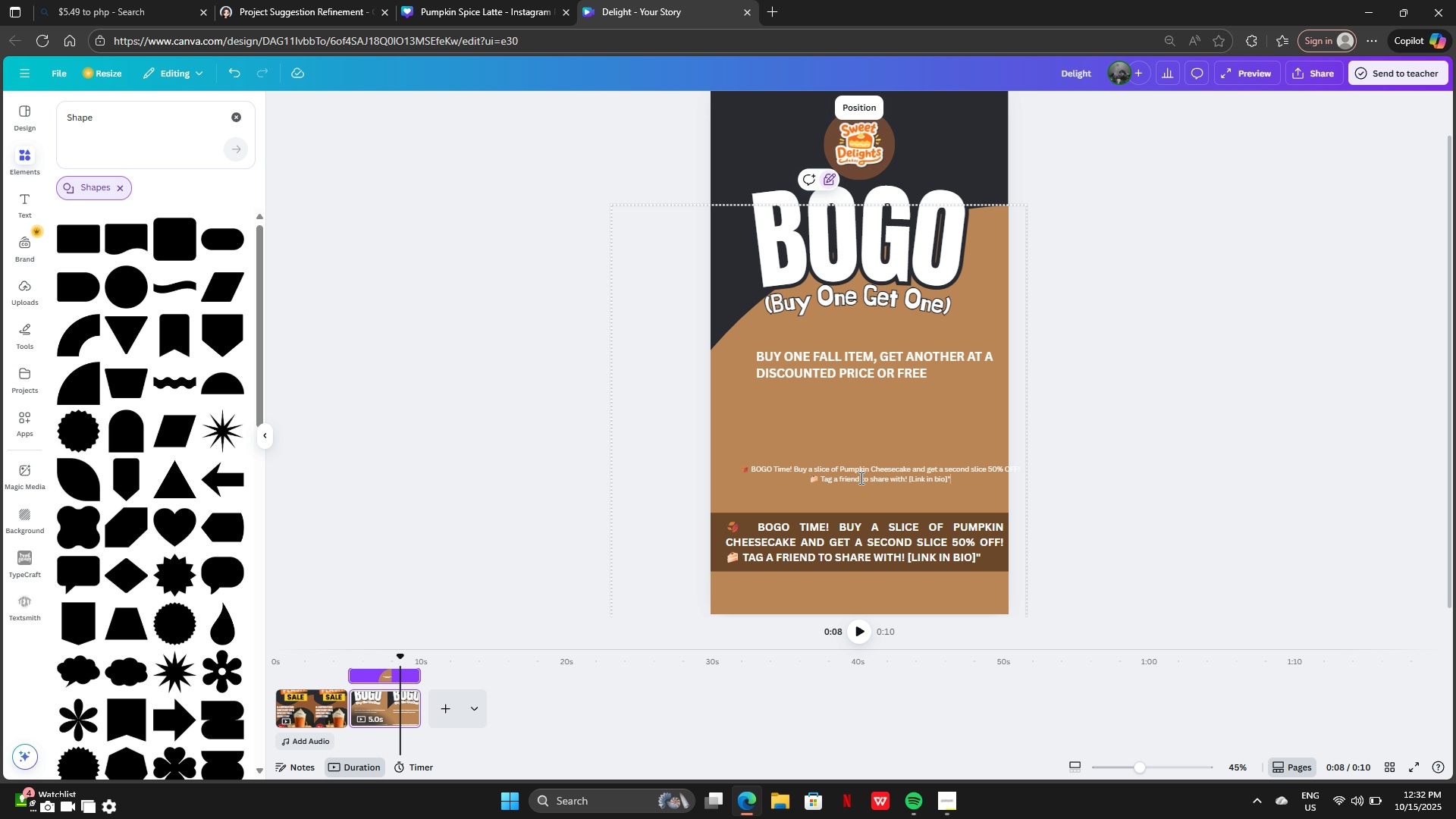 
left_click([861, 481])
 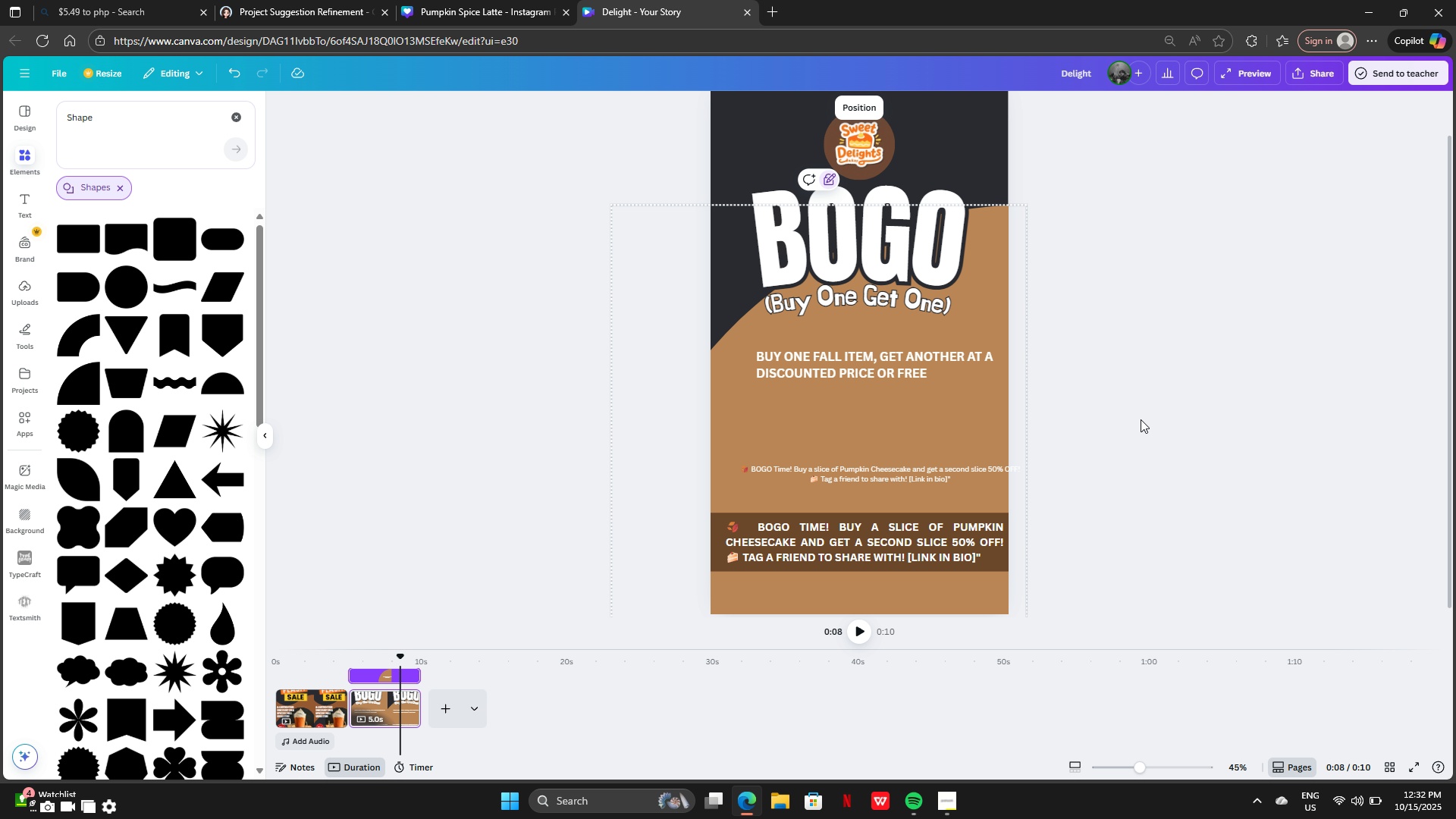 
left_click([1141, 419])
 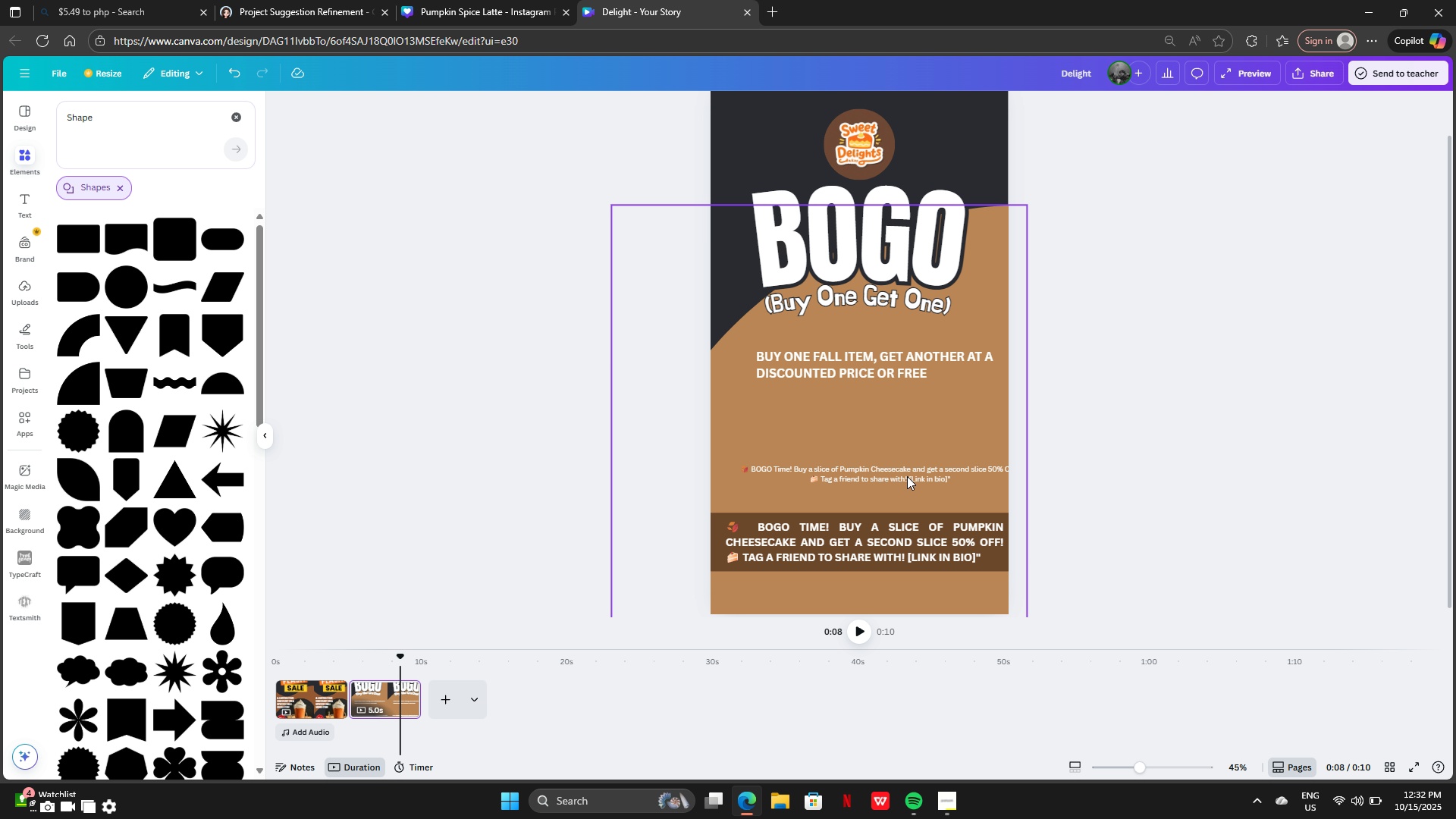 
left_click([907, 476])
 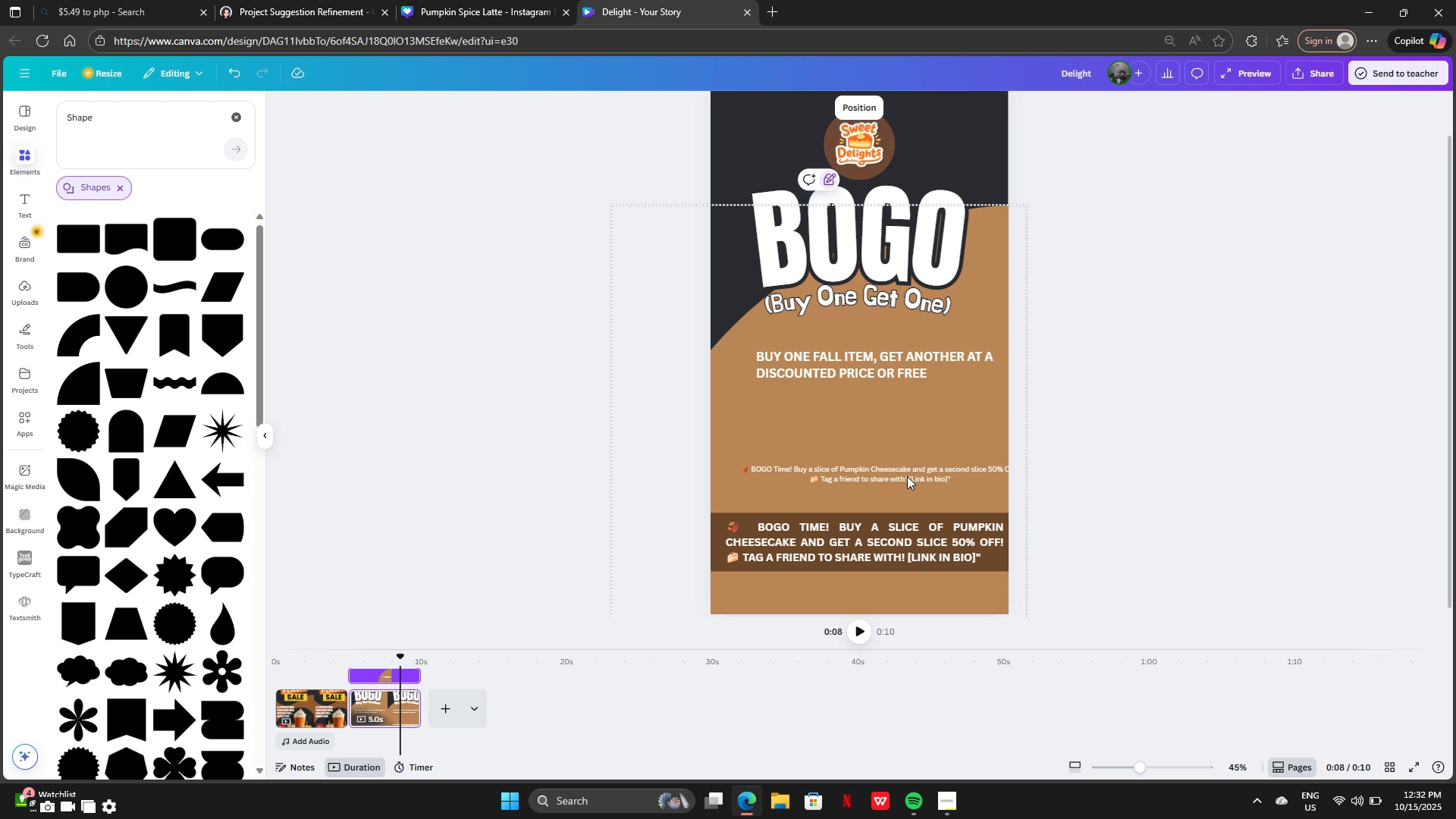 
key(Control+Z)
 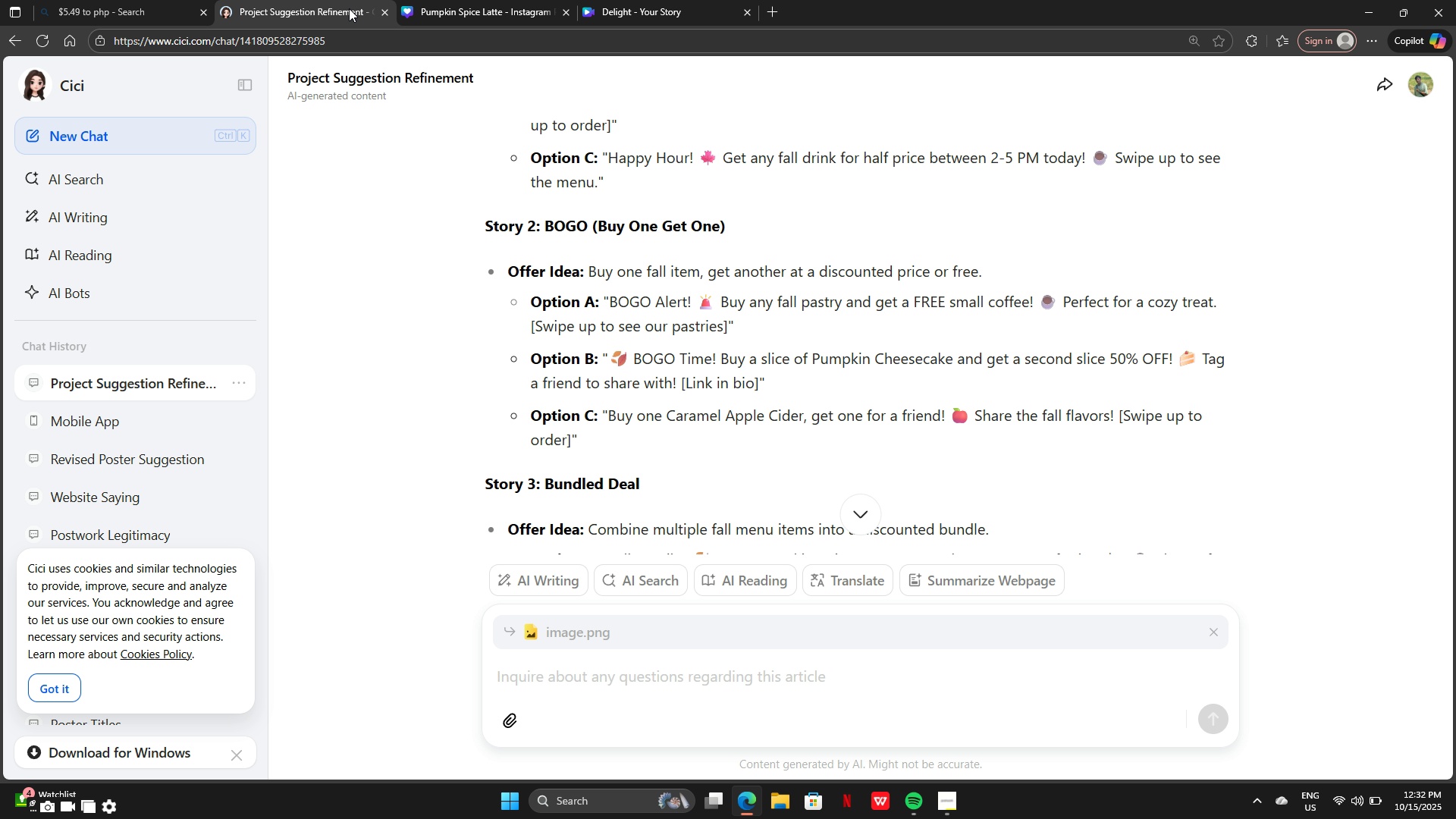 
double_click([488, 5])
 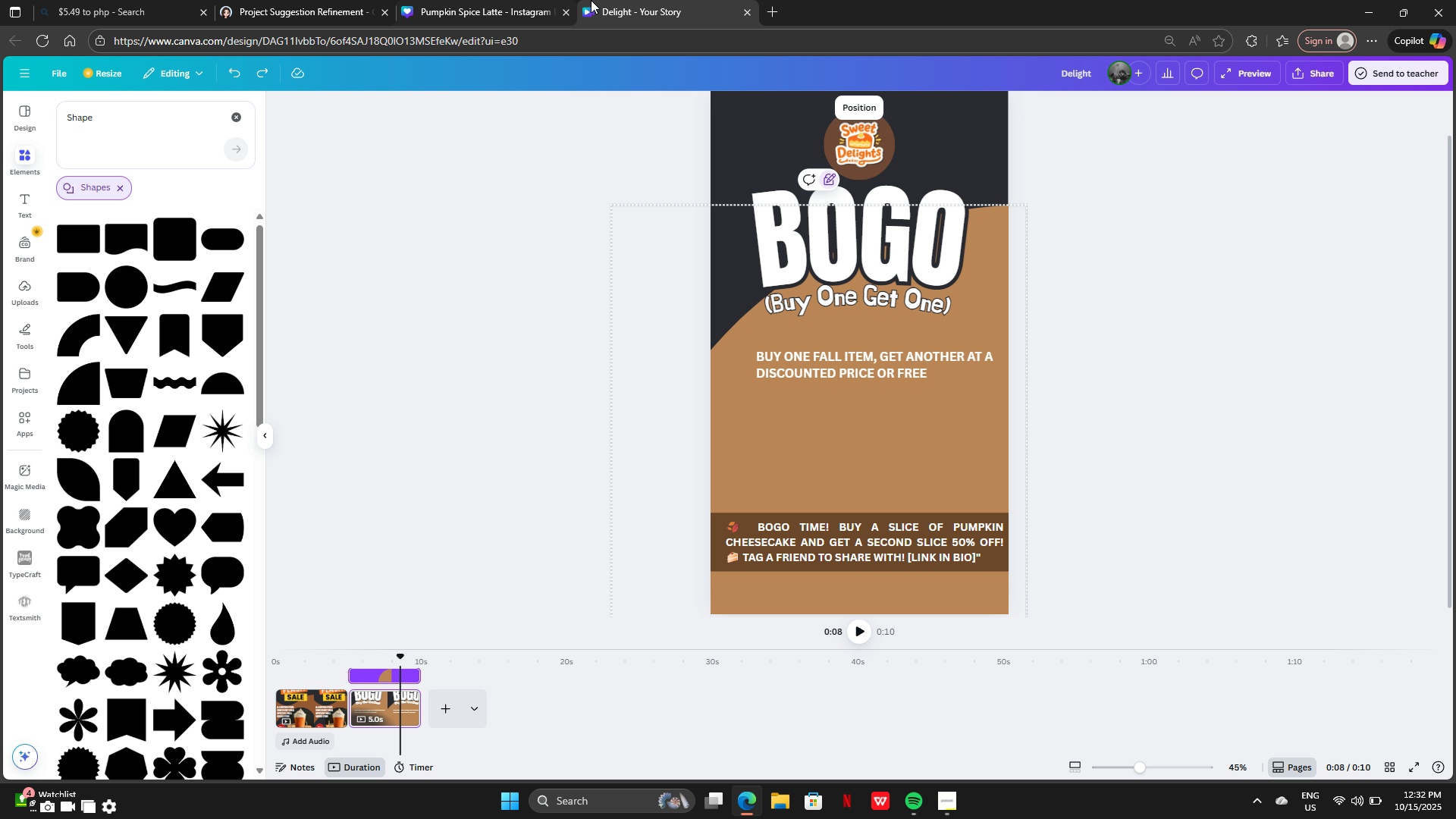 
triple_click([591, 0])
 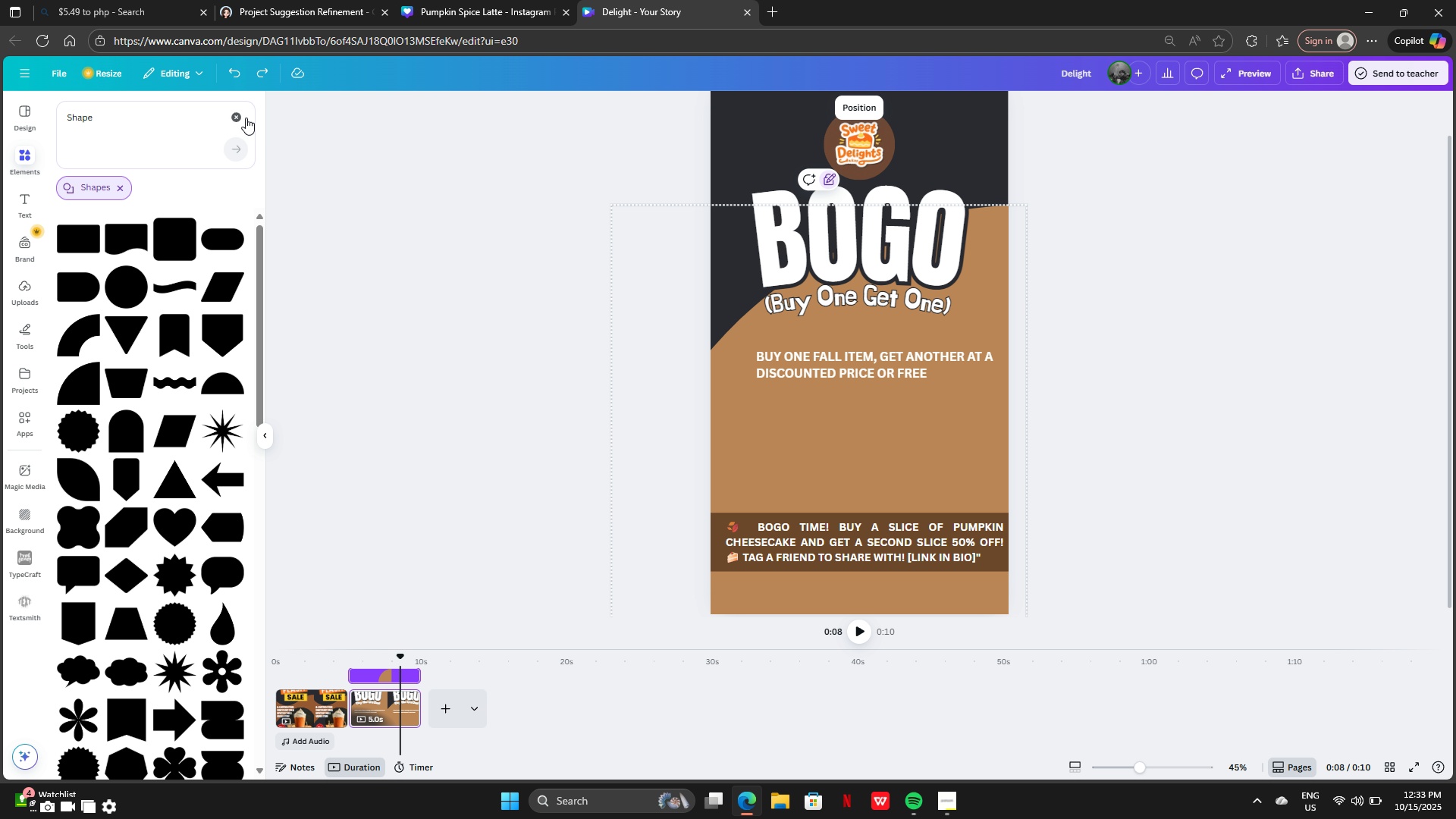 
left_click([241, 116])
 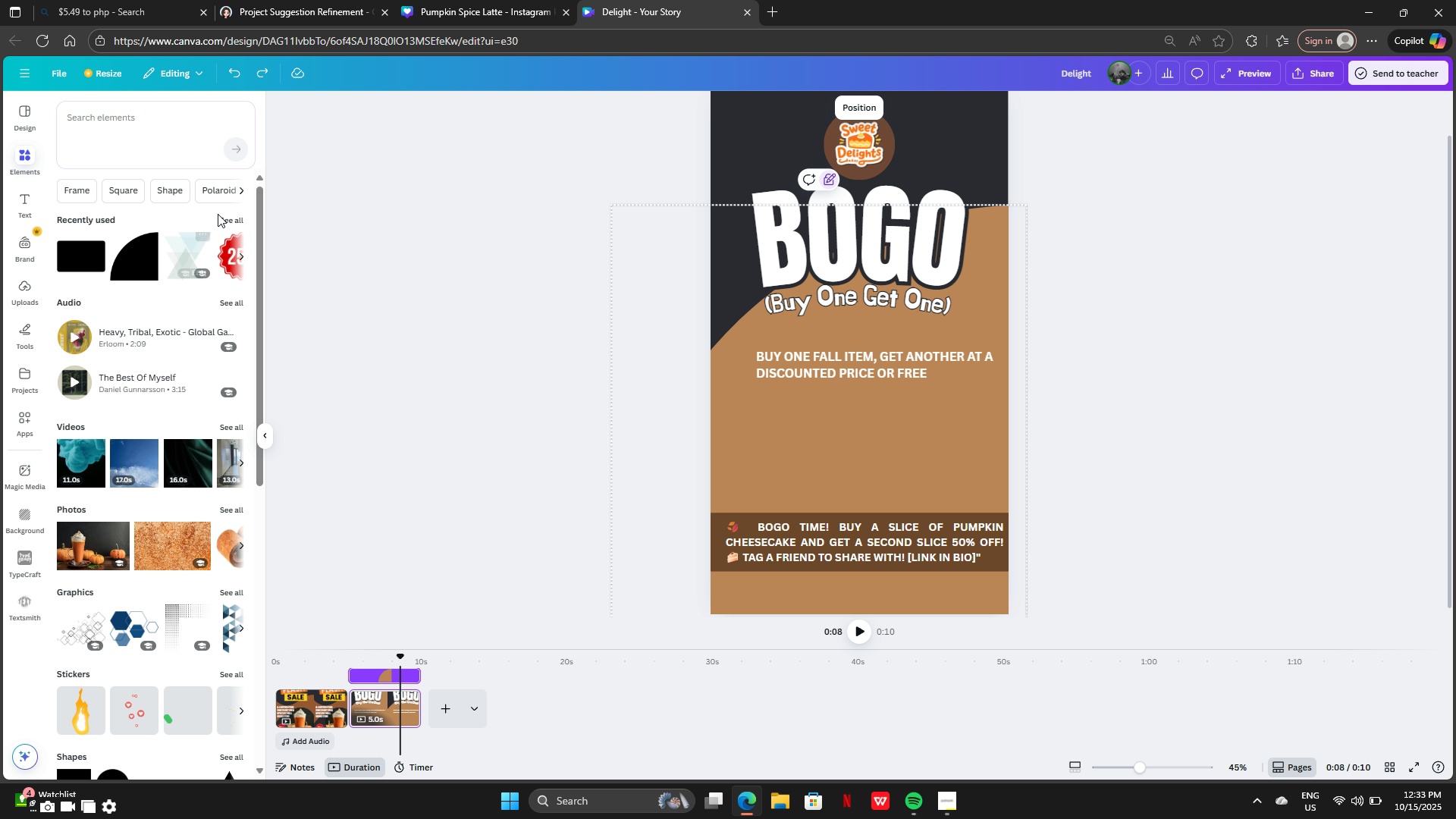 
left_click([224, 218])
 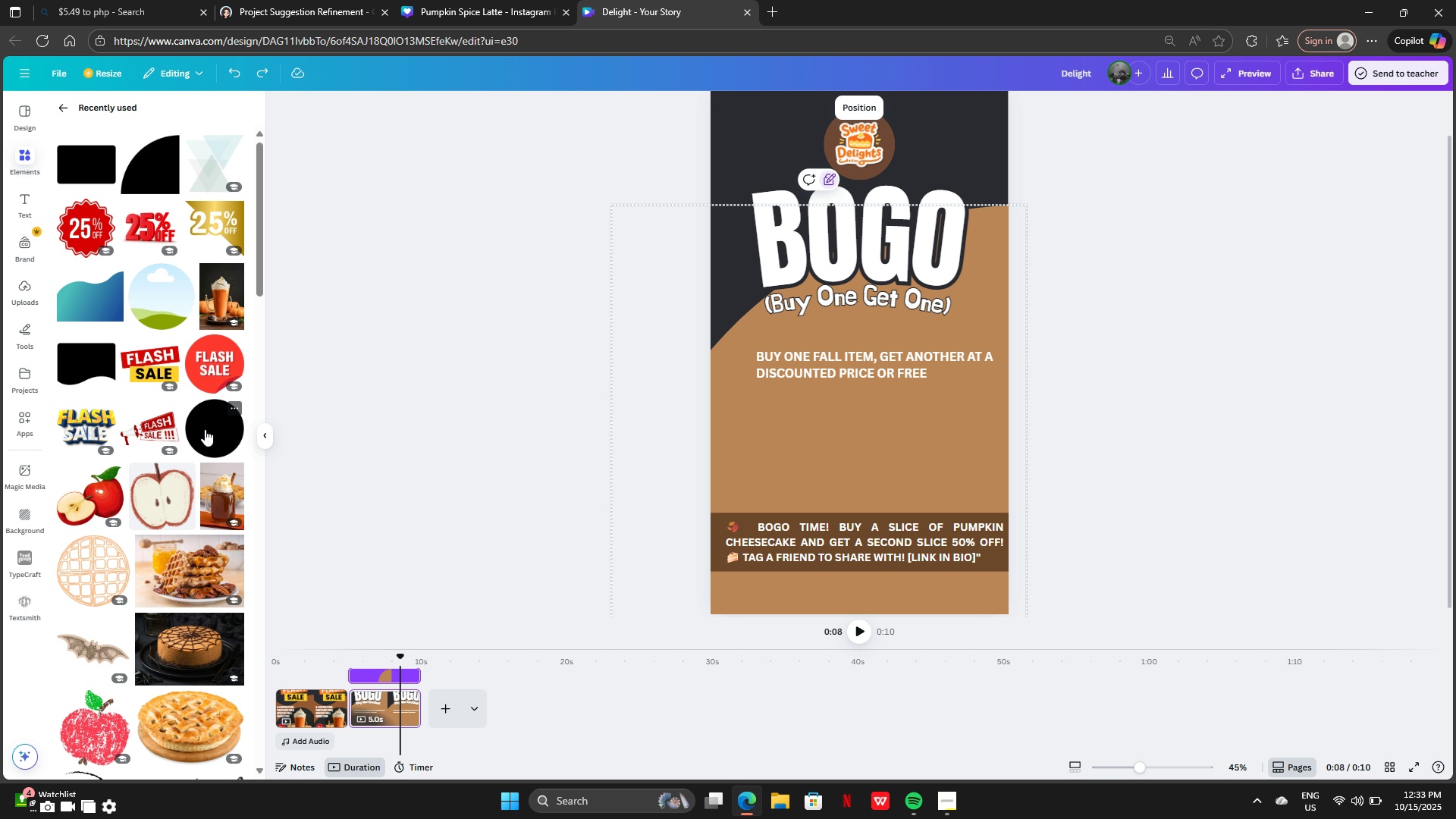 
scroll: coordinate [204, 444], scroll_direction: down, amount: 3.0
 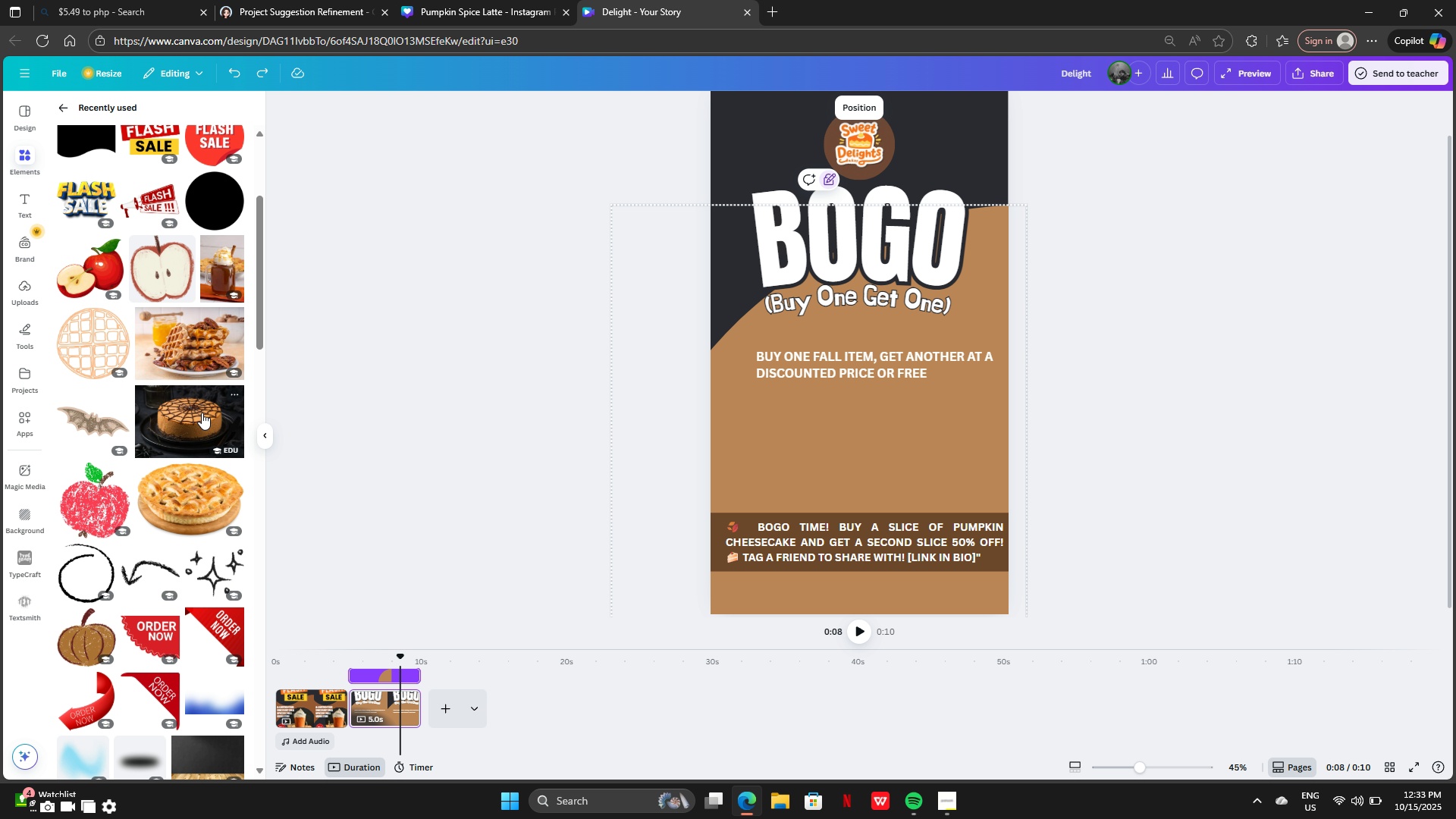 
left_click([202, 413])
 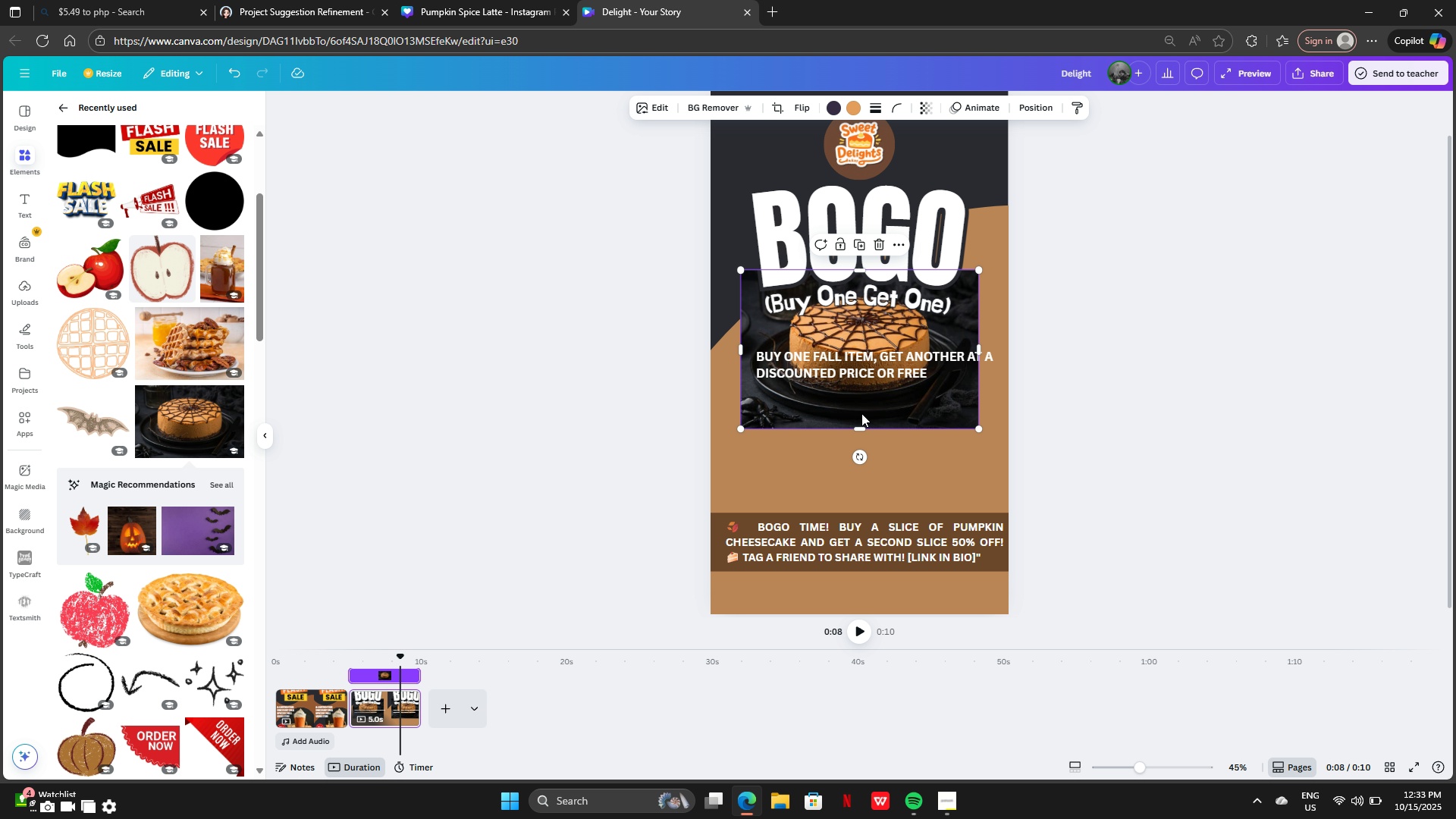 
left_click_drag(start_coordinate=[871, 413], to_coordinate=[873, 524])
 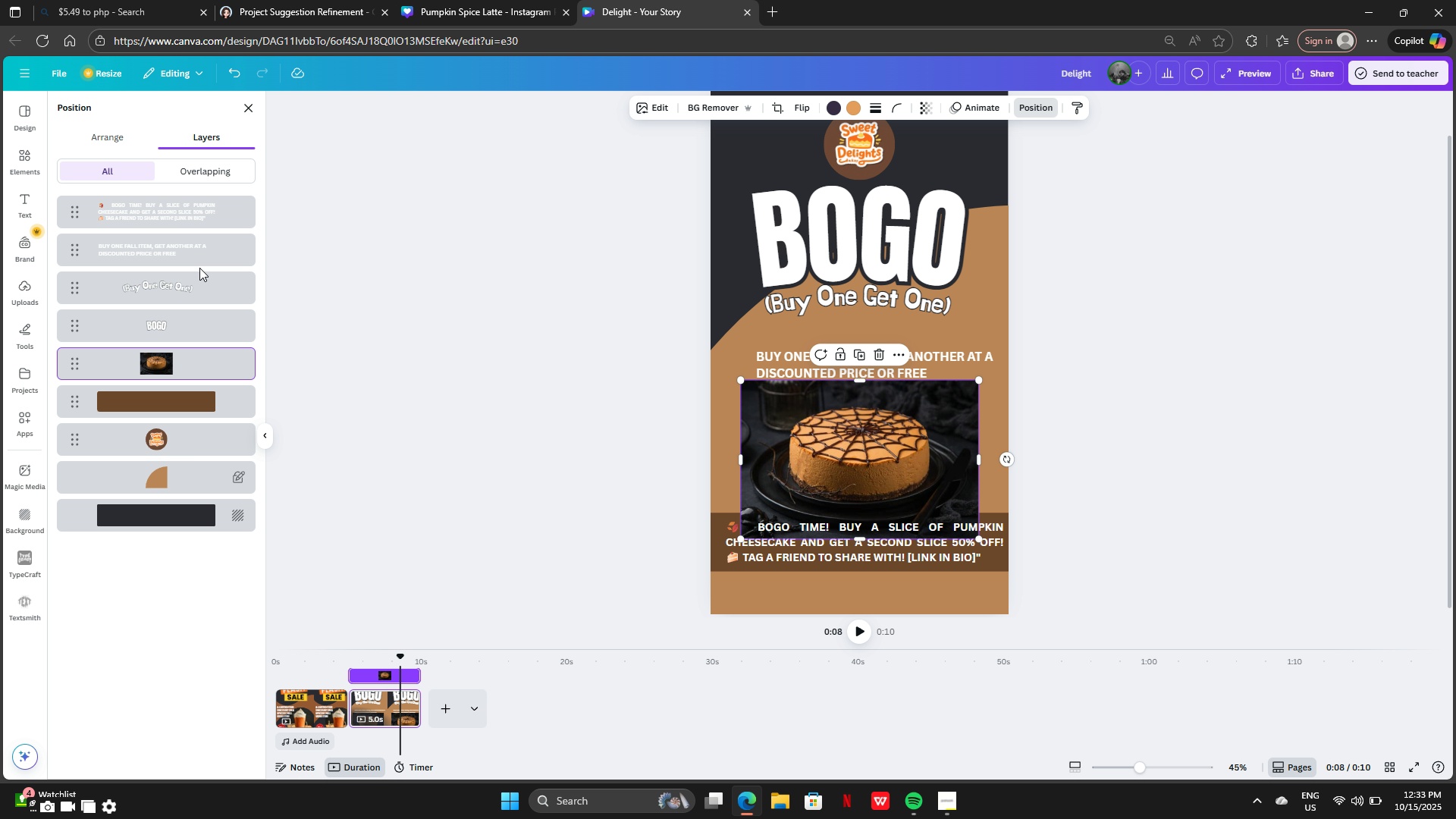 
left_click_drag(start_coordinate=[188, 353], to_coordinate=[182, 416])
 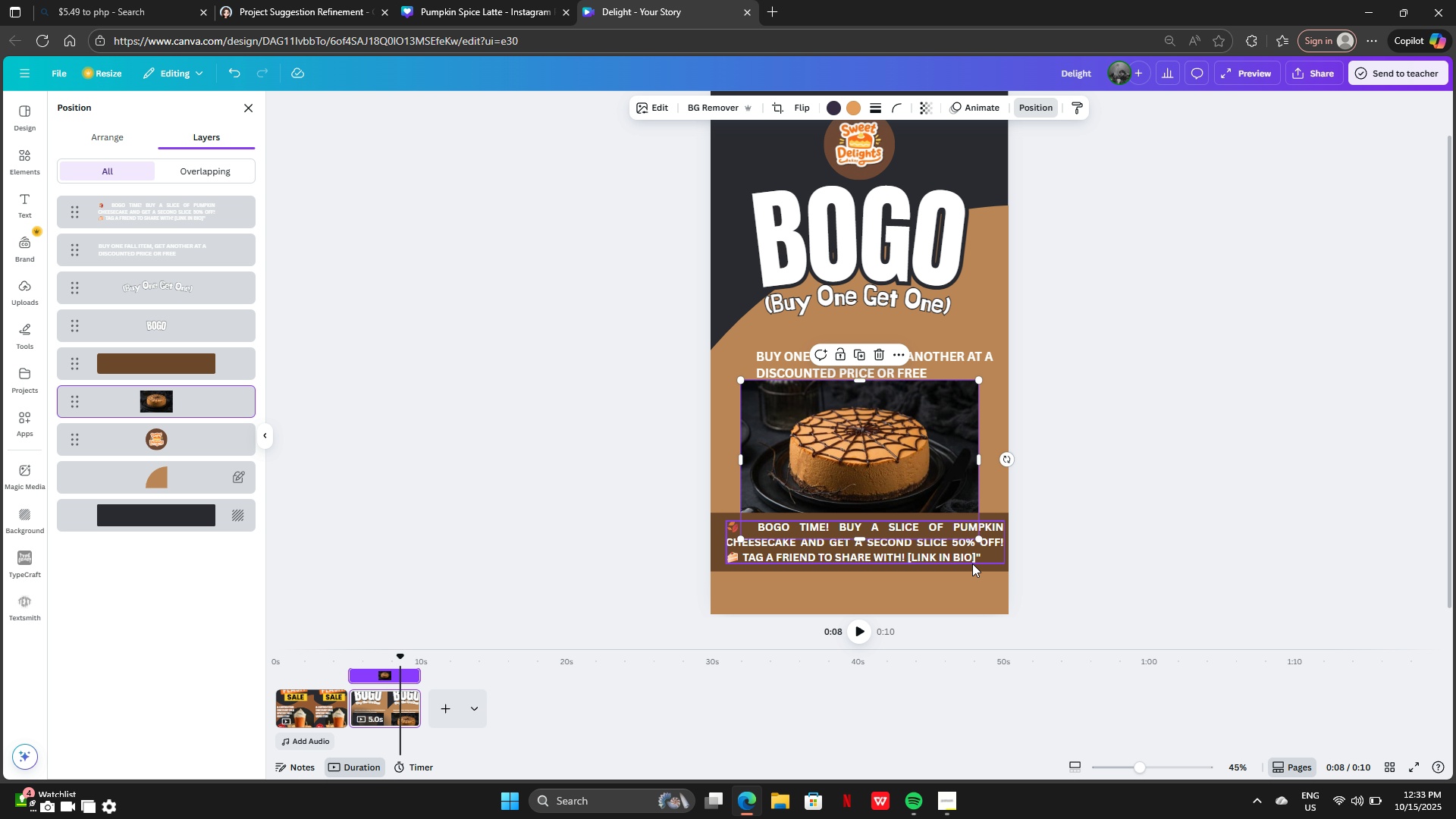 
left_click_drag(start_coordinate=[978, 541], to_coordinate=[1122, 656])
 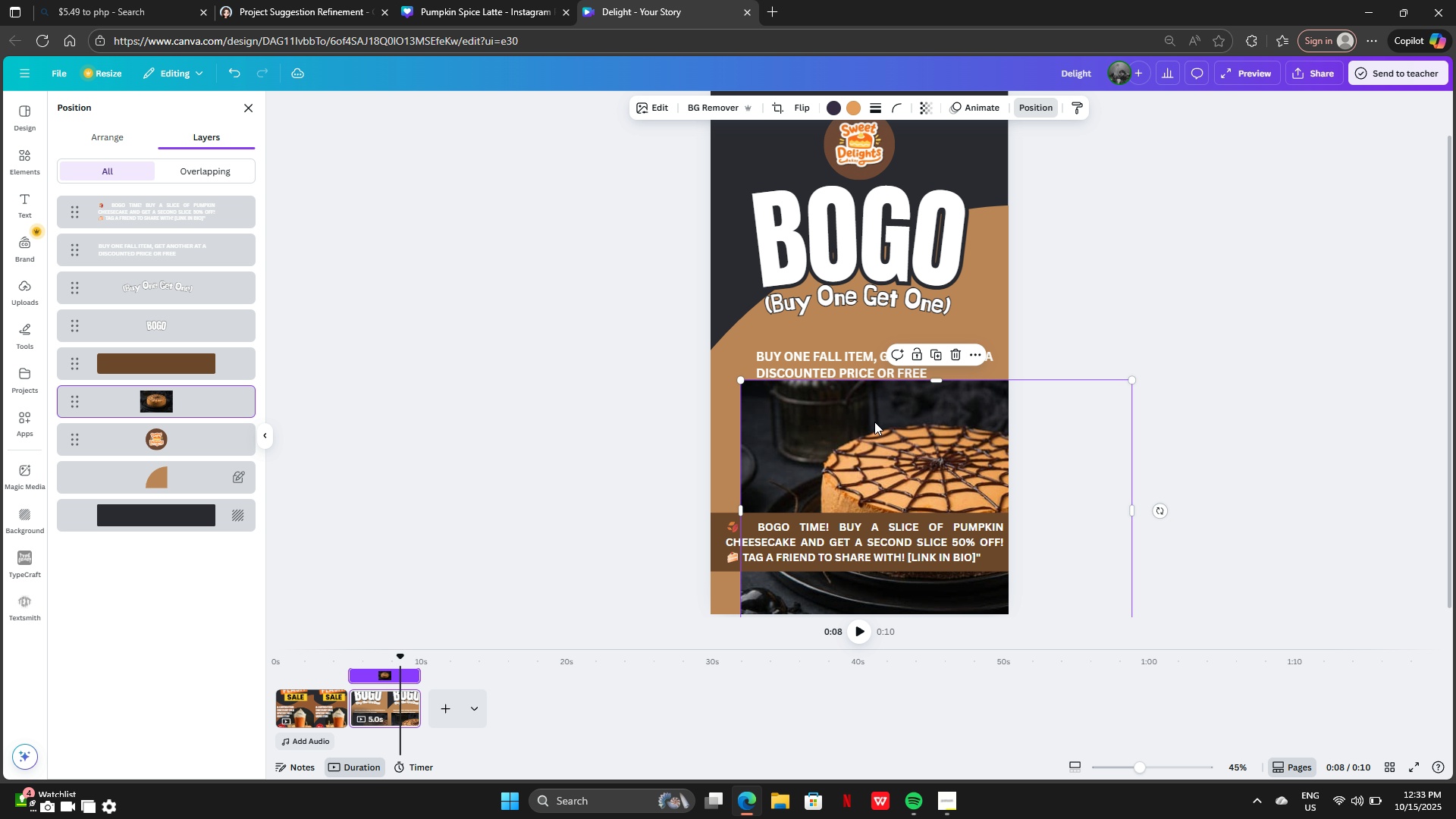 
left_click_drag(start_coordinate=[885, 422], to_coordinate=[818, 377])
 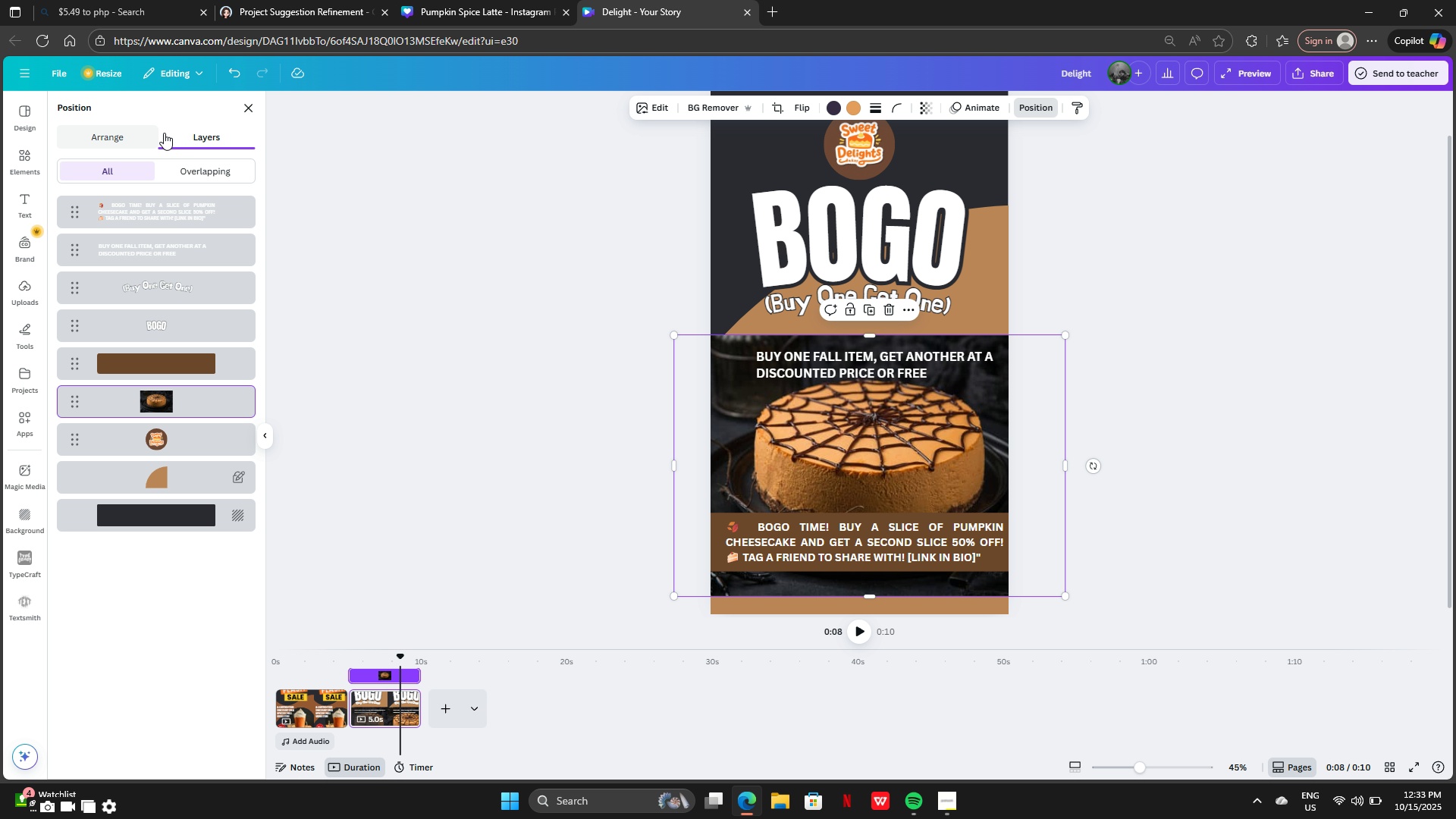 
left_click([250, 112])
 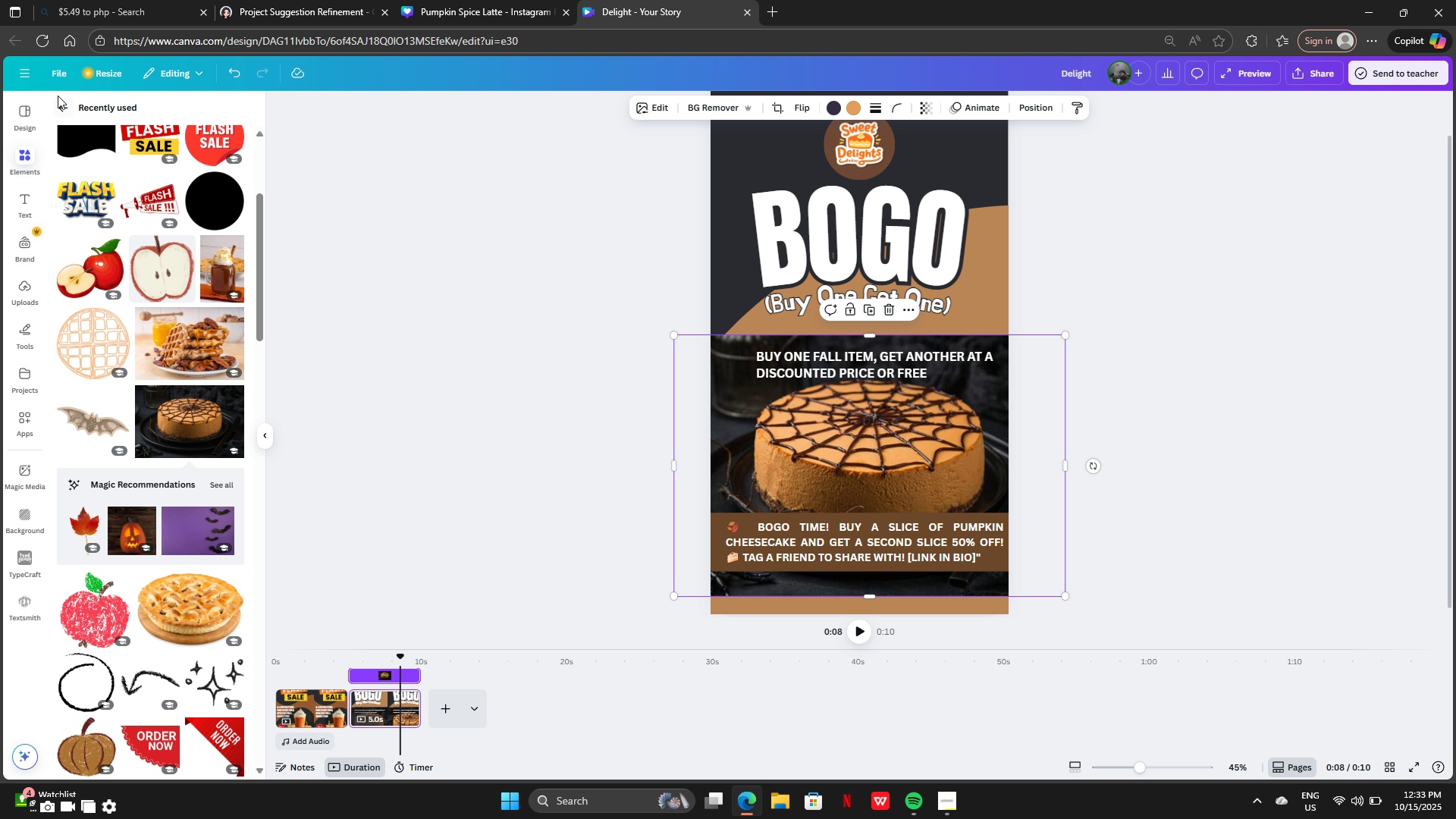 
left_click([58, 106])
 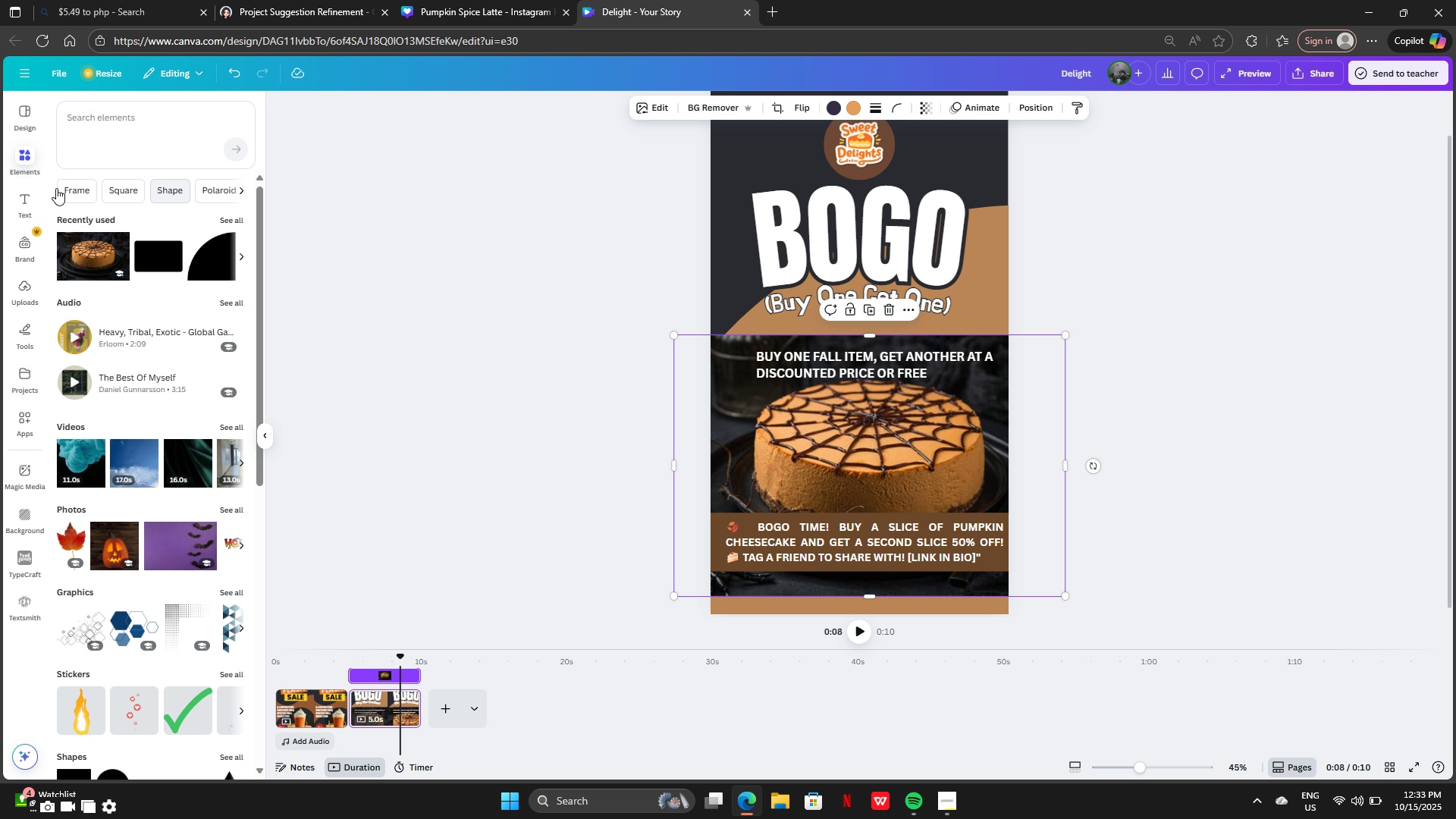 
left_click([74, 188])
 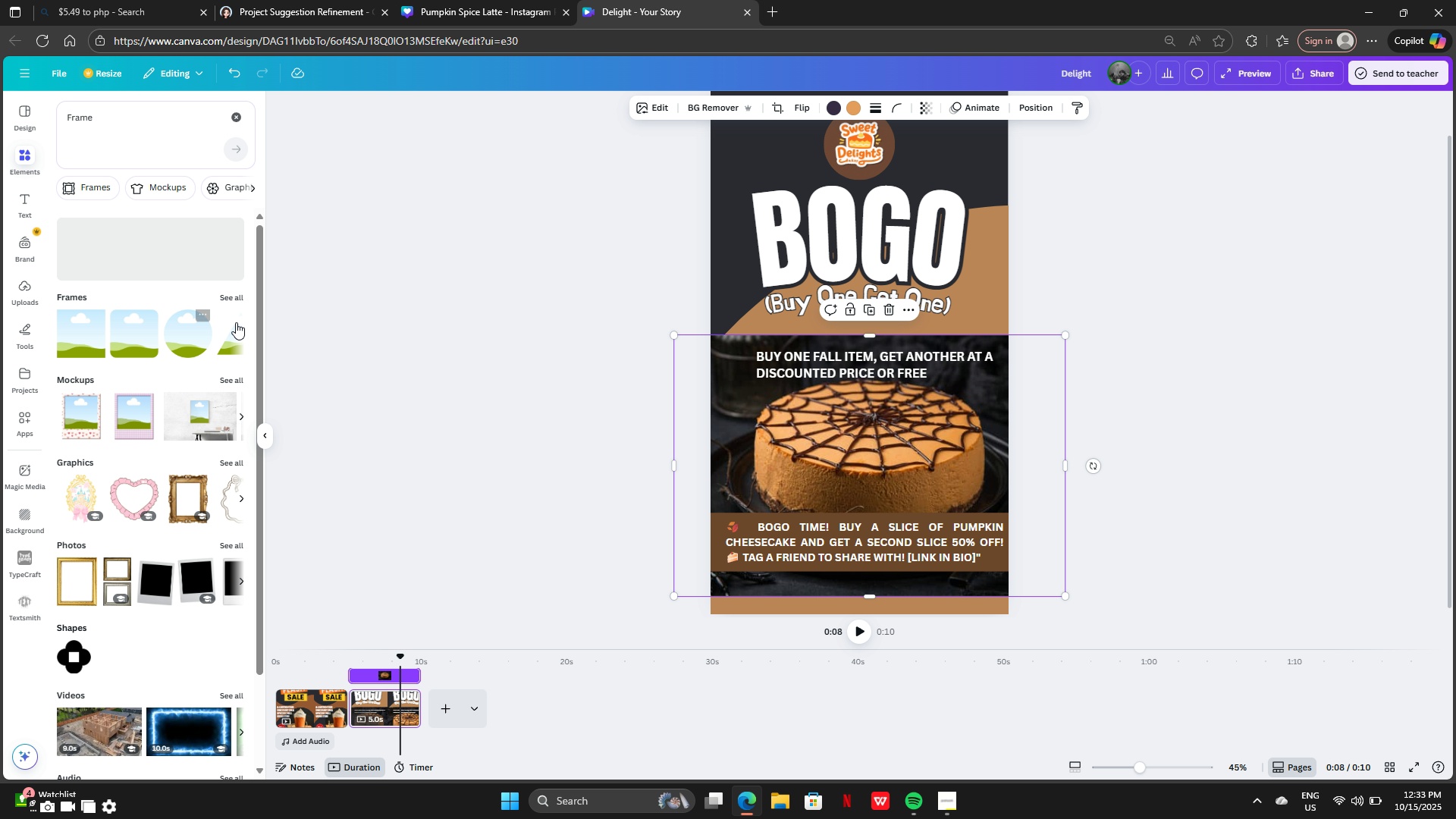 
left_click([238, 298])
 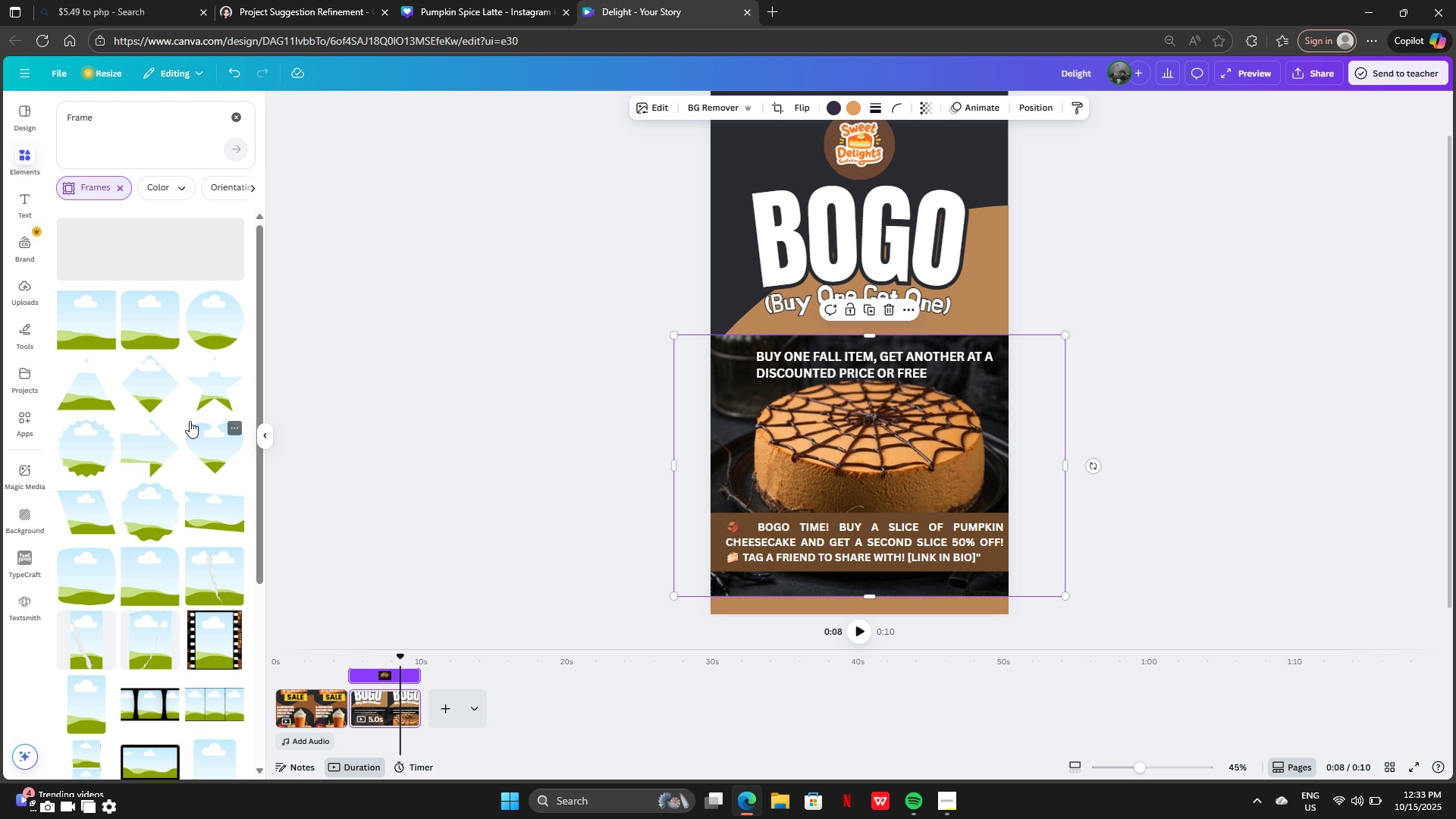 
scroll: coordinate [188, 421], scroll_direction: down, amount: 8.0
 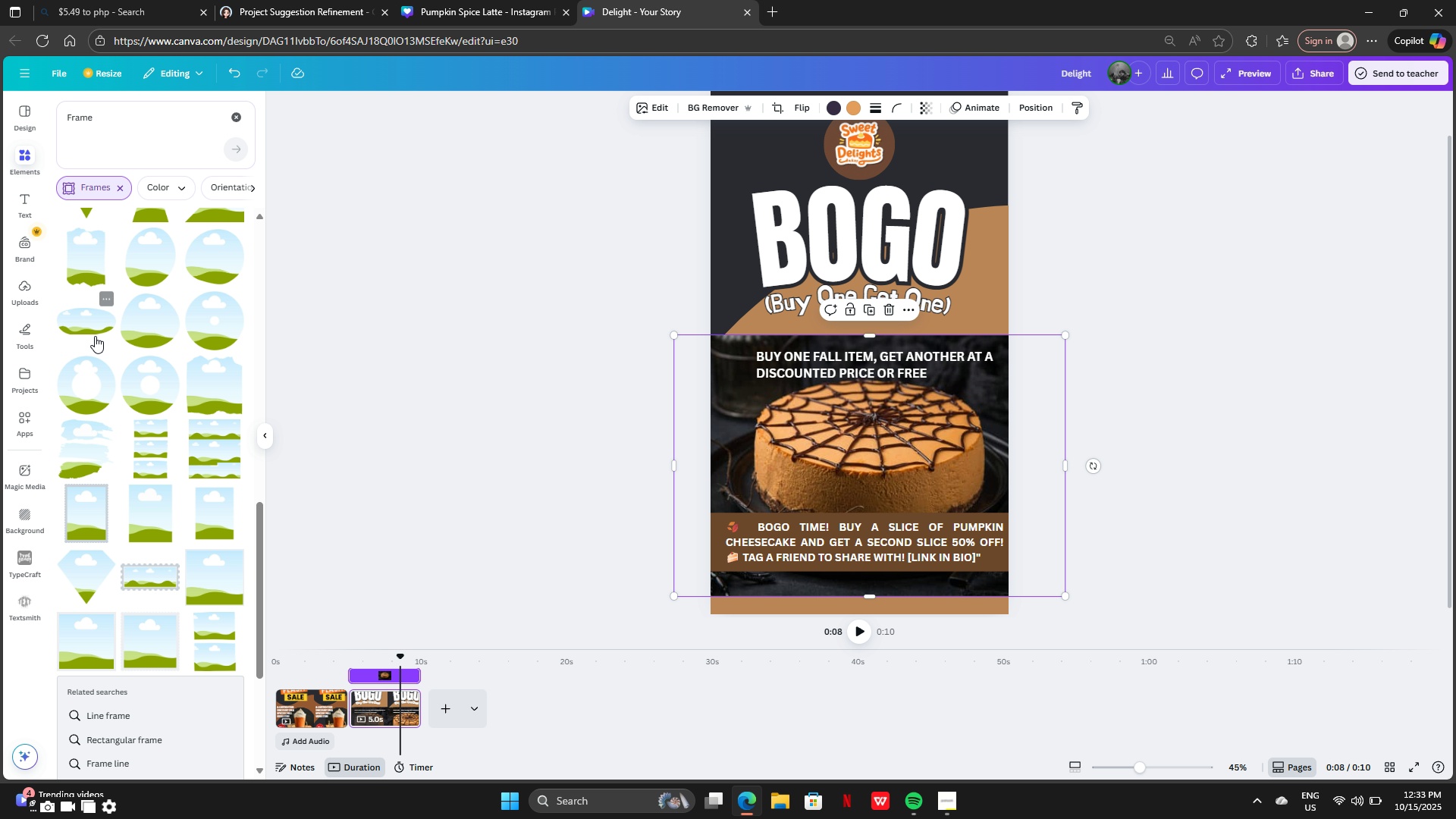 
left_click([90, 326])
 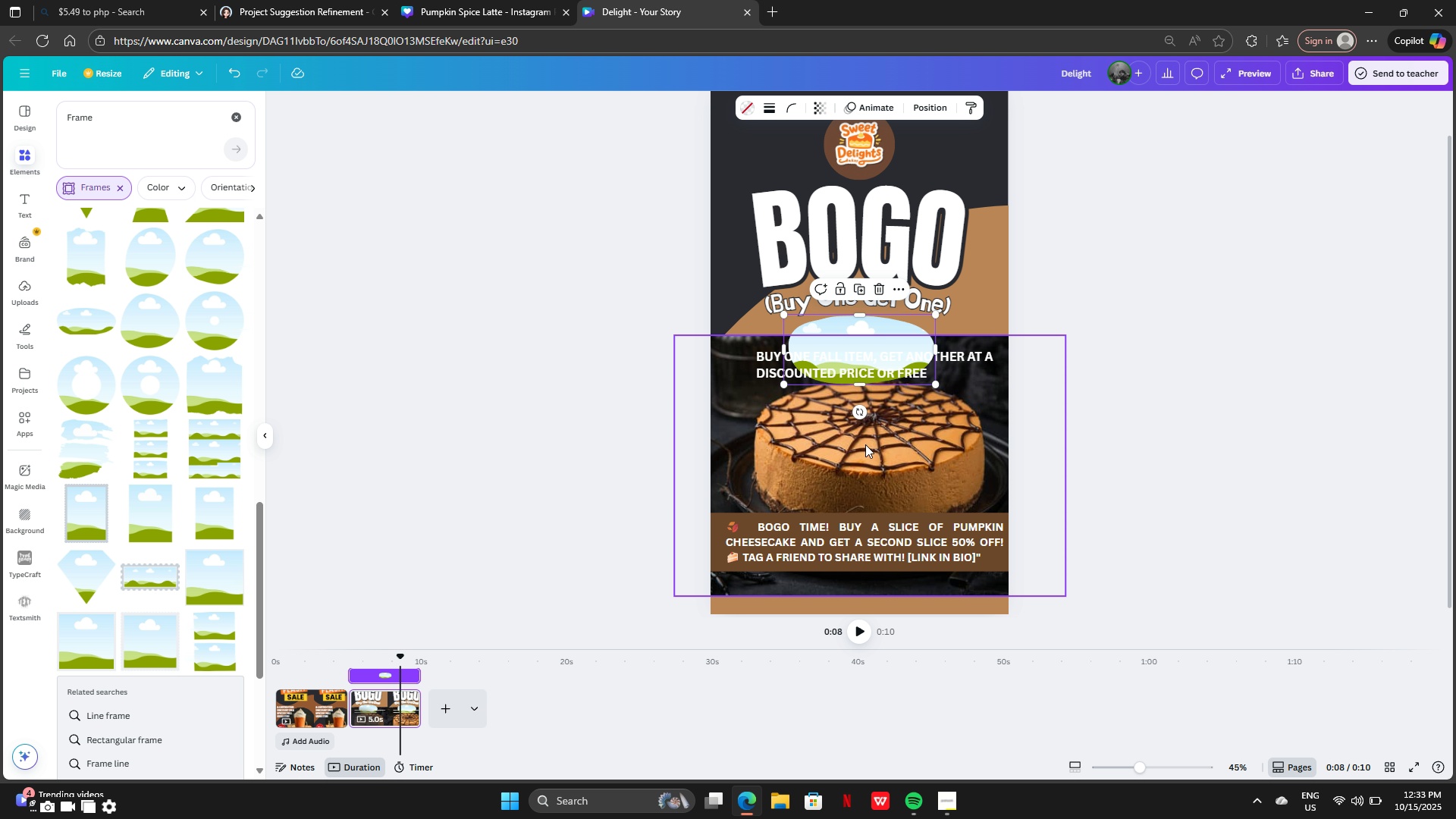 
left_click_drag(start_coordinate=[867, 448], to_coordinate=[866, 329])
 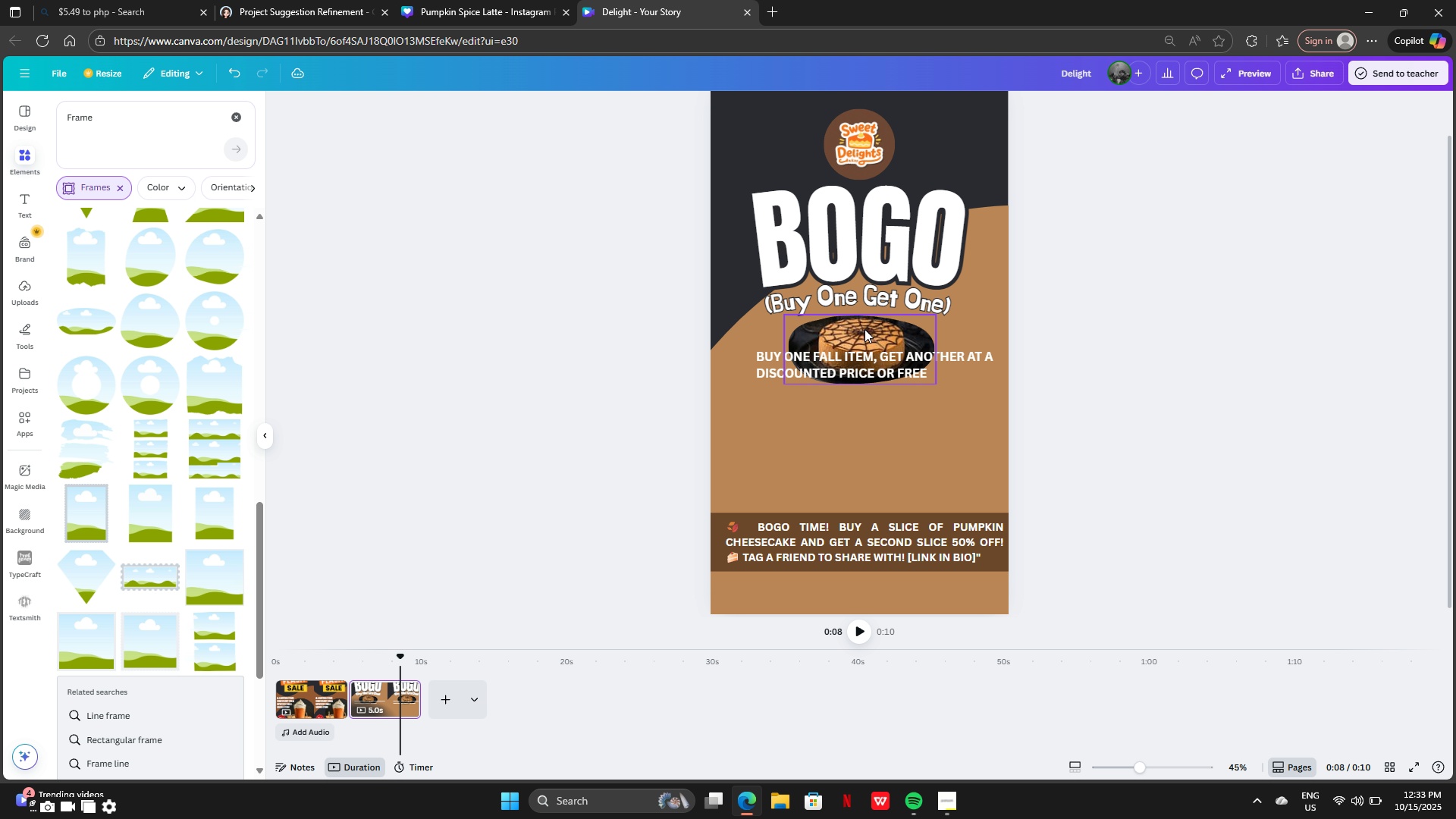 
left_click_drag(start_coordinate=[864, 329], to_coordinate=[866, 412])
 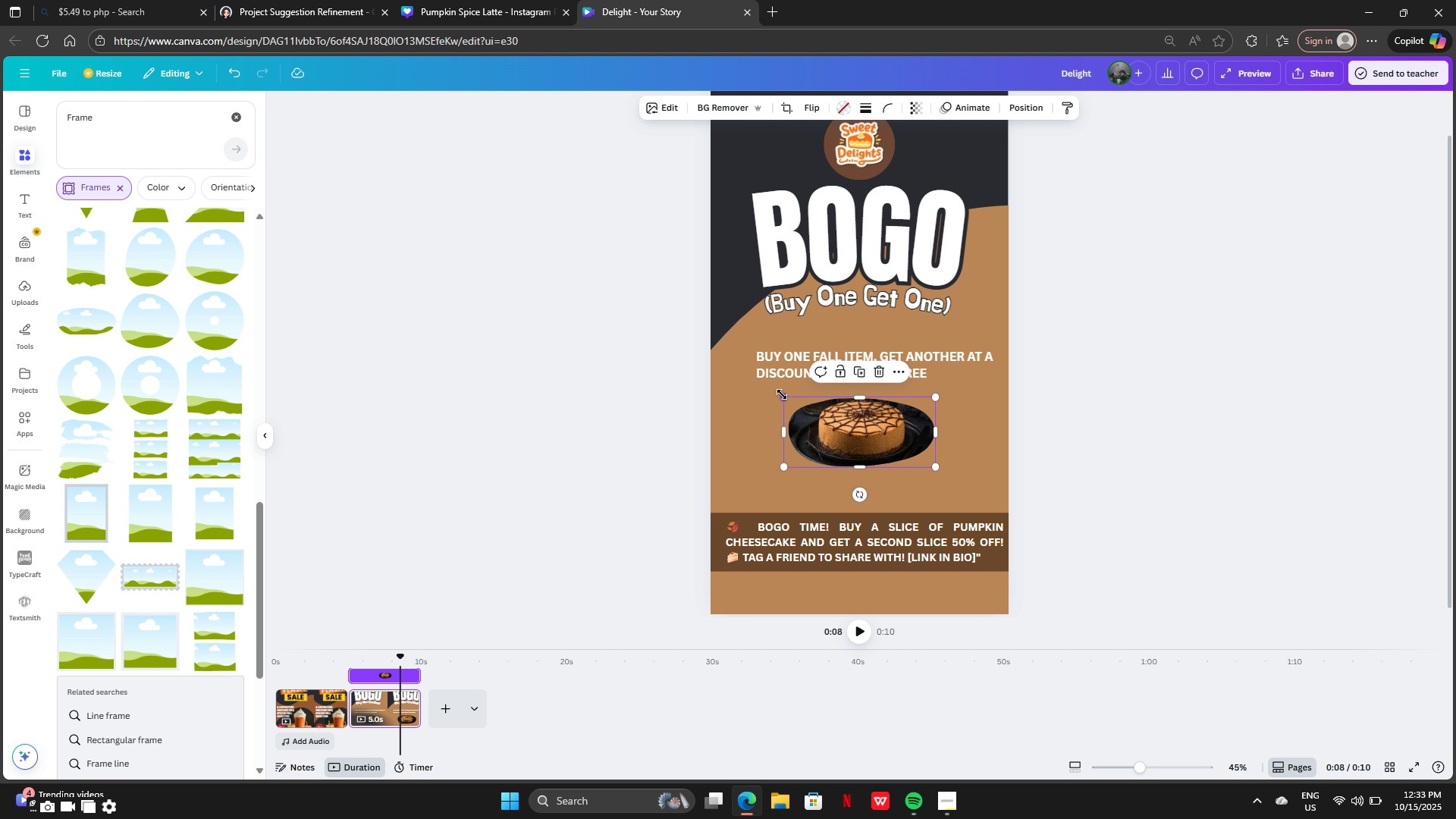 
left_click_drag(start_coordinate=[782, 394], to_coordinate=[347, 340])
 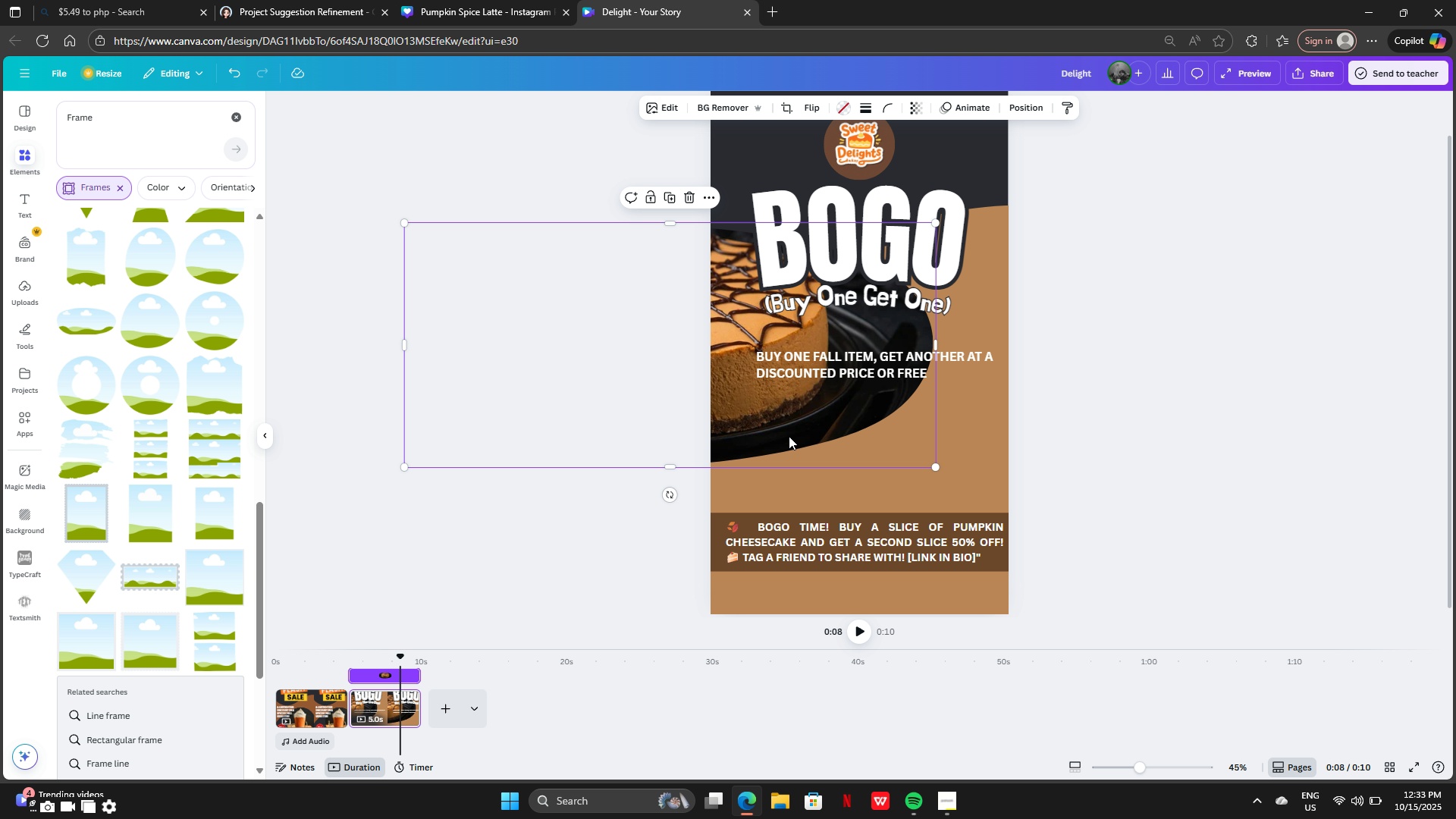 
left_click_drag(start_coordinate=[786, 430], to_coordinate=[969, 565])
 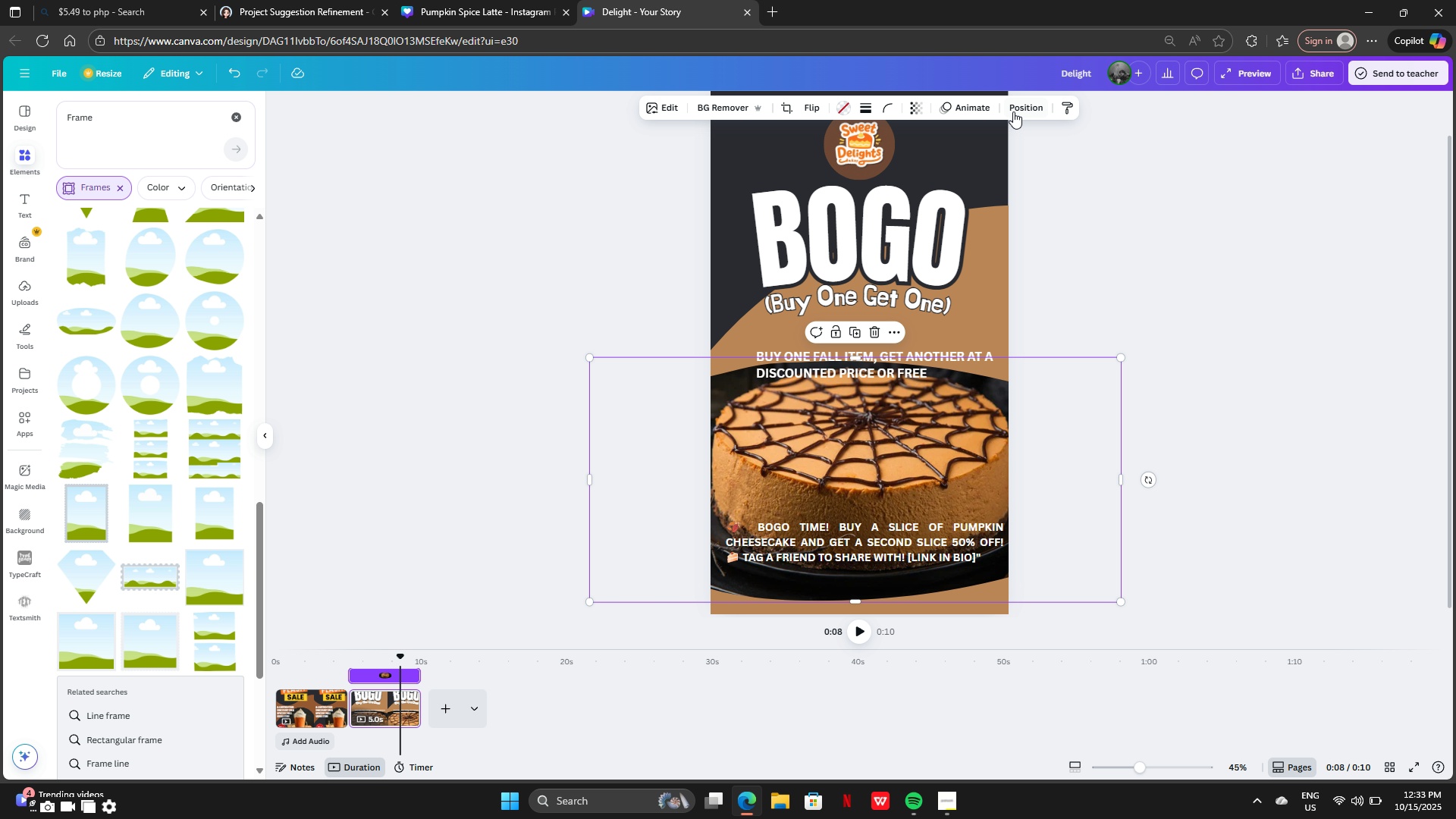 
left_click([1023, 107])
 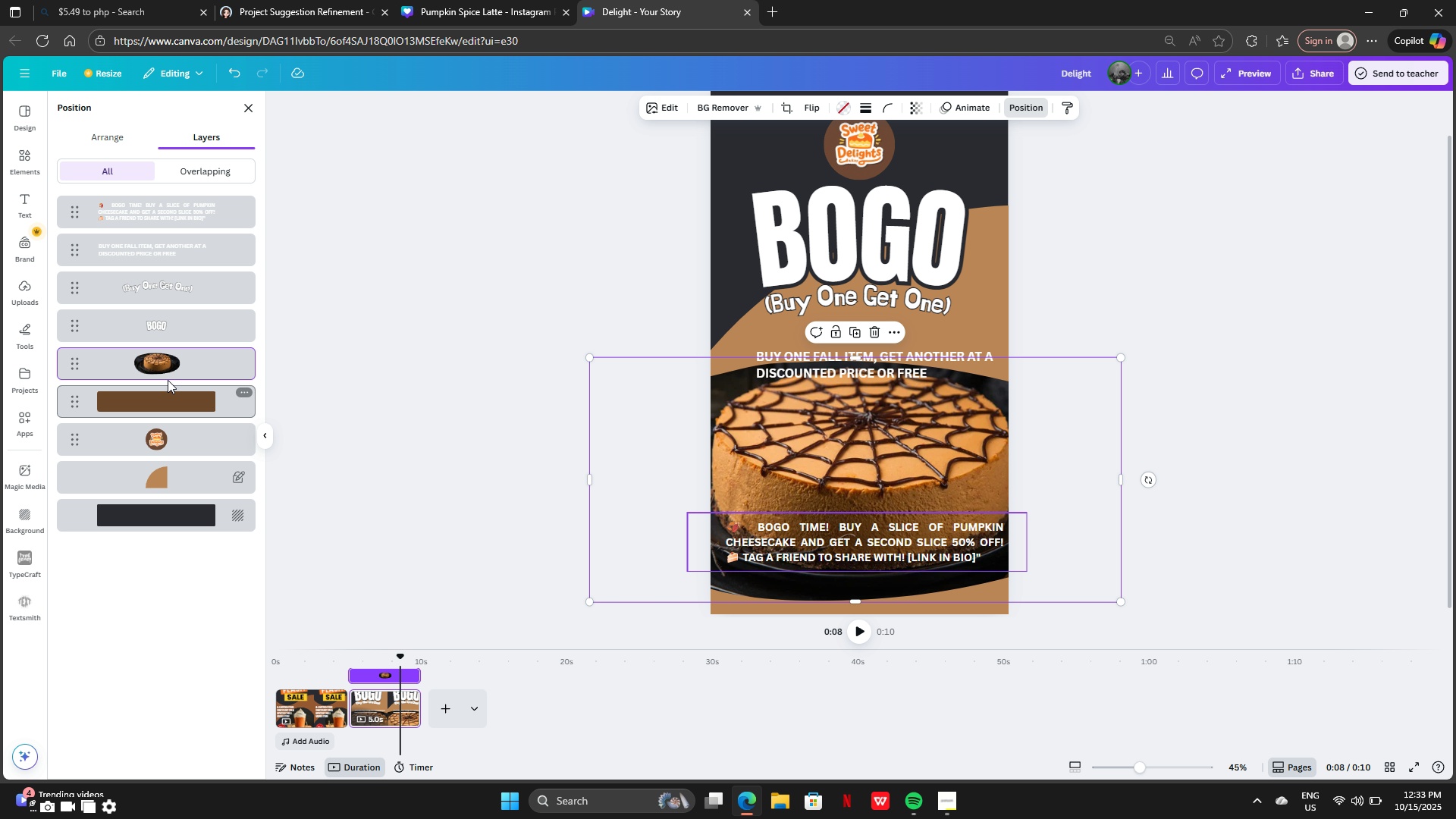 
left_click_drag(start_coordinate=[171, 363], to_coordinate=[165, 424])
 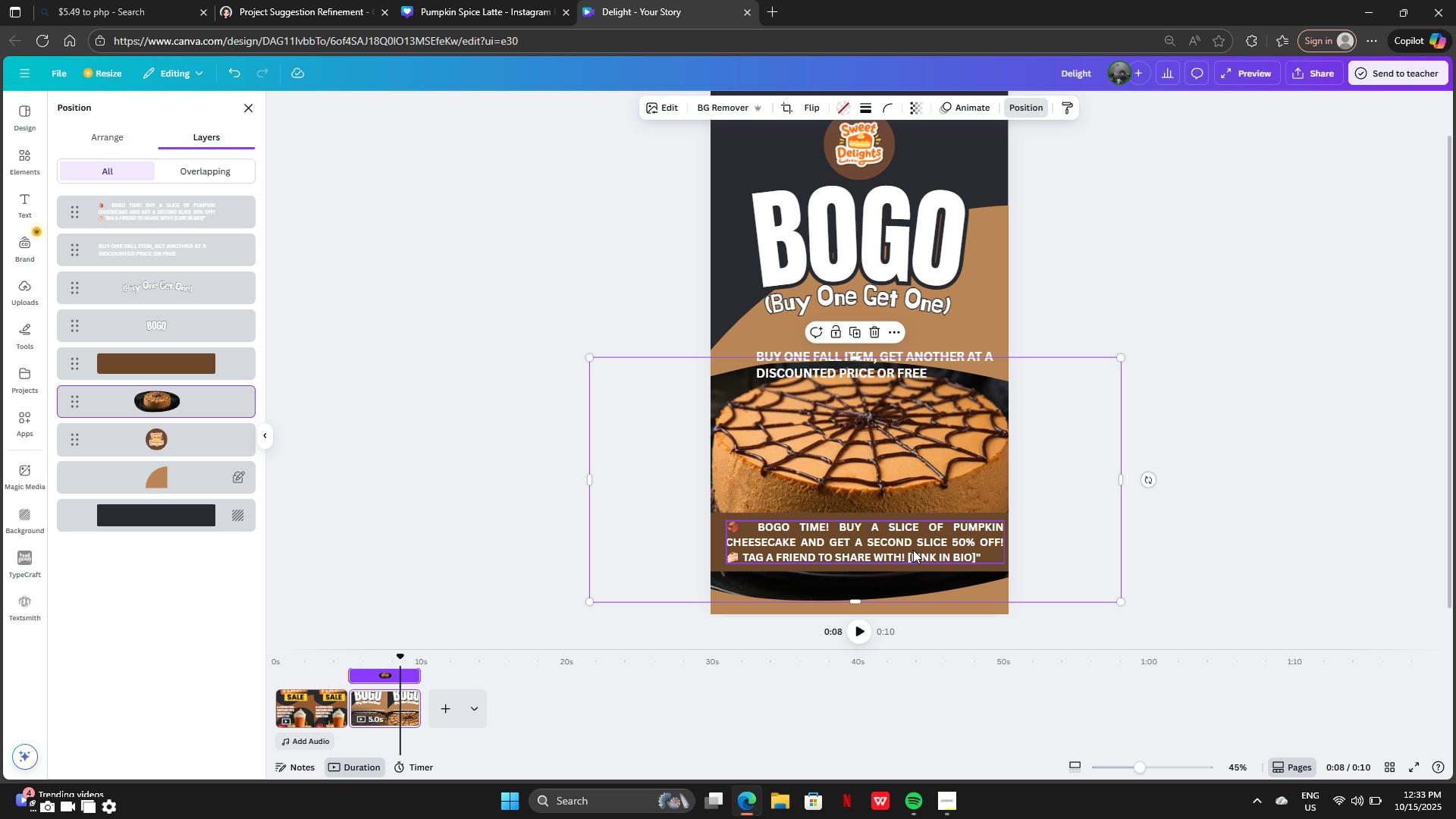 
left_click([913, 550])
 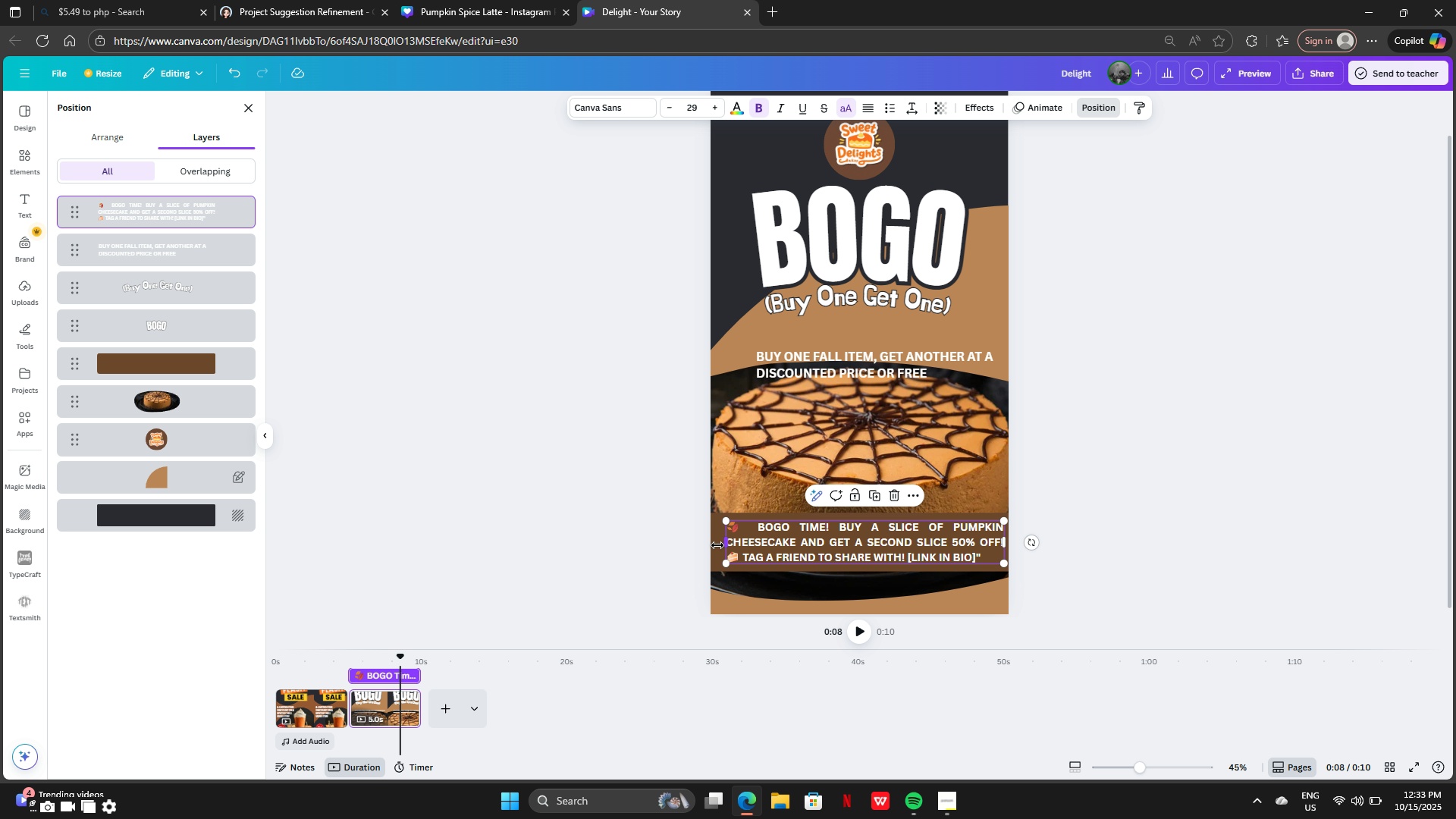 
left_click_drag(start_coordinate=[712, 548], to_coordinate=[712, 604])
 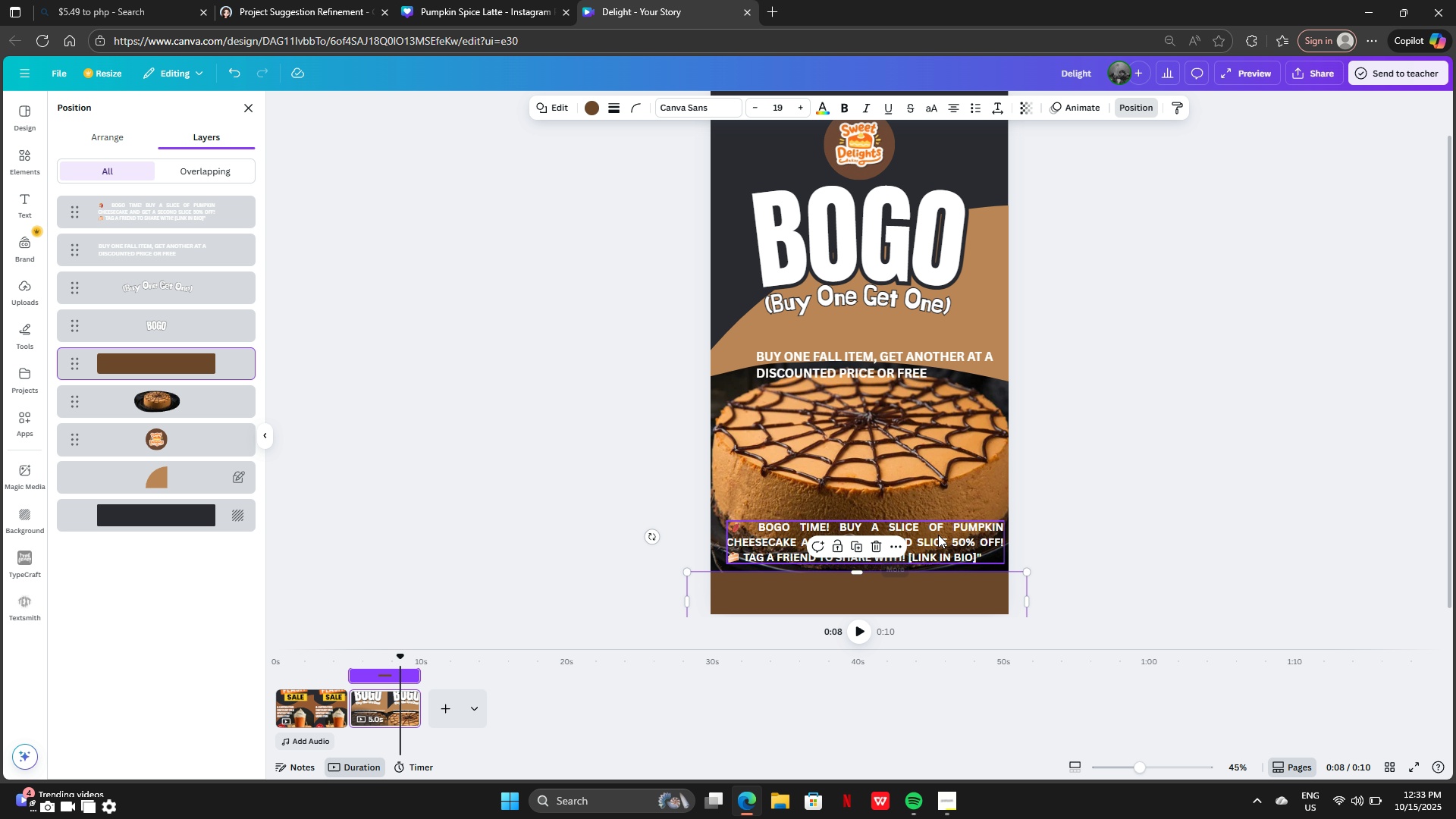 
left_click([939, 535])
 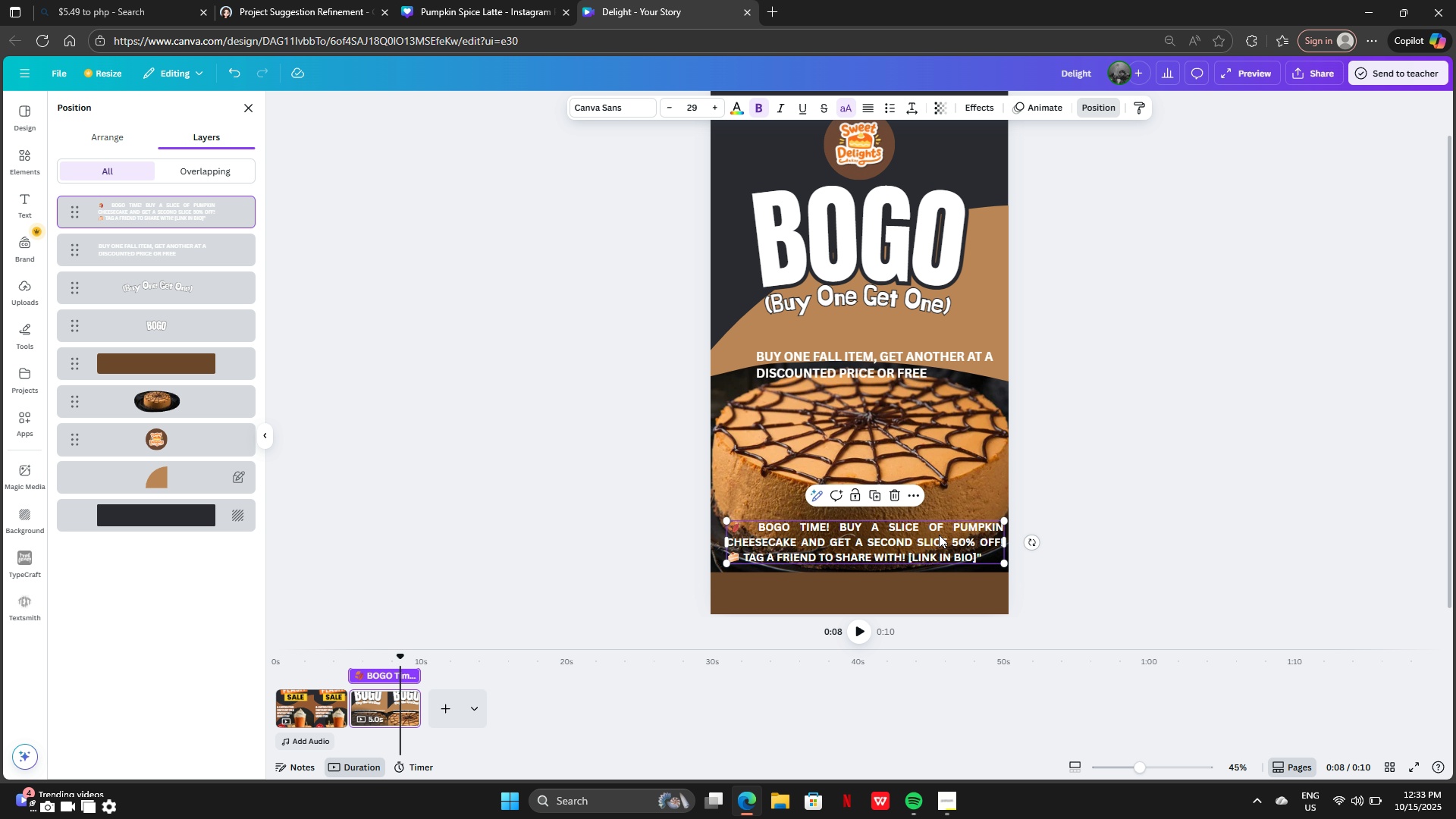 
left_click_drag(start_coordinate=[939, 535], to_coordinate=[924, 582])
 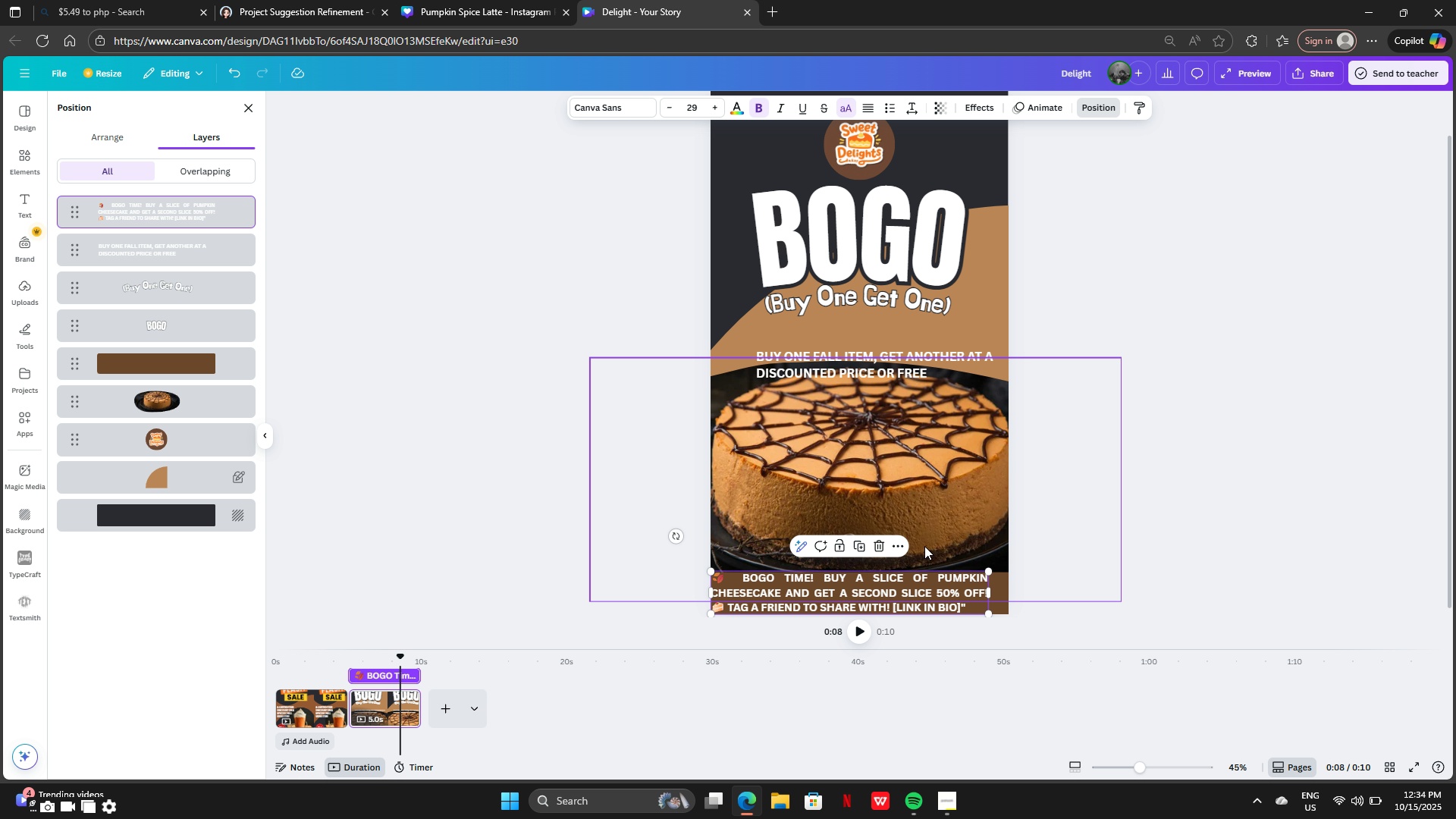 
left_click_drag(start_coordinate=[927, 590], to_coordinate=[940, 578])
 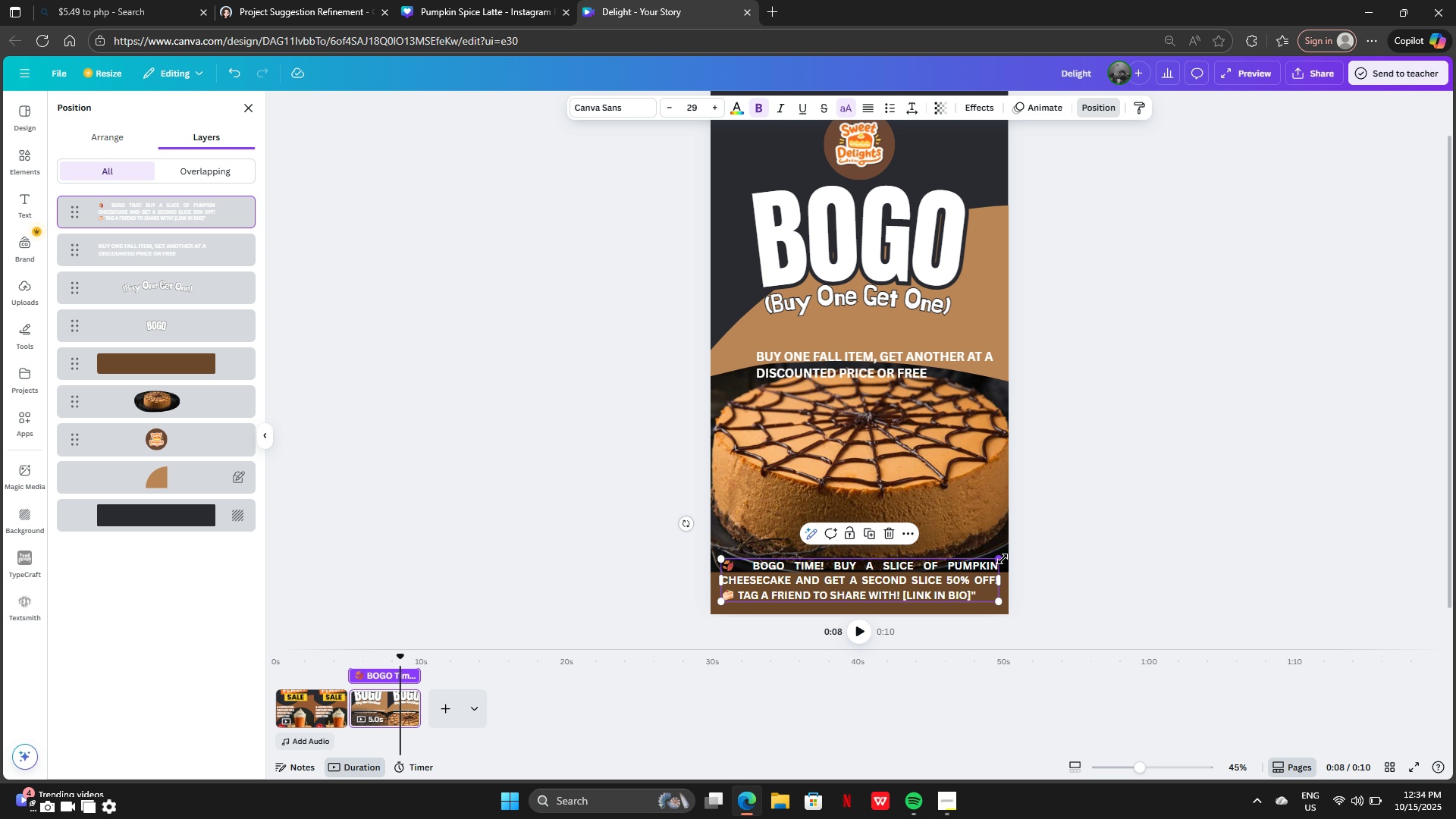 
left_click_drag(start_coordinate=[1003, 559], to_coordinate=[969, 588])
 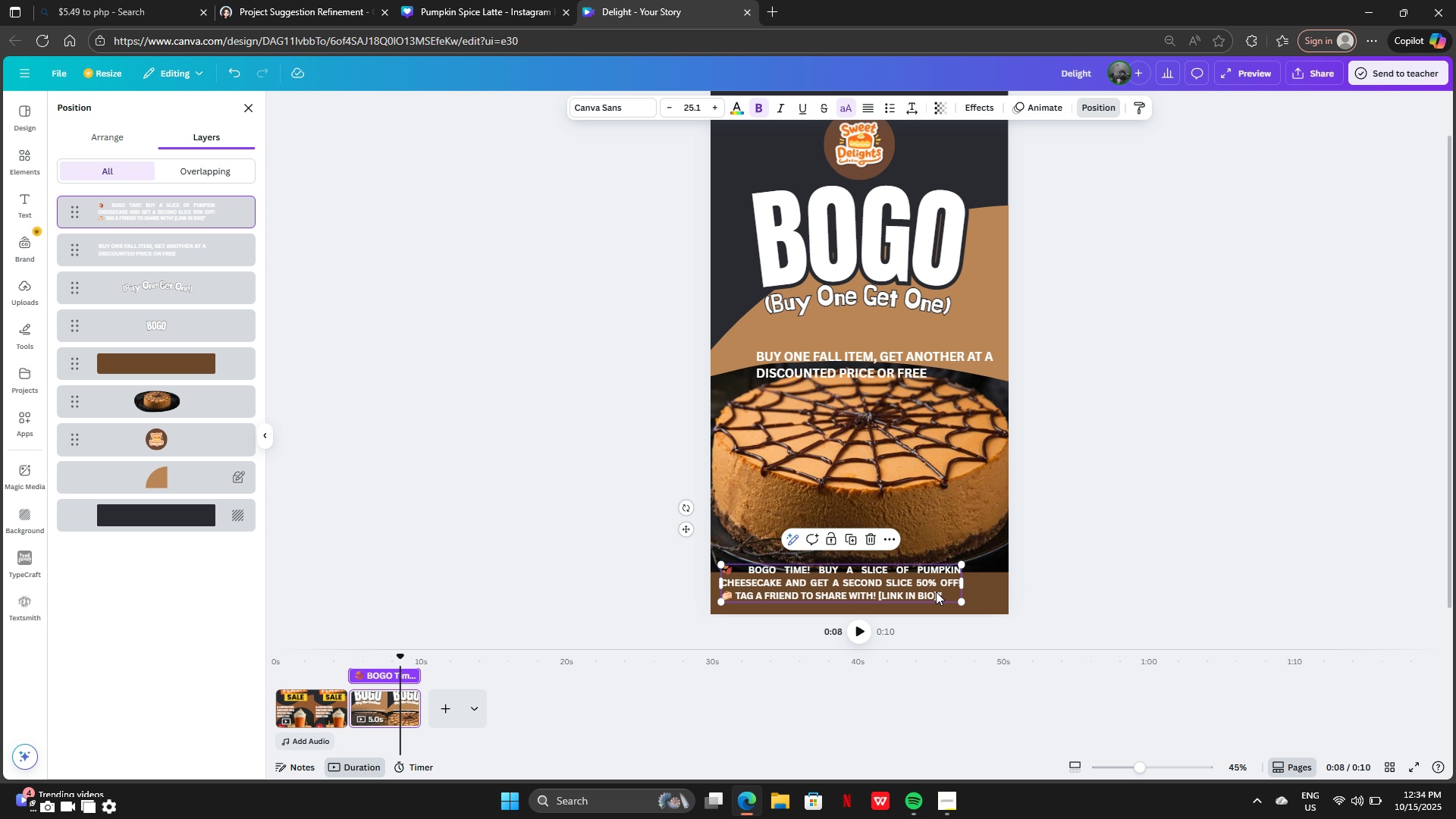 
left_click_drag(start_coordinate=[936, 592], to_coordinate=[954, 601])
 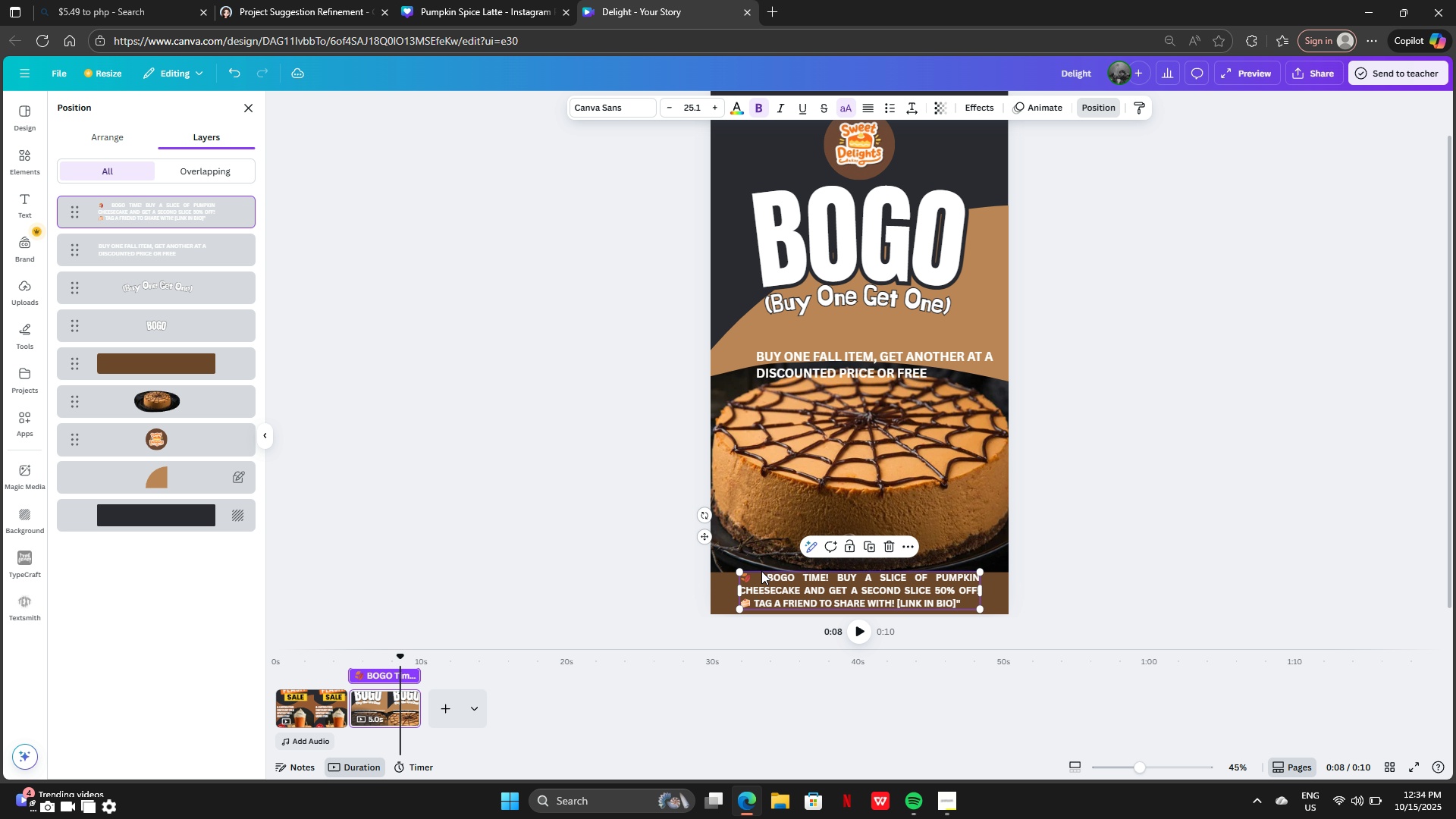 
left_click([761, 571])
 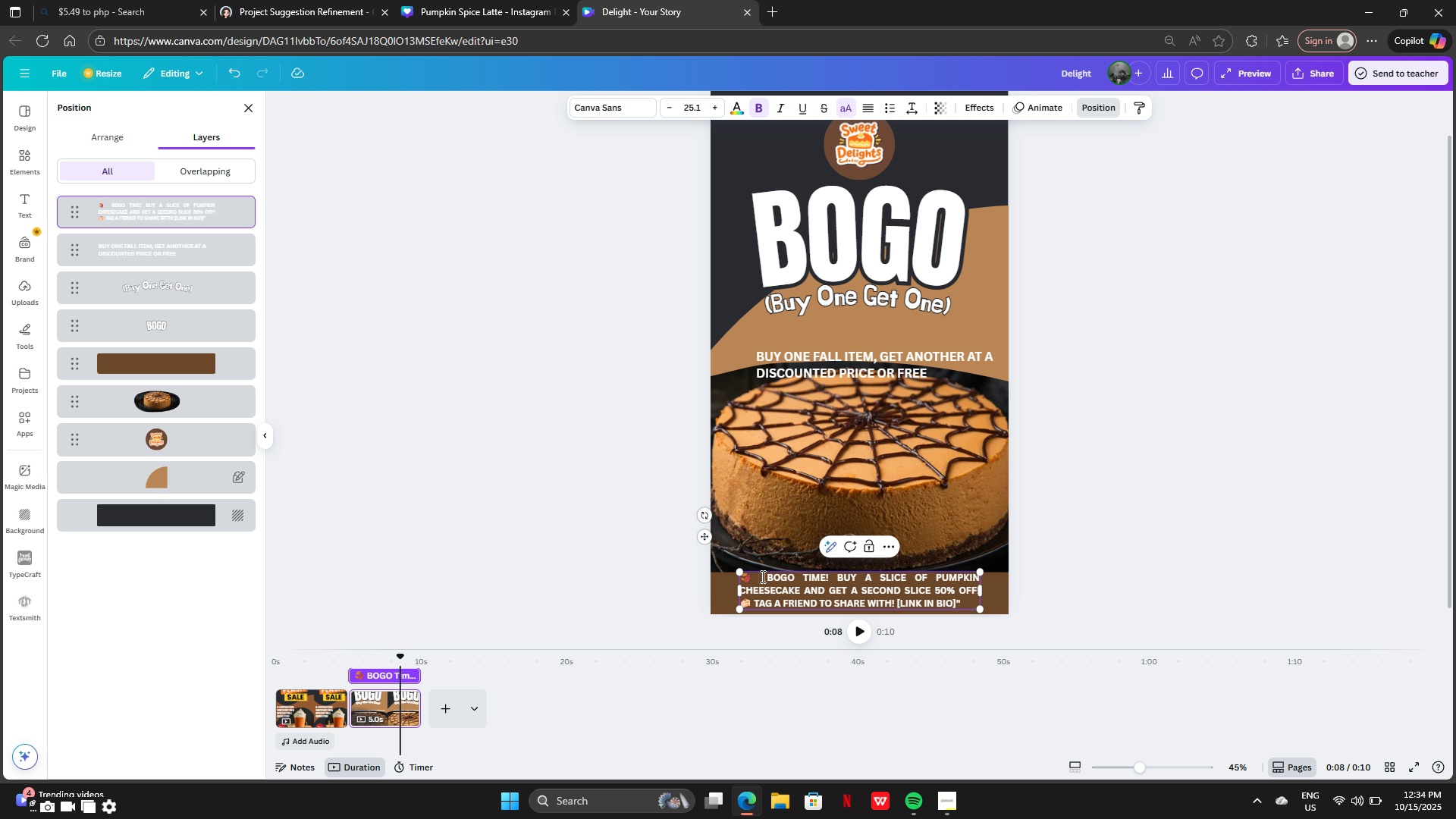 
key(Backspace)
 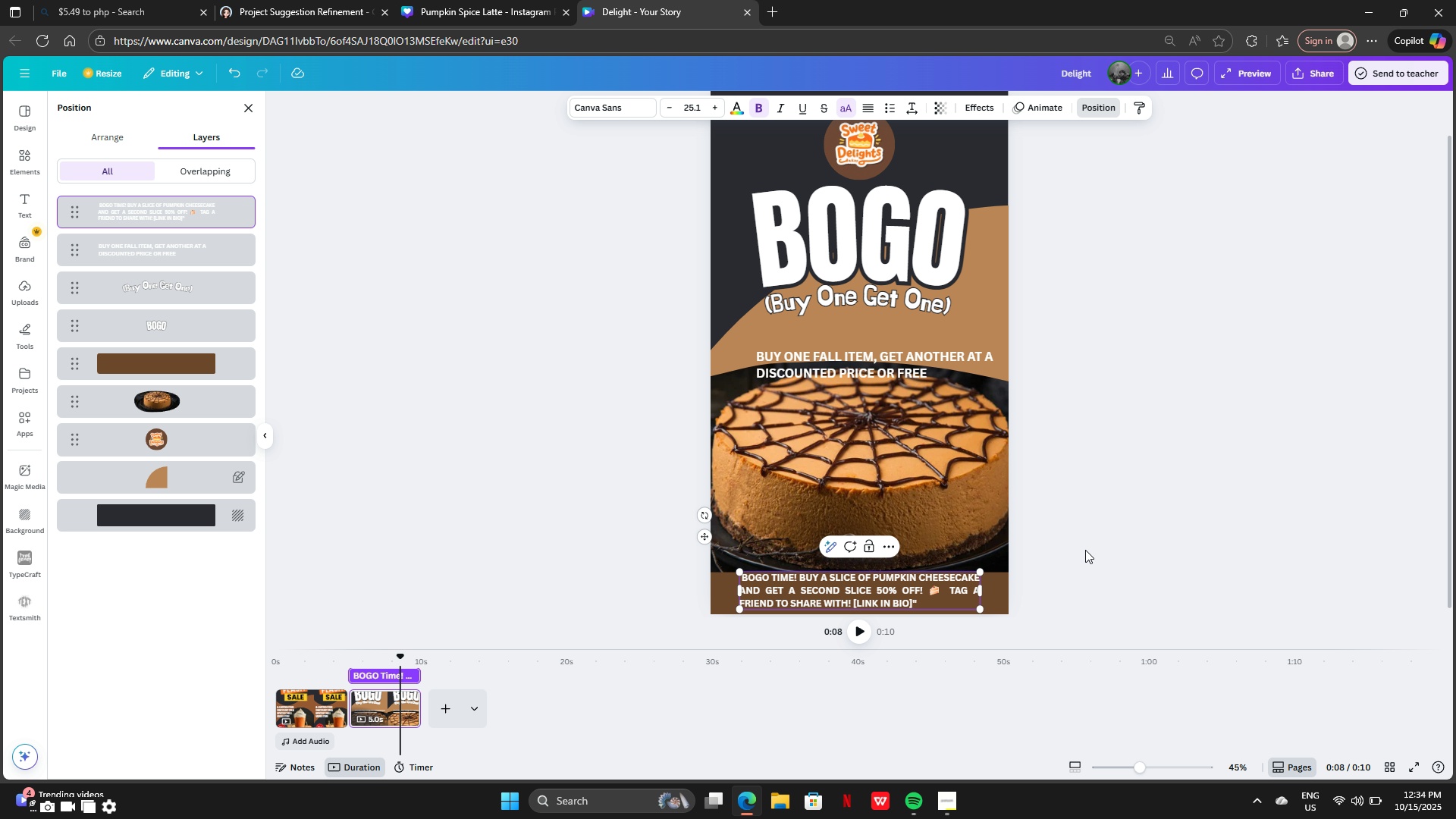 
left_click([1084, 549])
 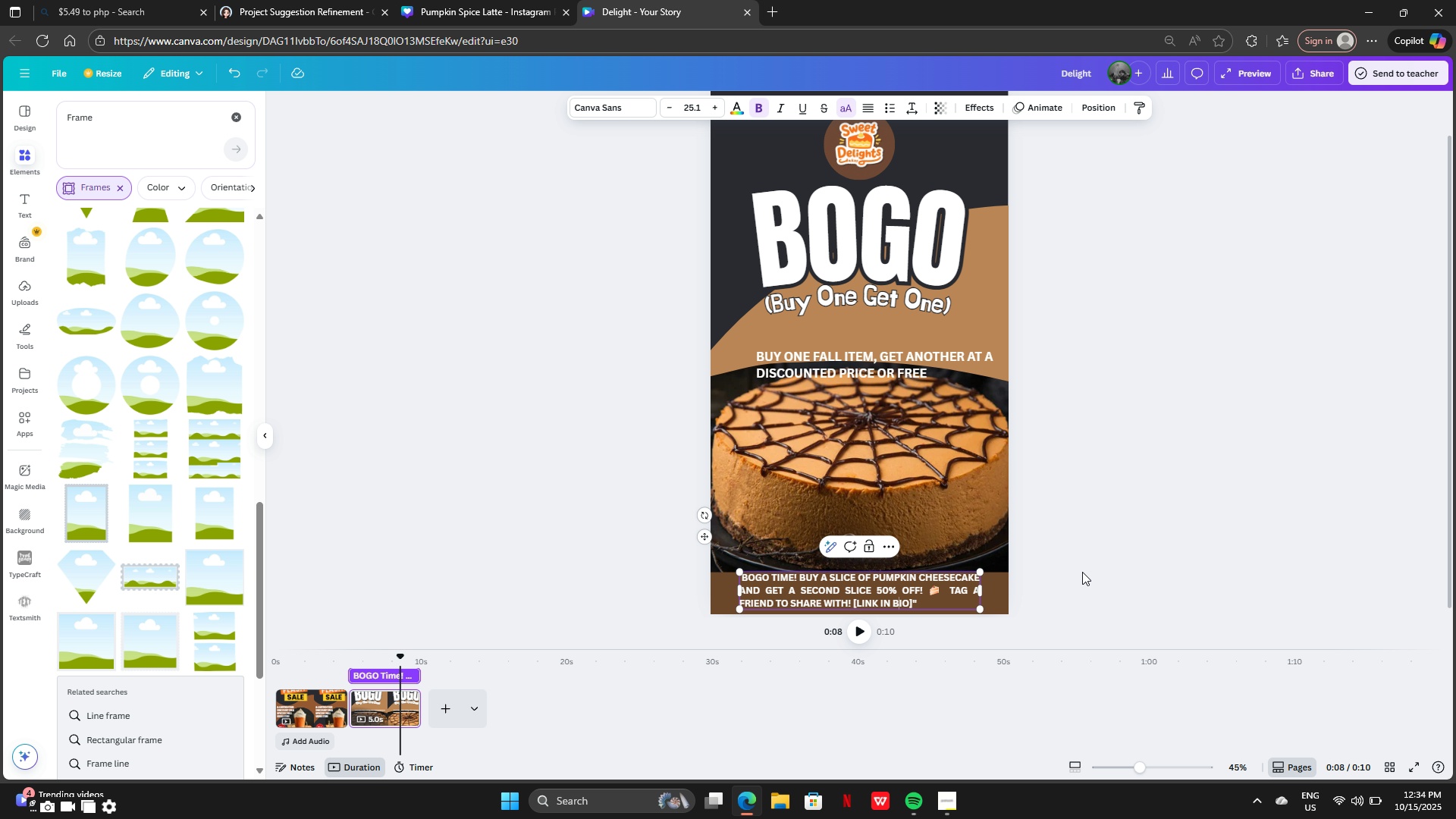 
double_click([1082, 572])
 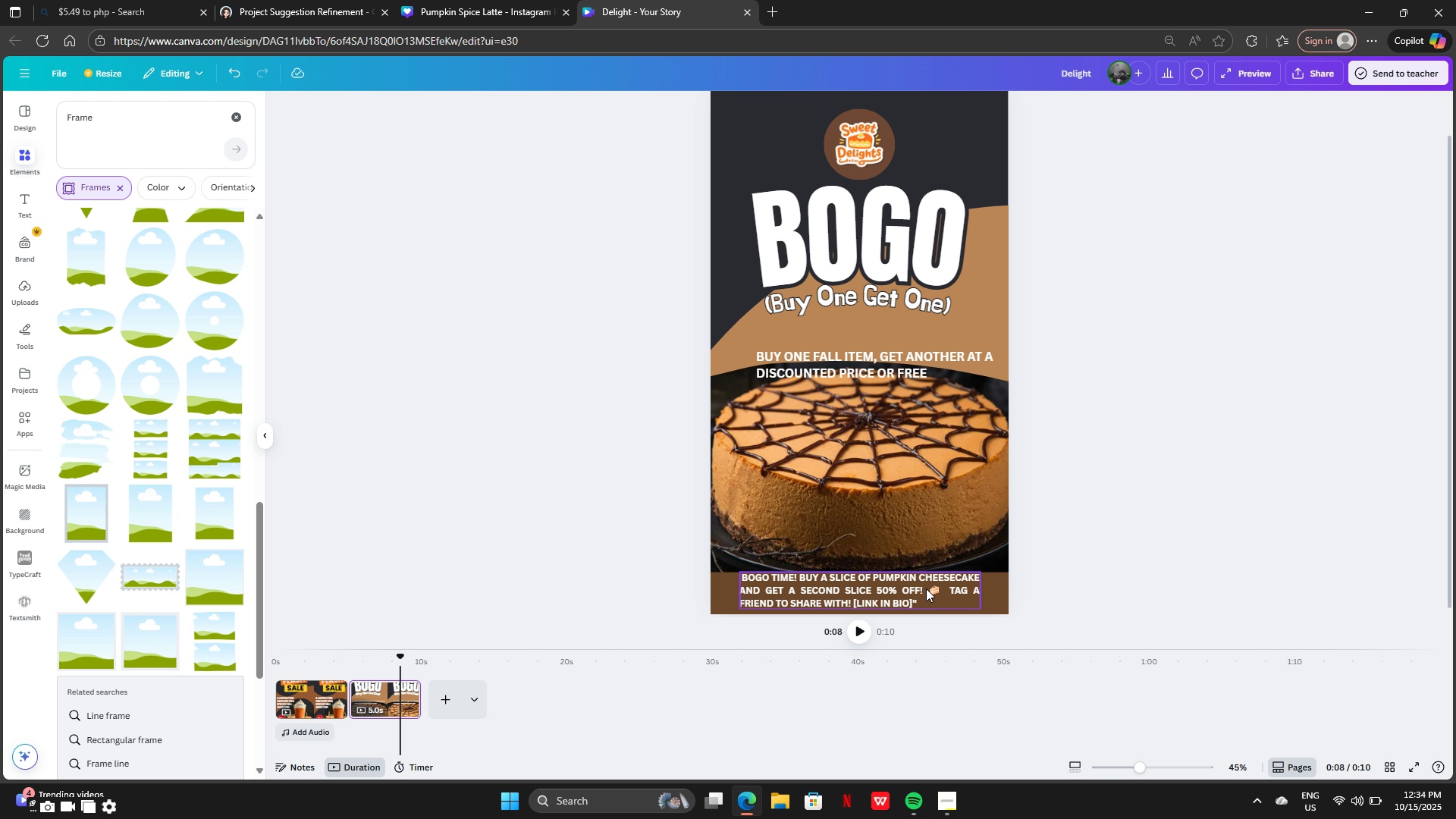 
mouse_move([917, 579])
 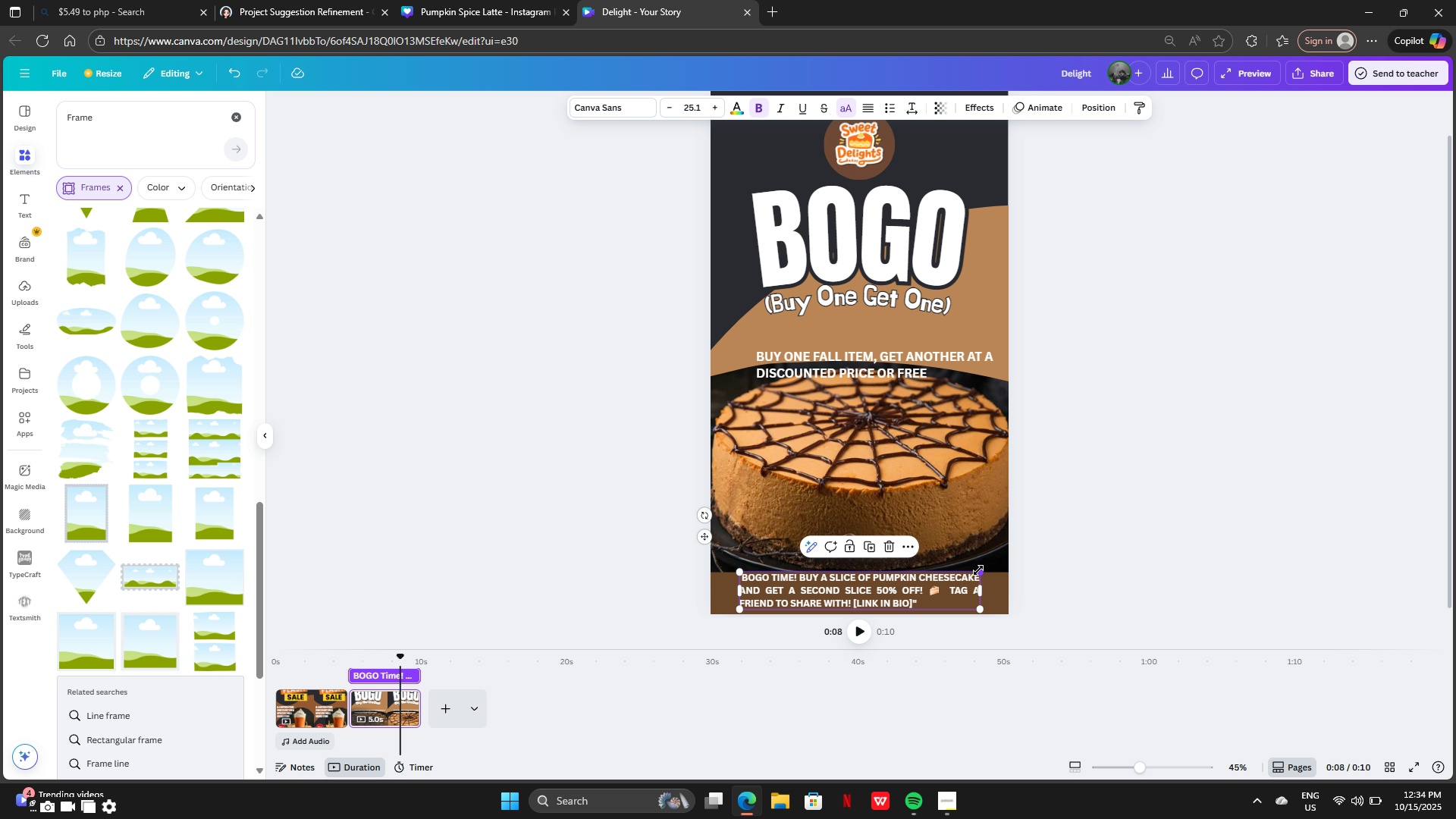 
left_click_drag(start_coordinate=[977, 570], to_coordinate=[960, 586])
 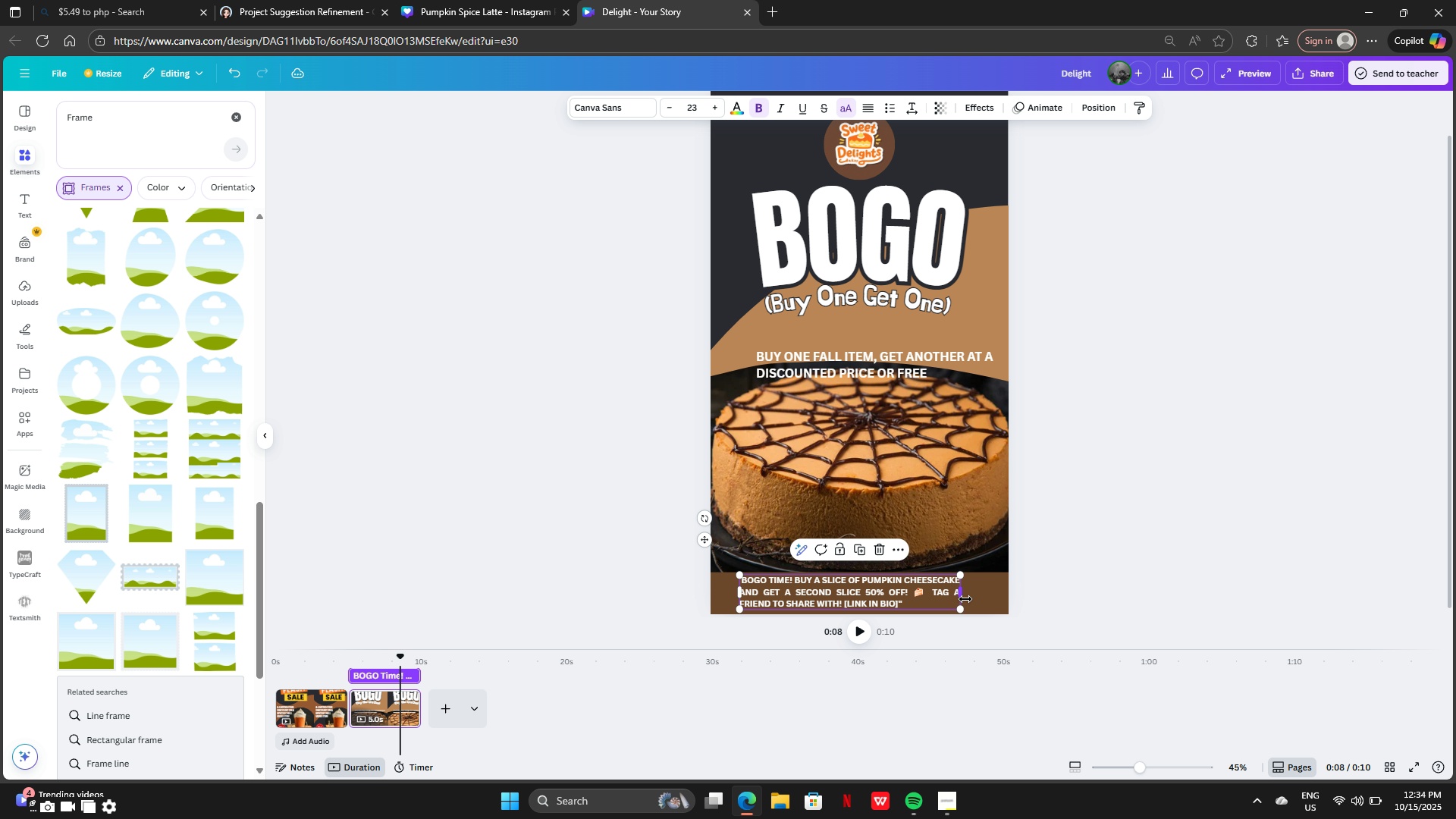 
left_click_drag(start_coordinate=[965, 598], to_coordinate=[1012, 597])
 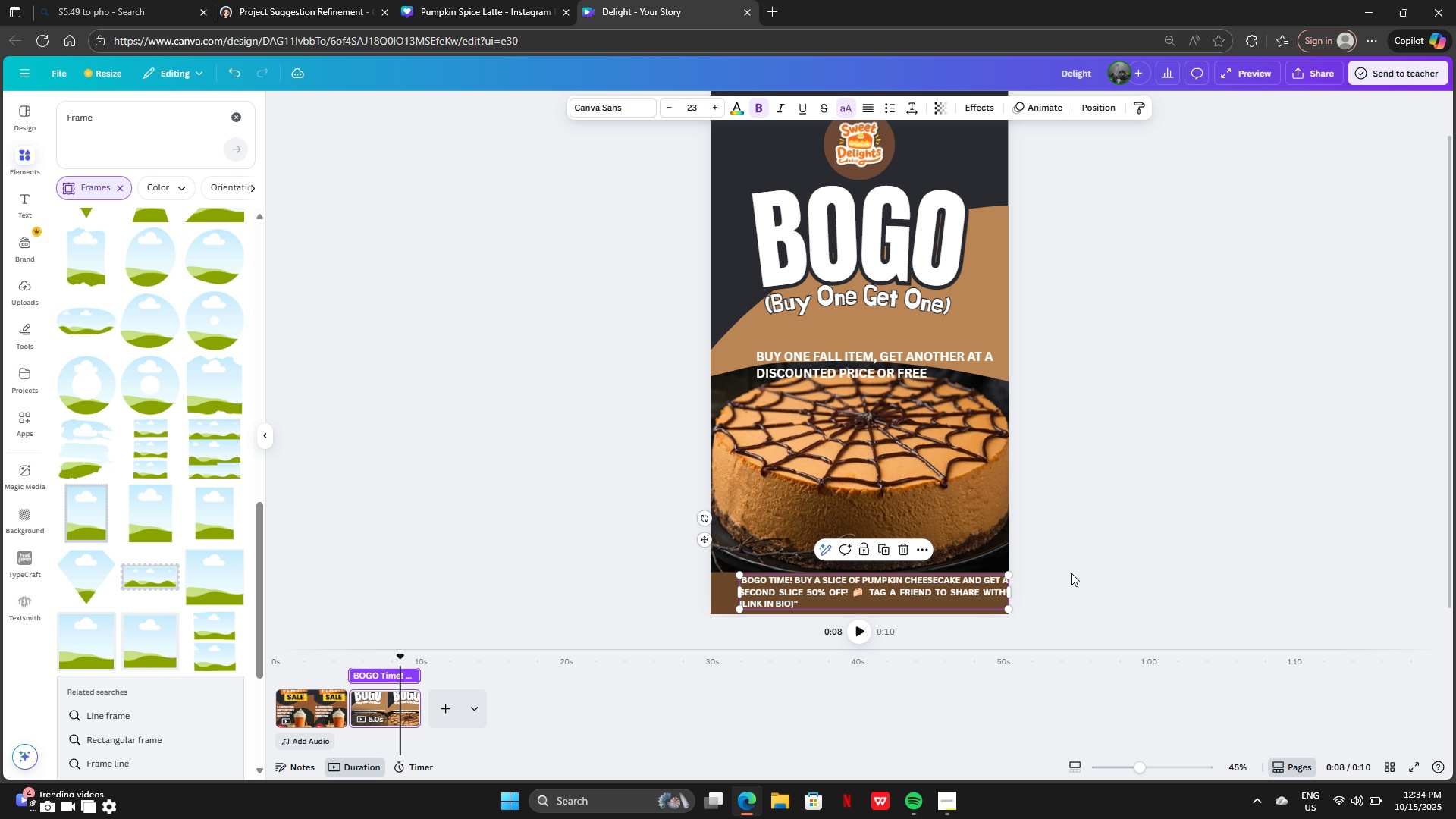 
left_click([1071, 573])
 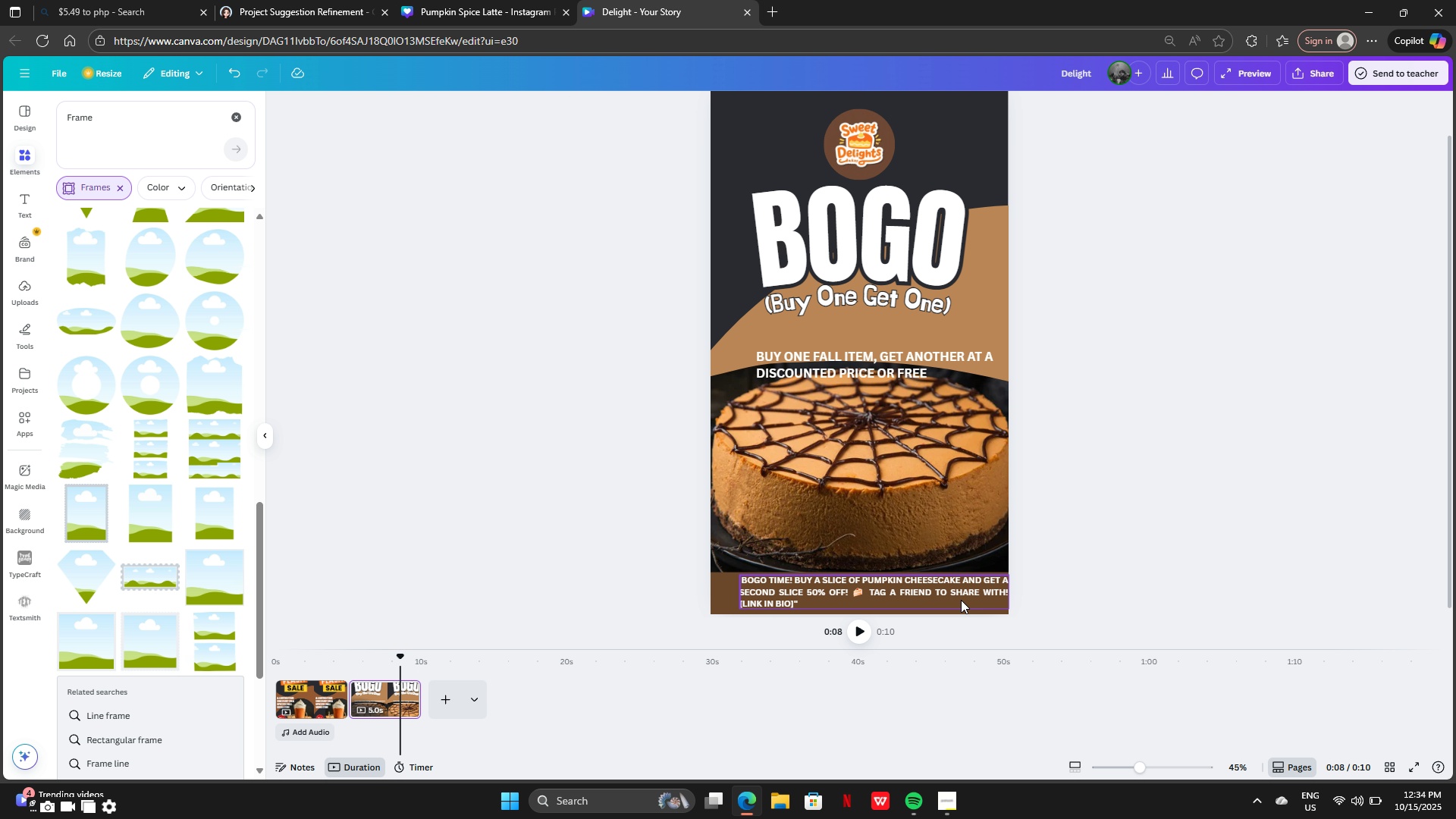 
left_click_drag(start_coordinate=[959, 597], to_coordinate=[952, 598])
 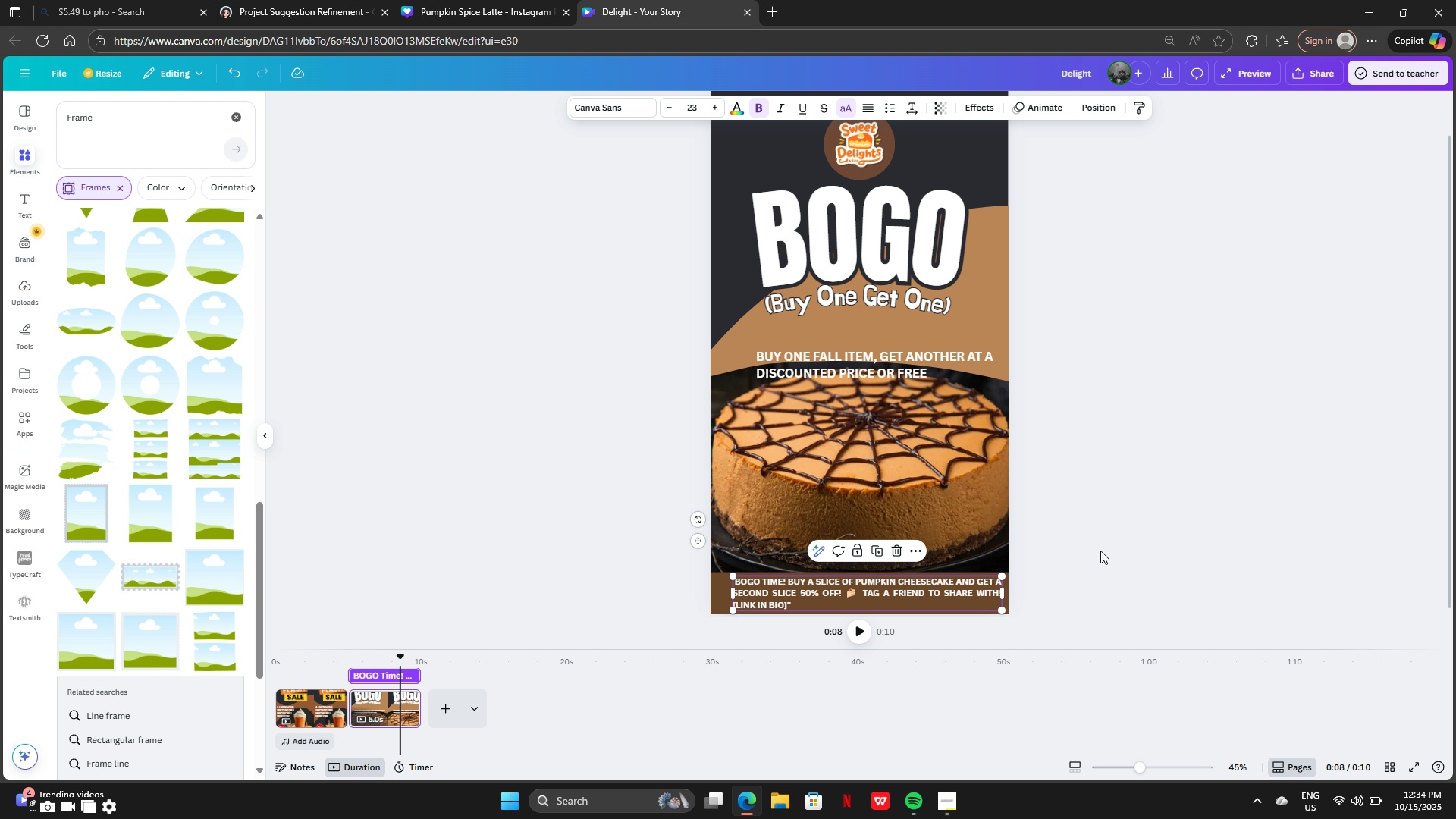 
left_click([1100, 551])
 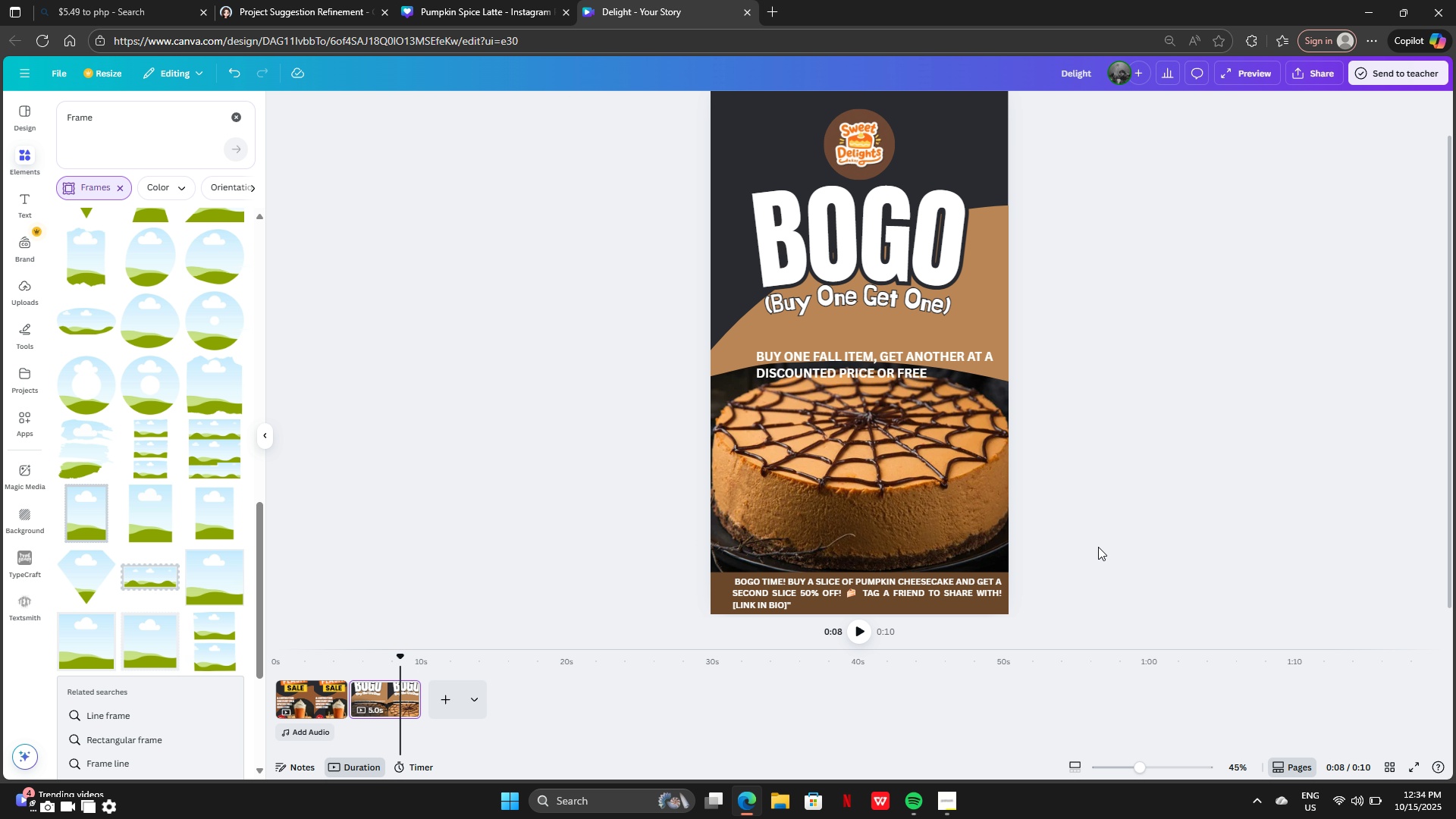 
scroll: coordinate [1097, 547], scroll_direction: up, amount: 2.0
 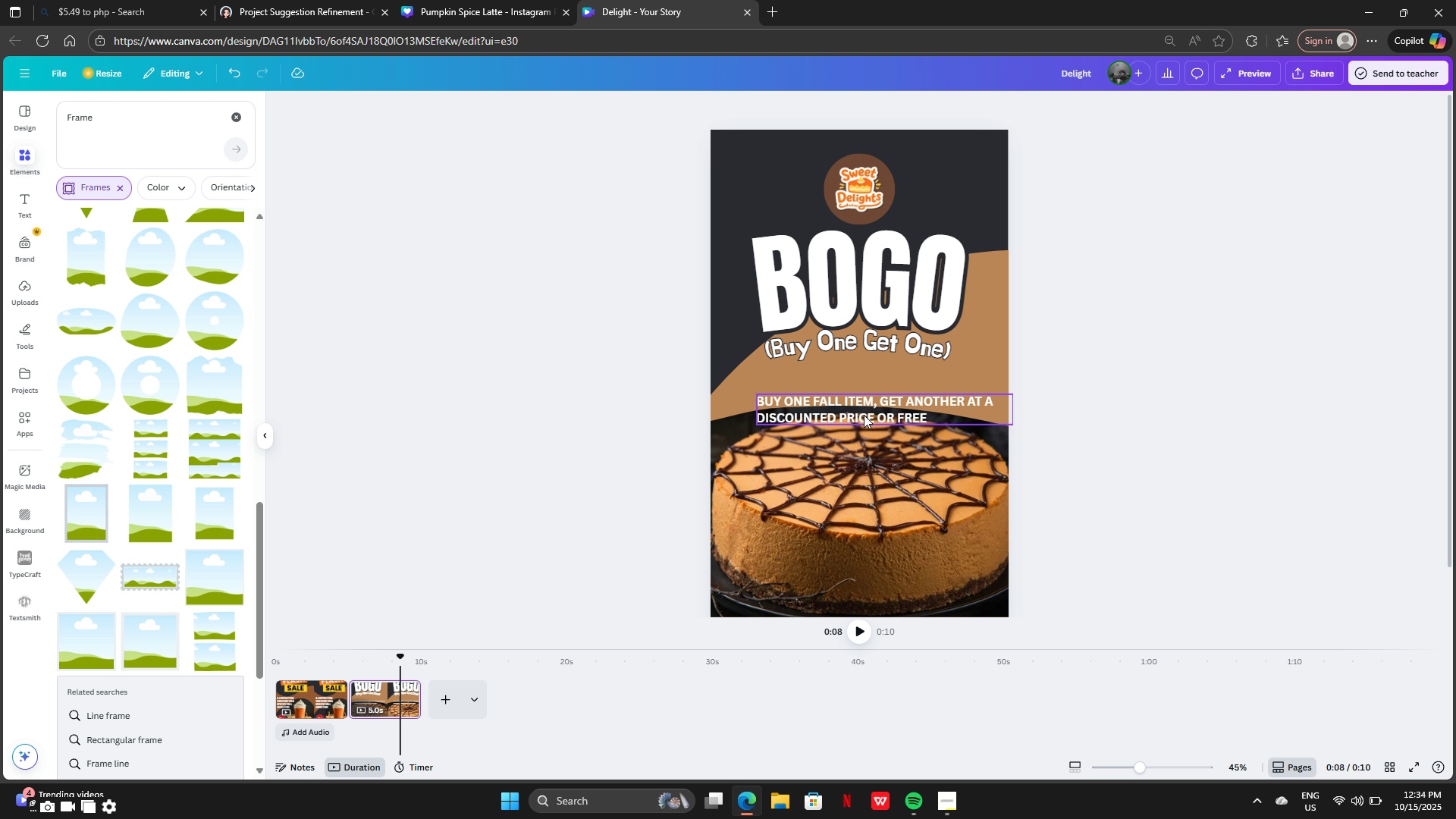 
left_click_drag(start_coordinate=[875, 408], to_coordinate=[861, 388])
 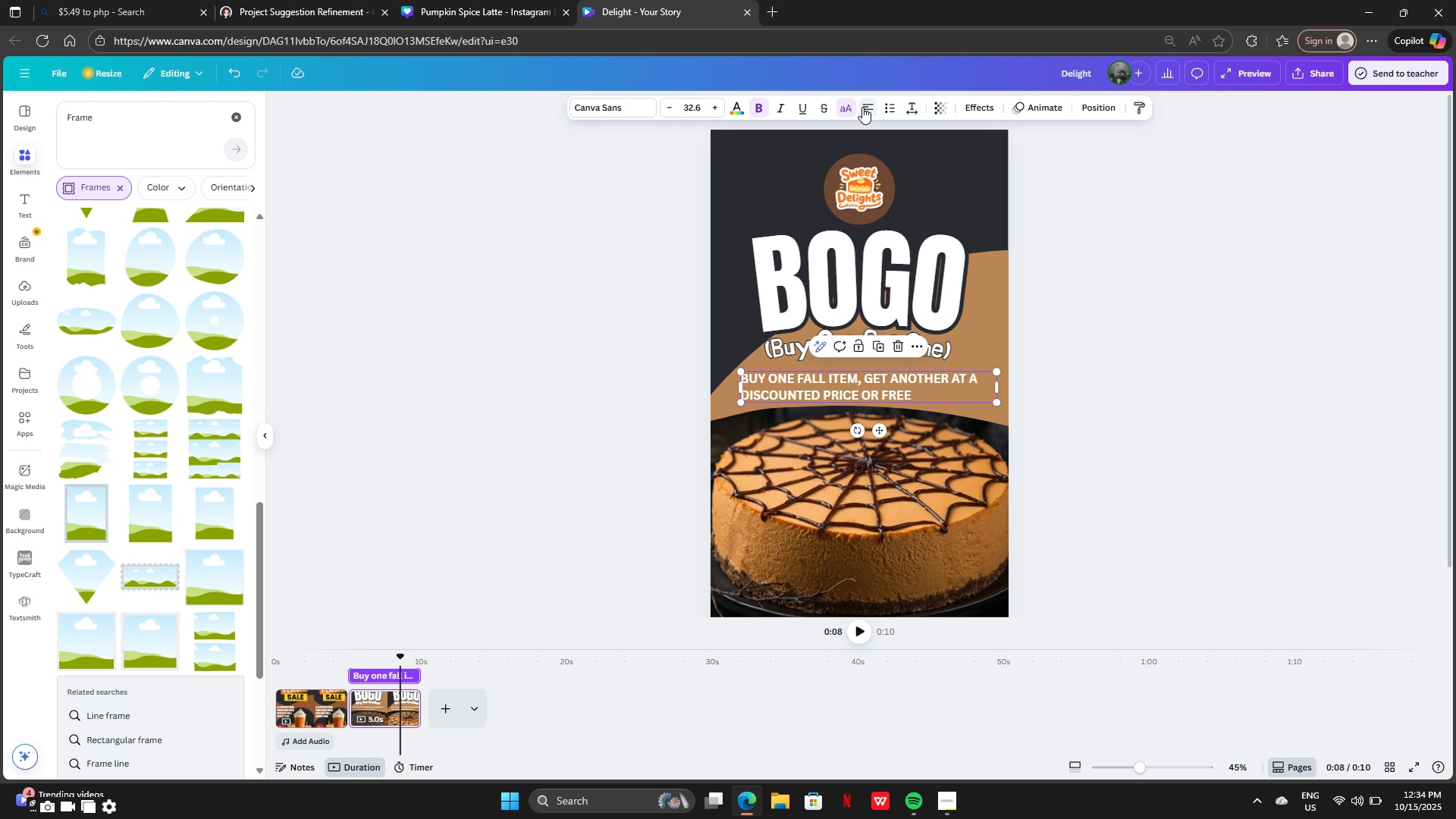 
left_click([863, 107])
 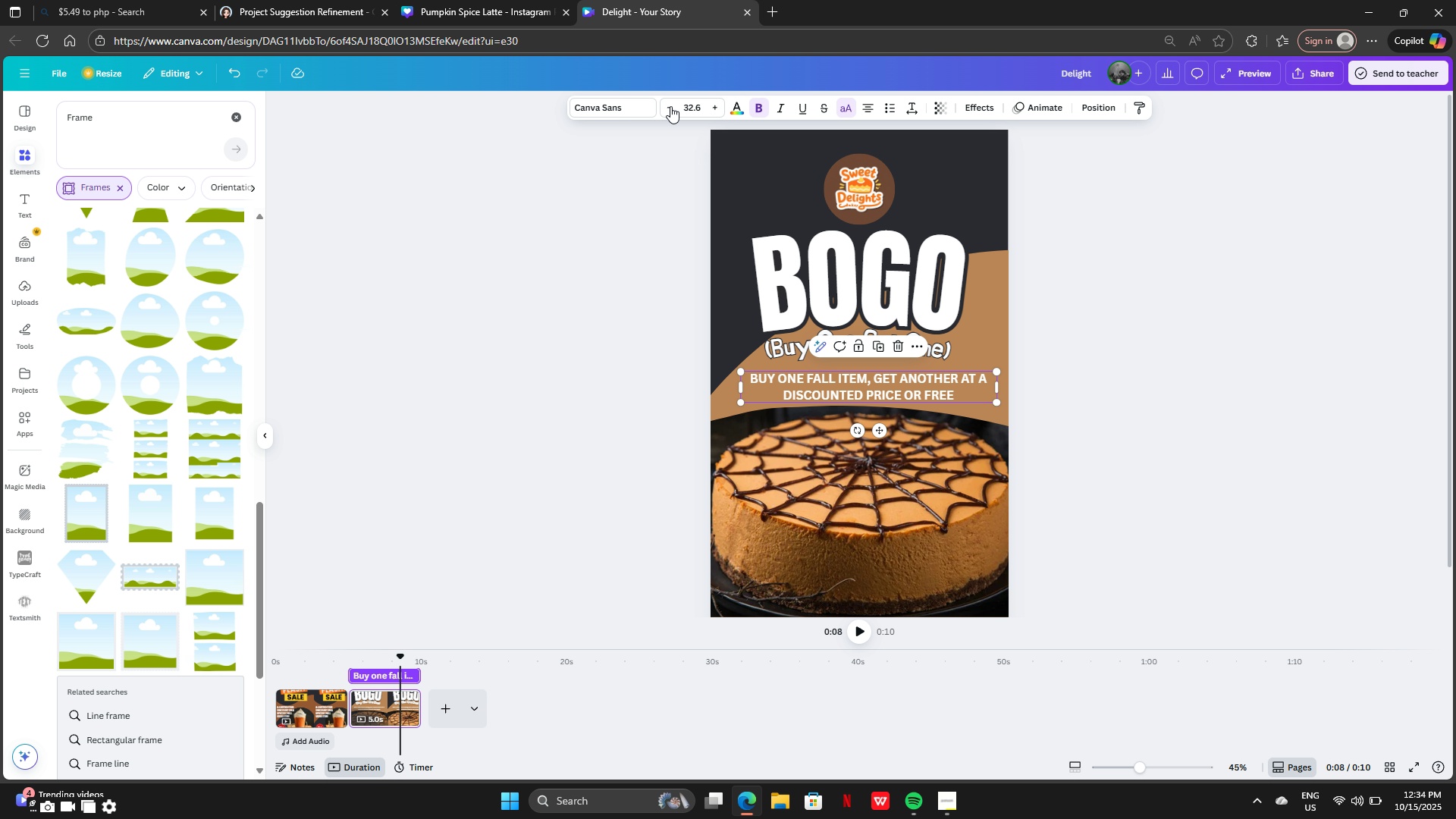 
left_click([593, 107])
 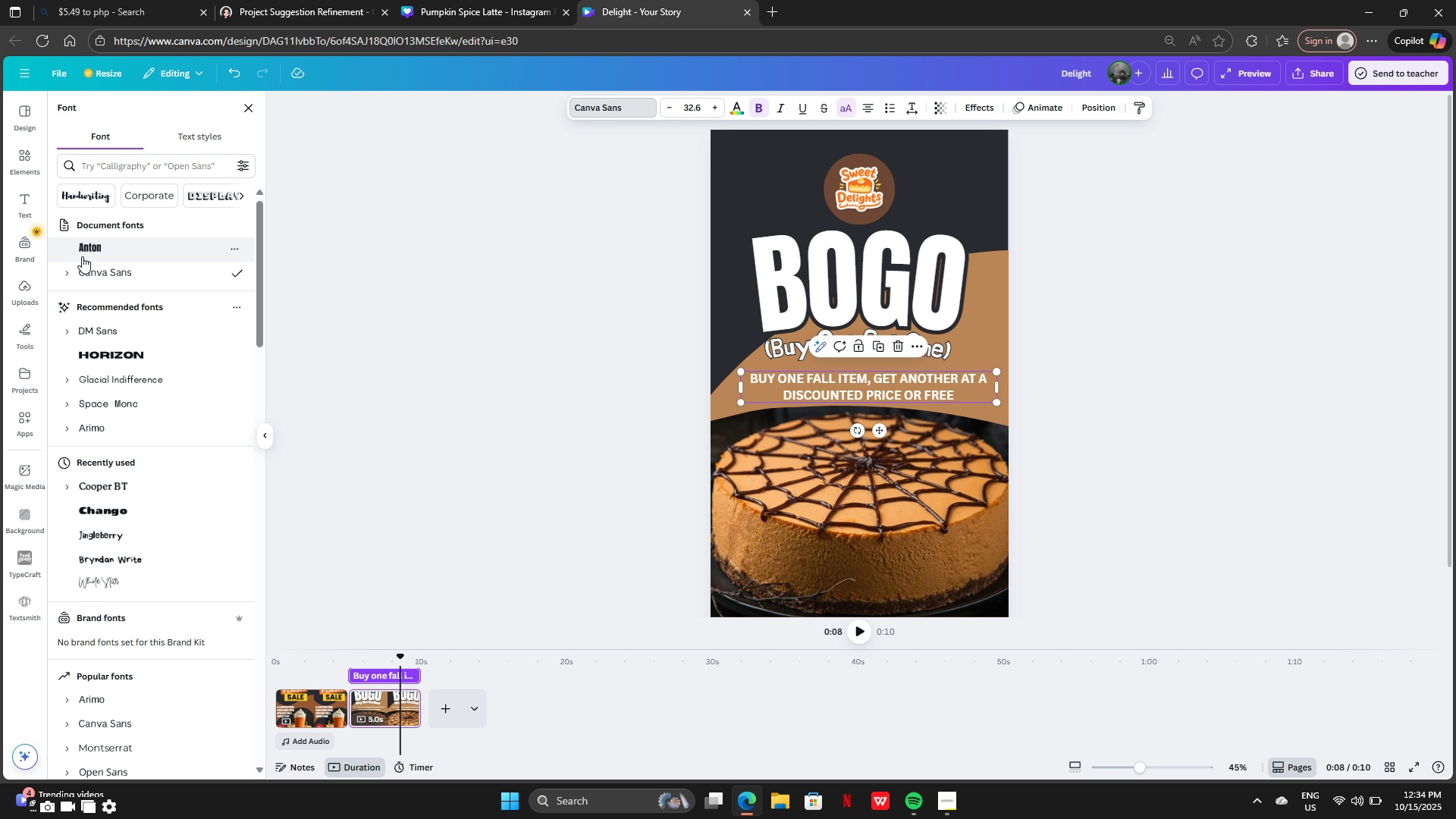 
left_click([82, 256])
 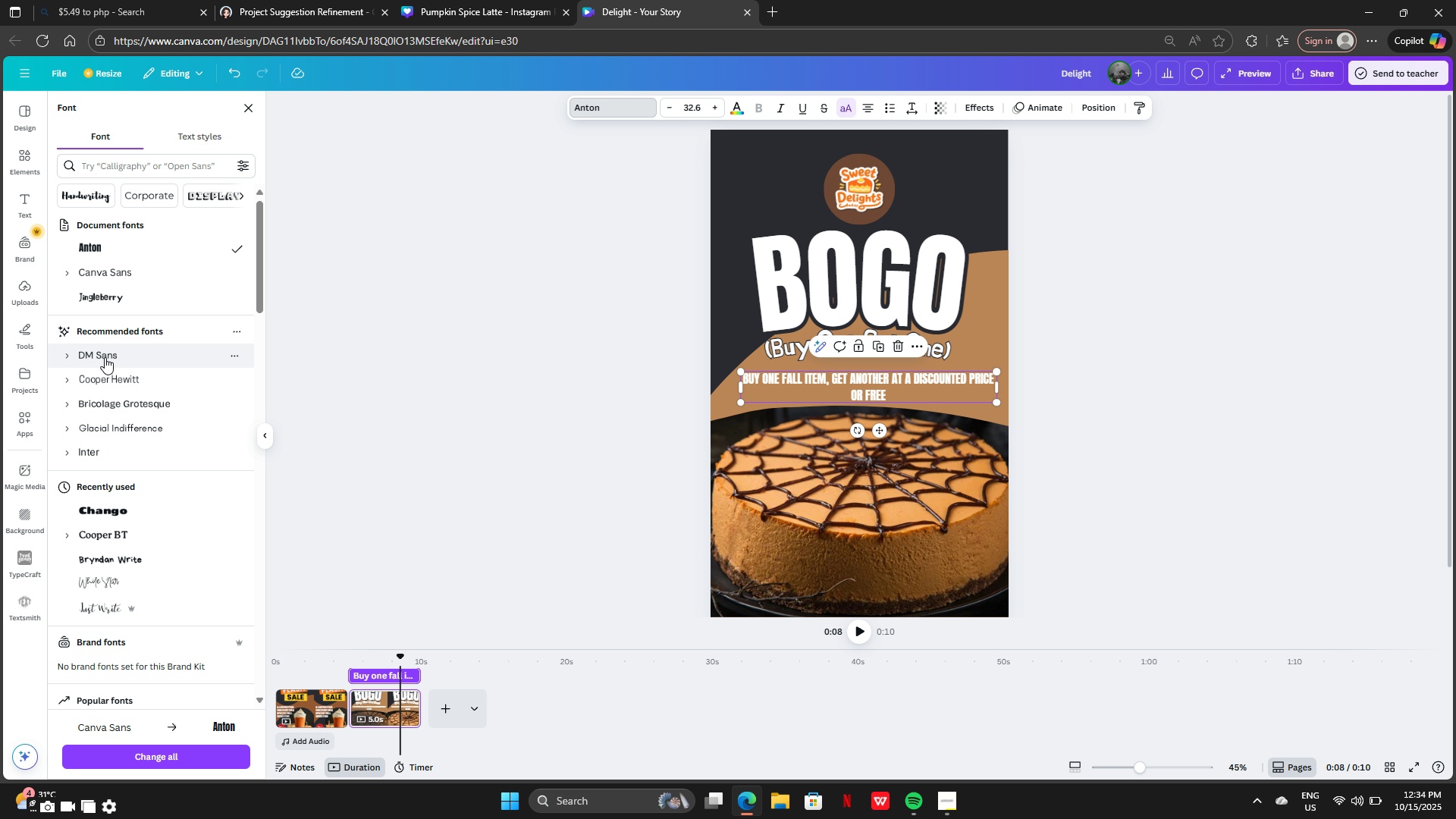 
left_click([105, 357])
 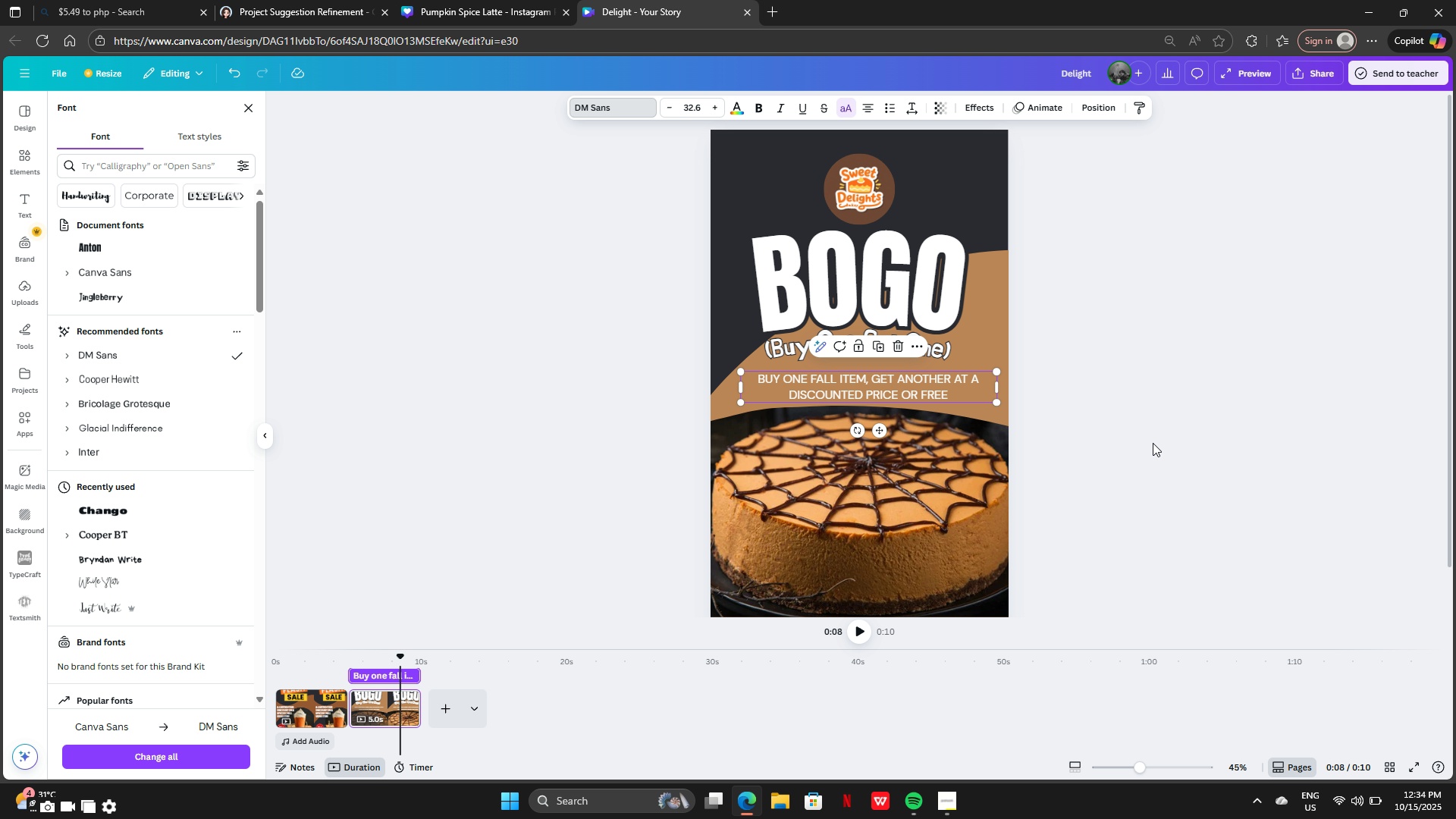 
double_click([1154, 443])
 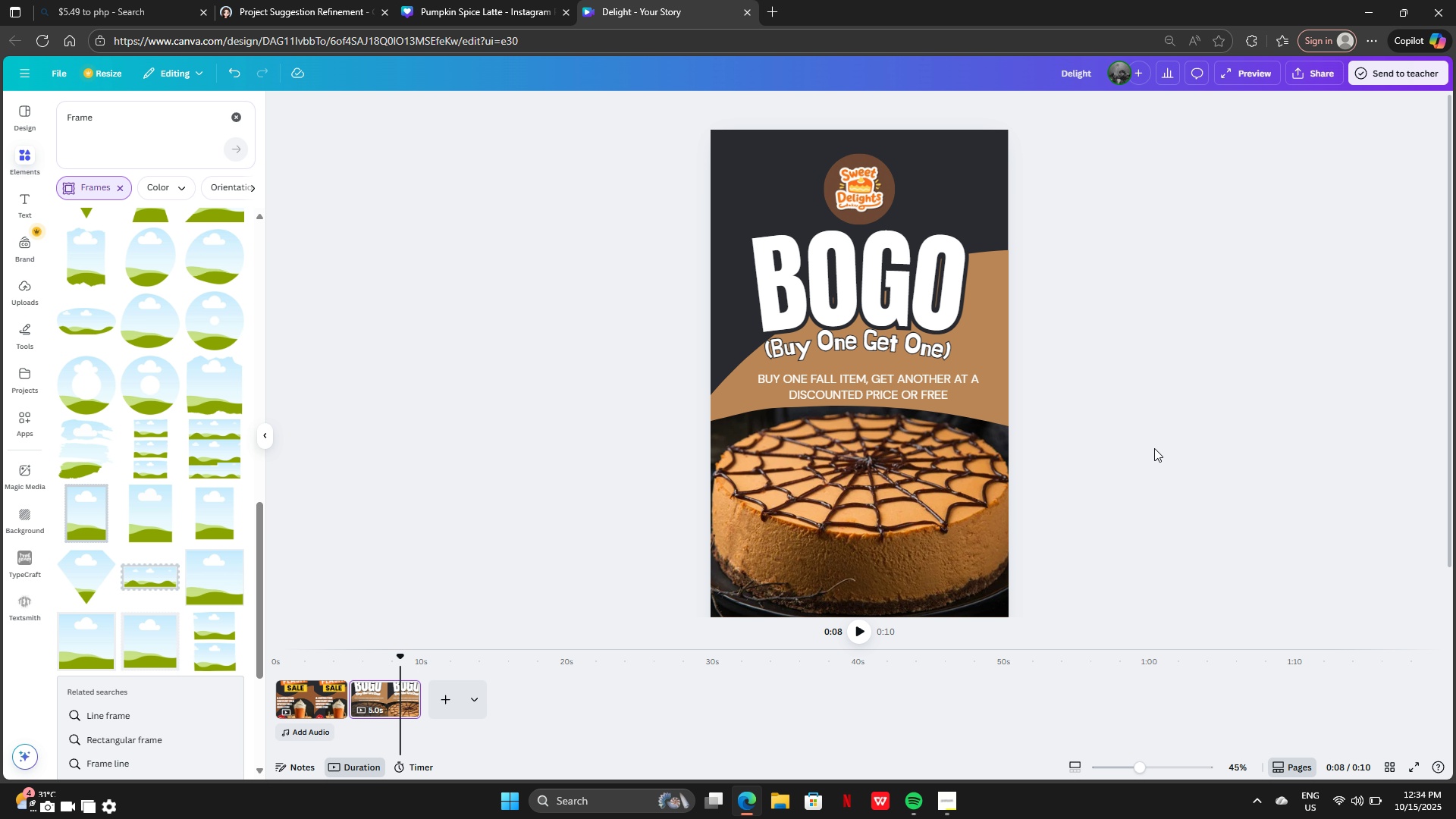 
scroll: coordinate [1154, 448], scroll_direction: down, amount: 4.0
 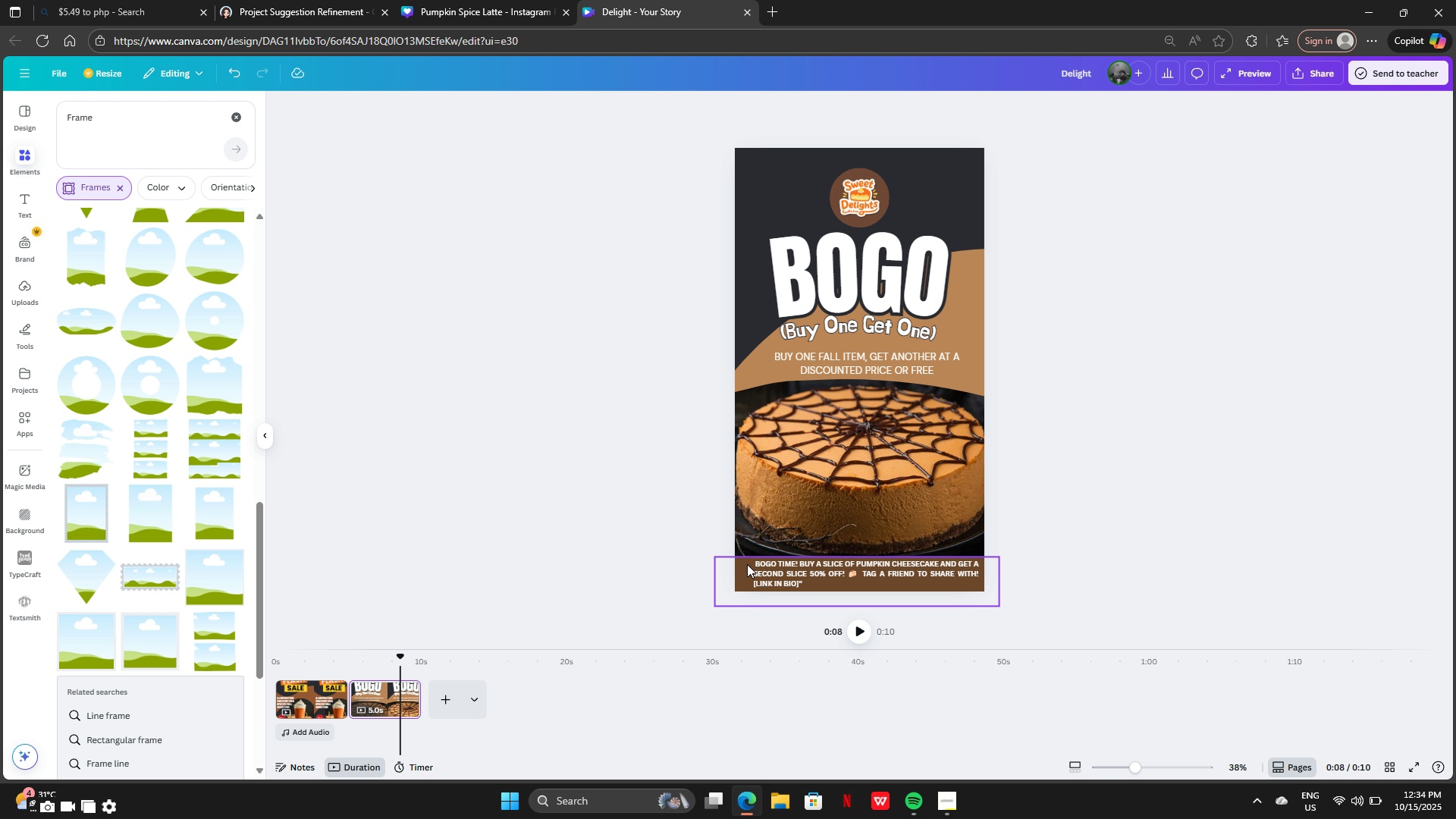 
wait(5.87)
 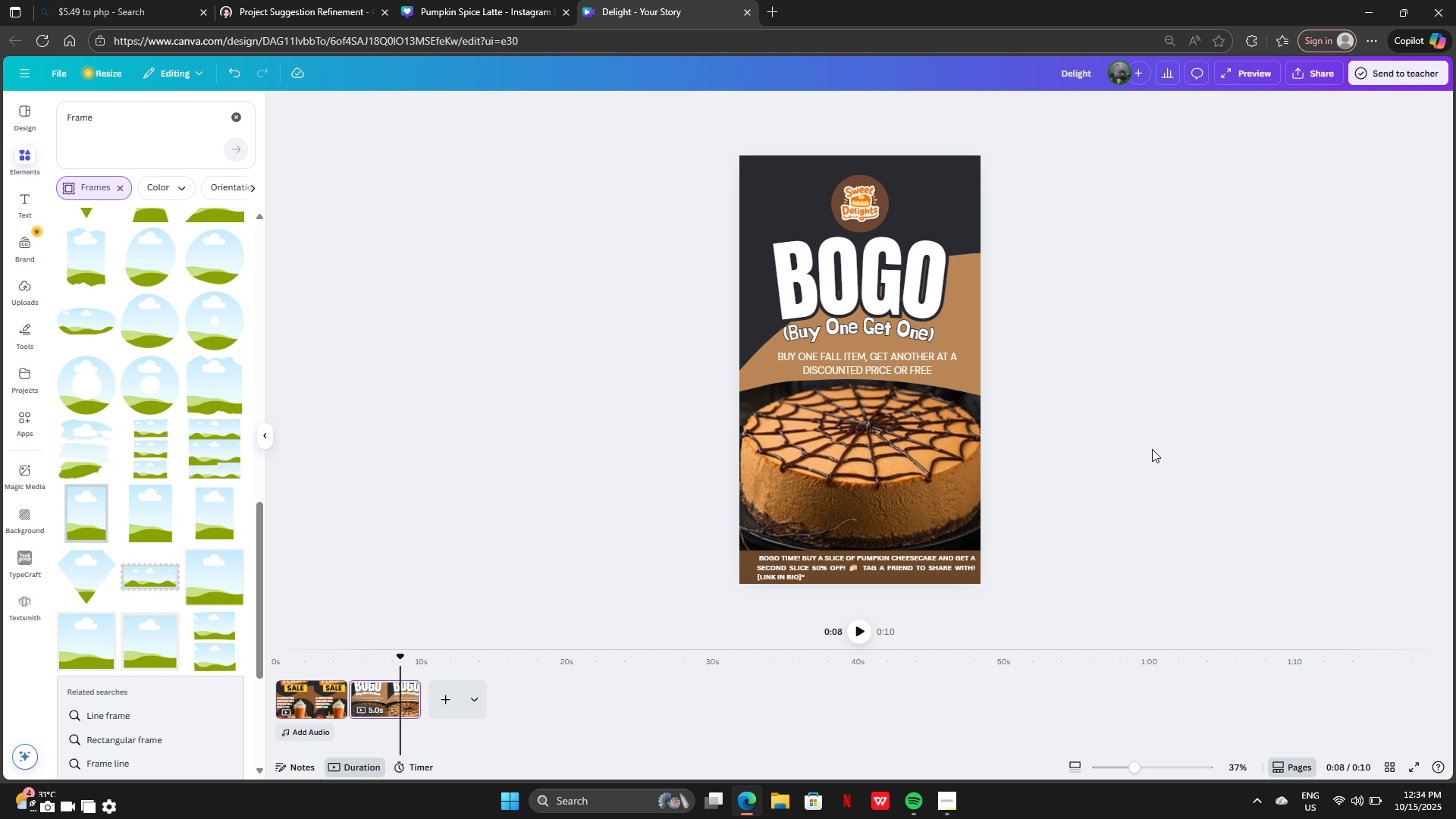 
left_click([870, 192])
 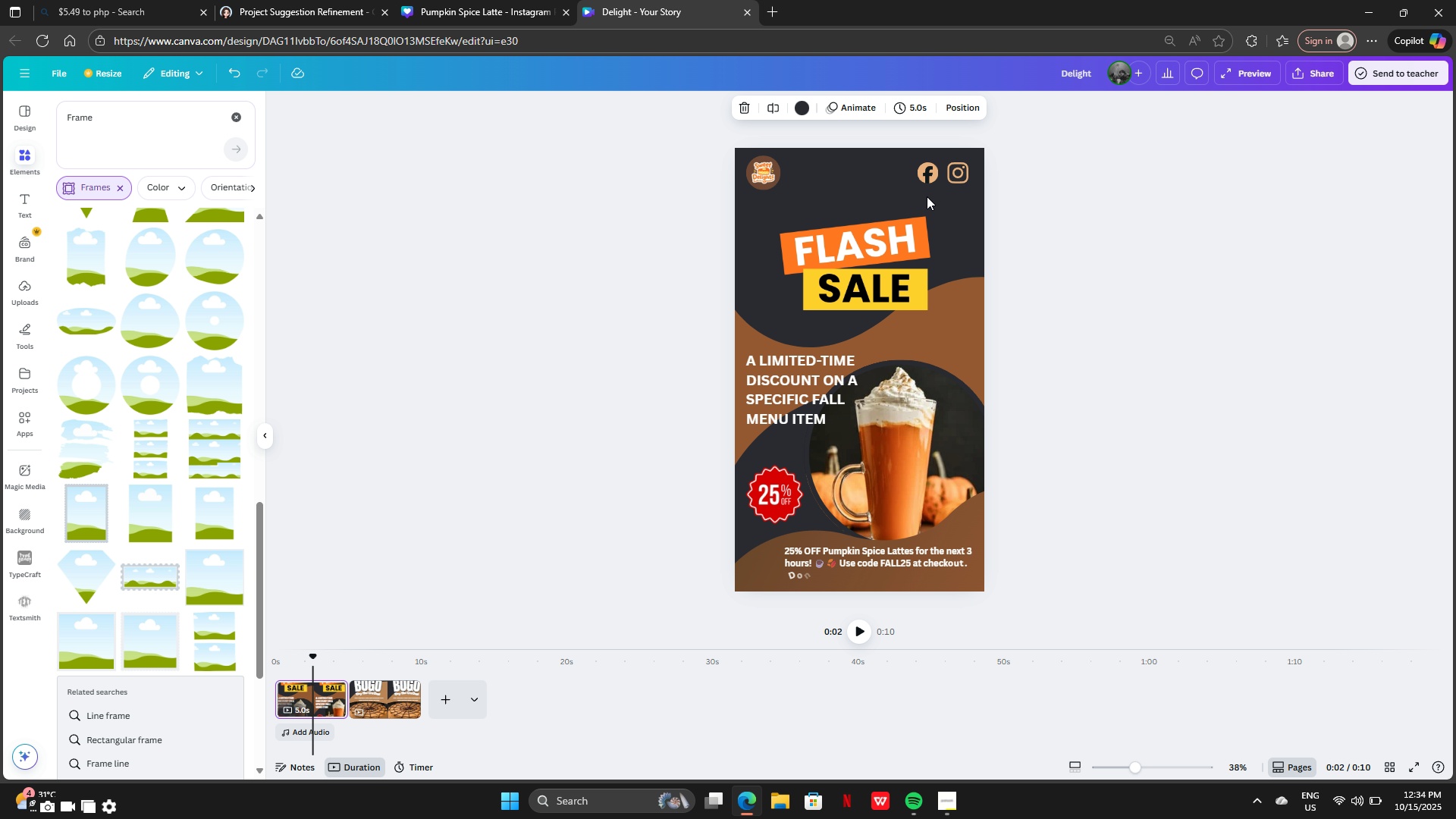 
left_click([959, 171])
 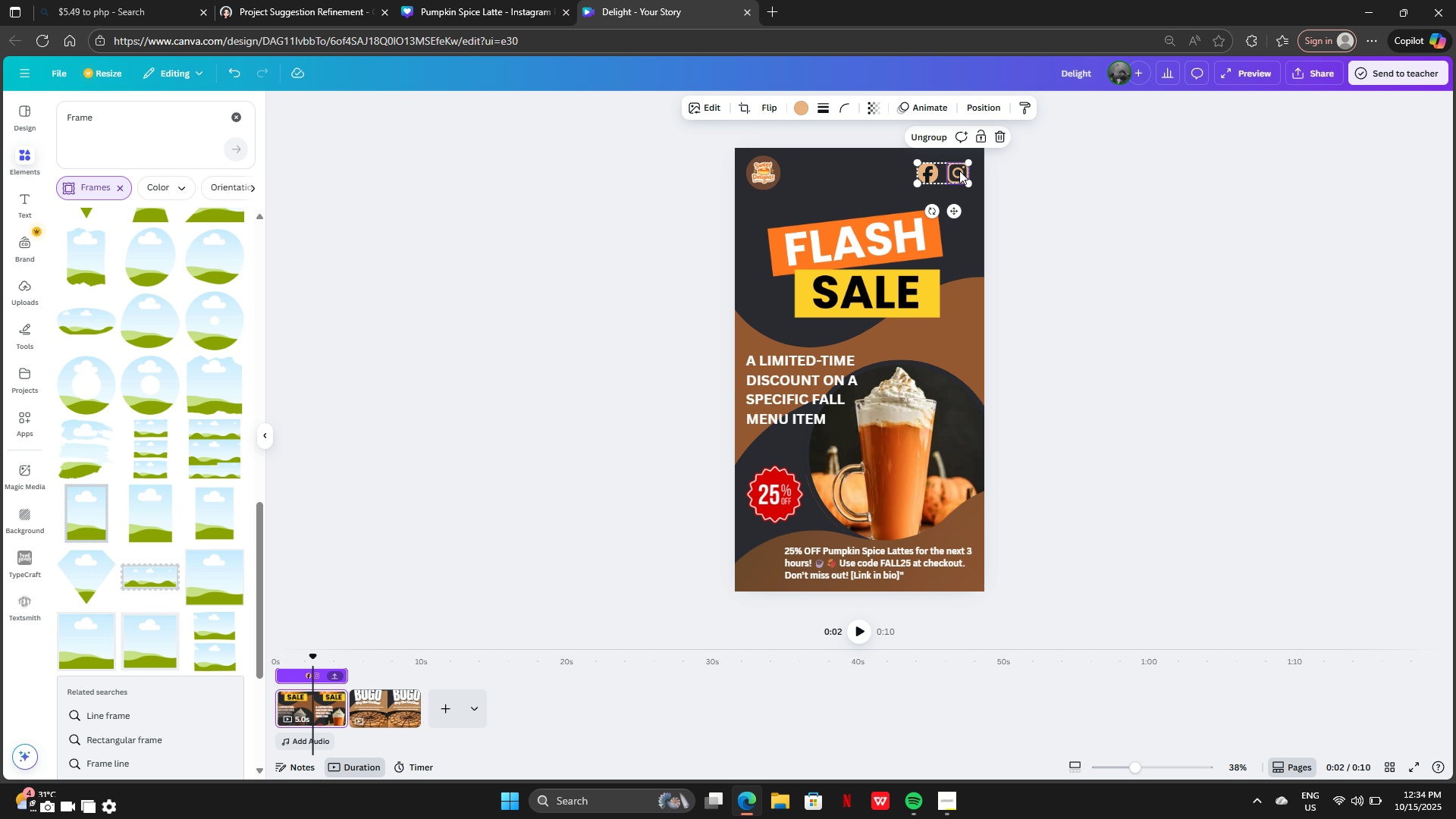 
key(Control+C)
 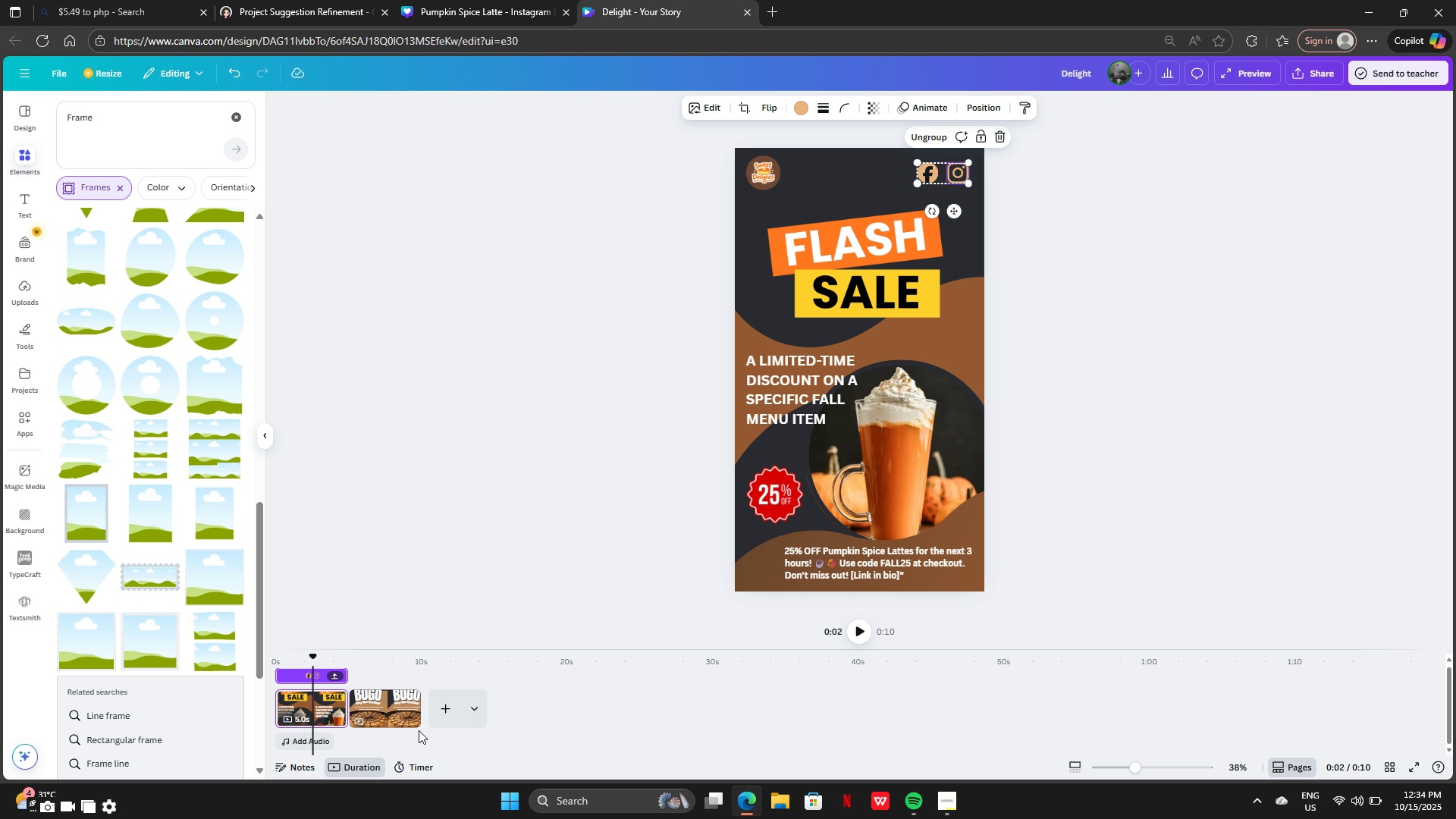 
left_click([388, 704])
 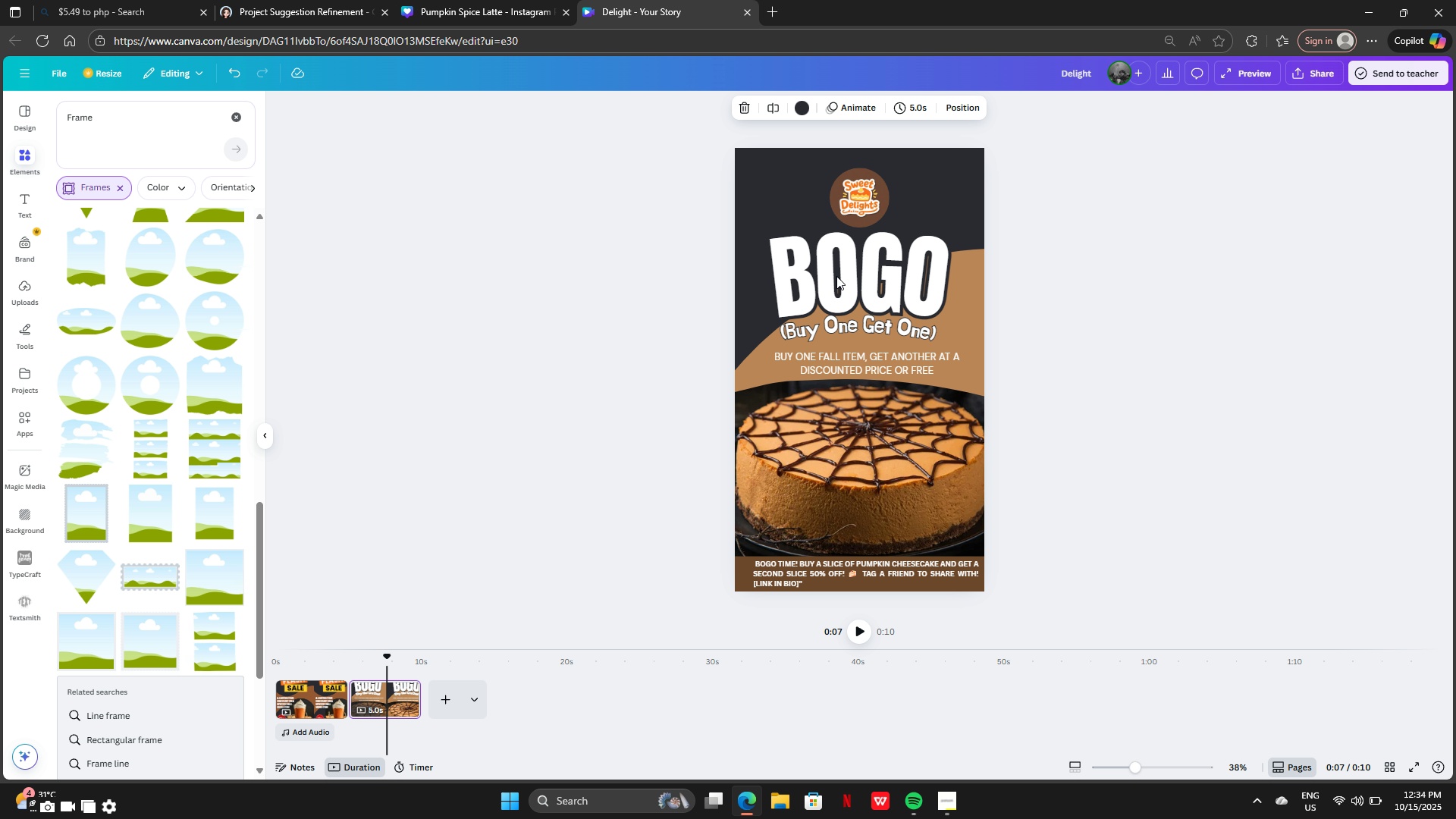 
key(Control+V)
 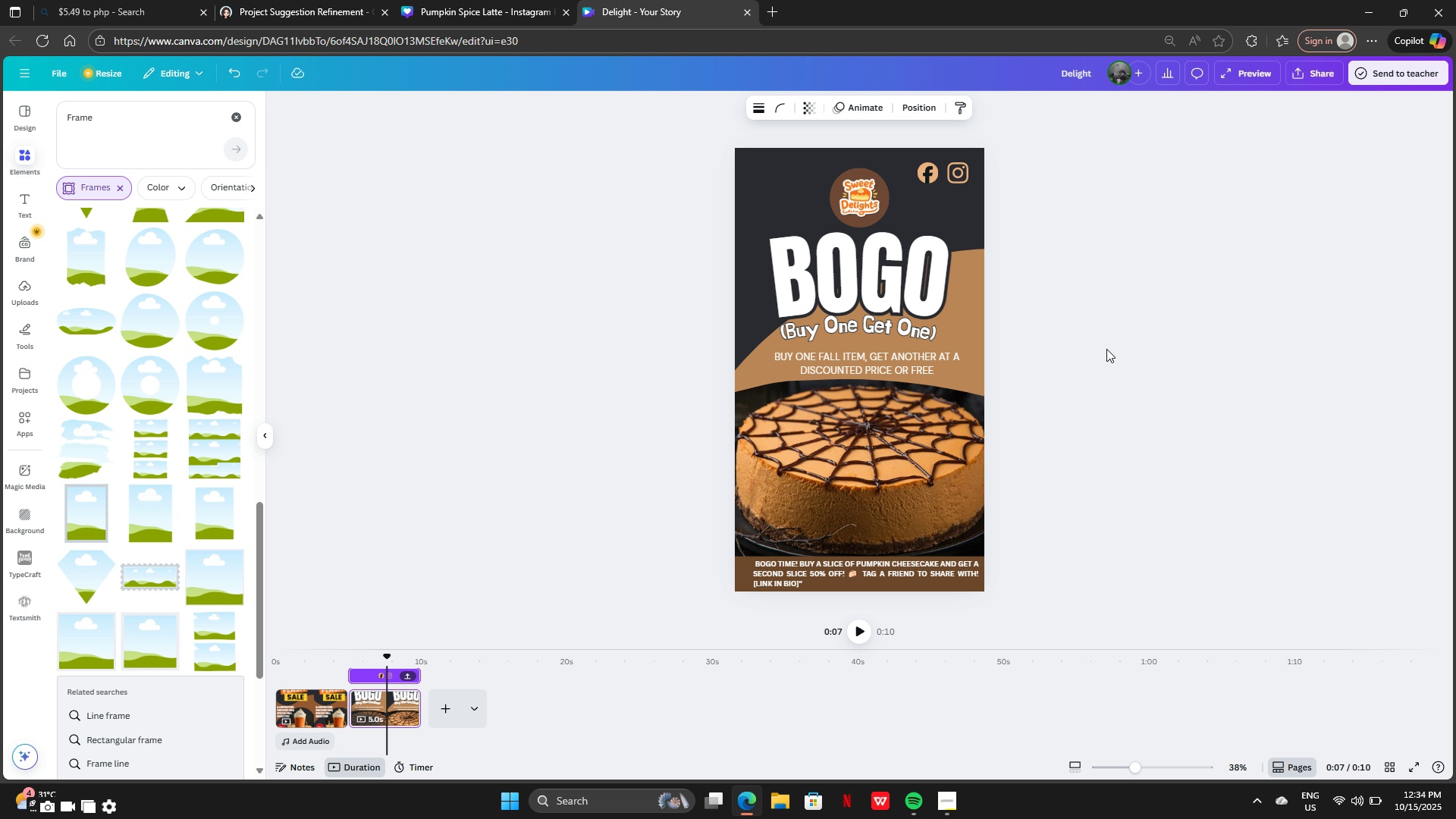 
scroll: coordinate [1092, 397], scroll_direction: down, amount: 1.0
 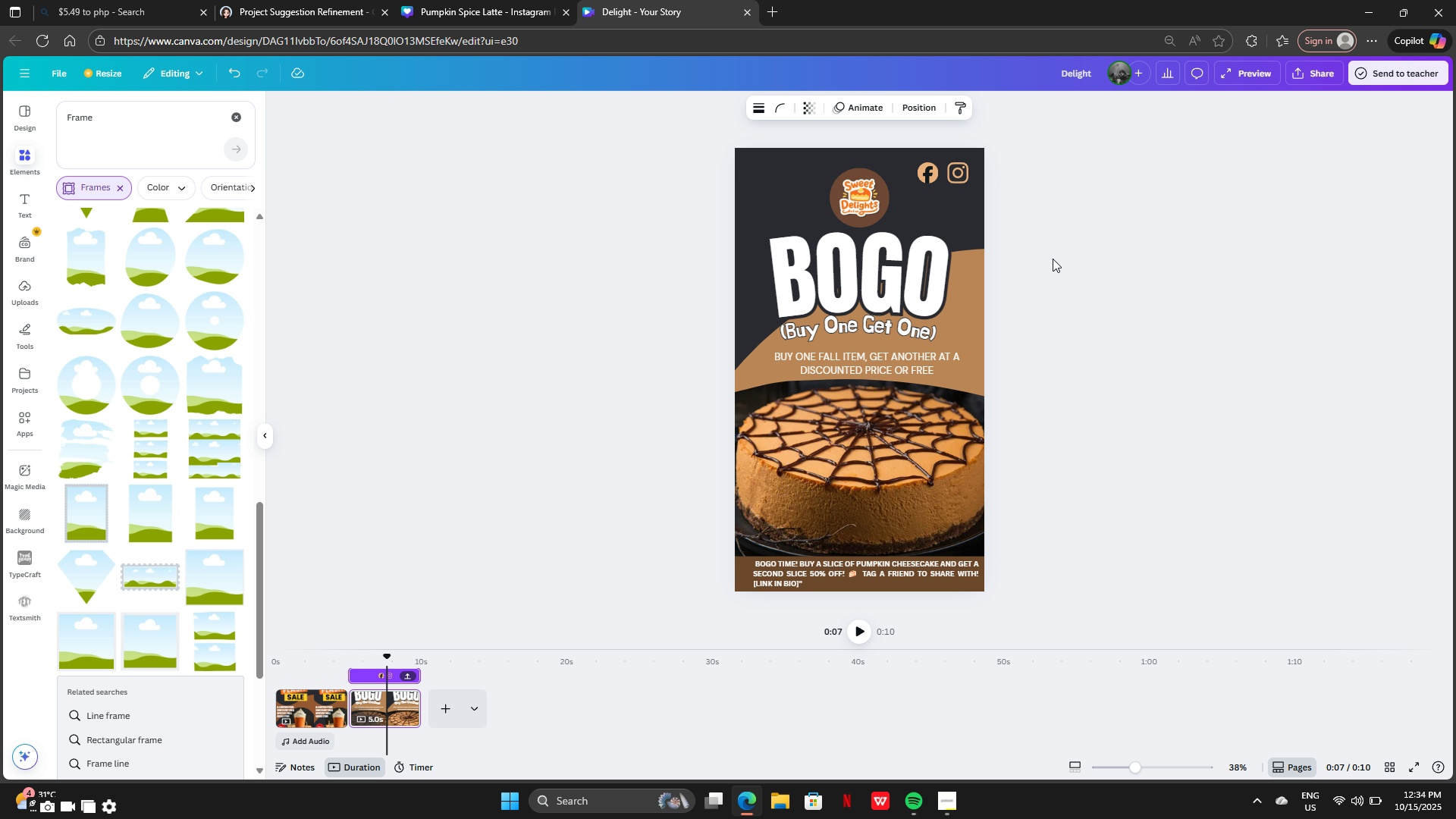 
wait(5.99)
 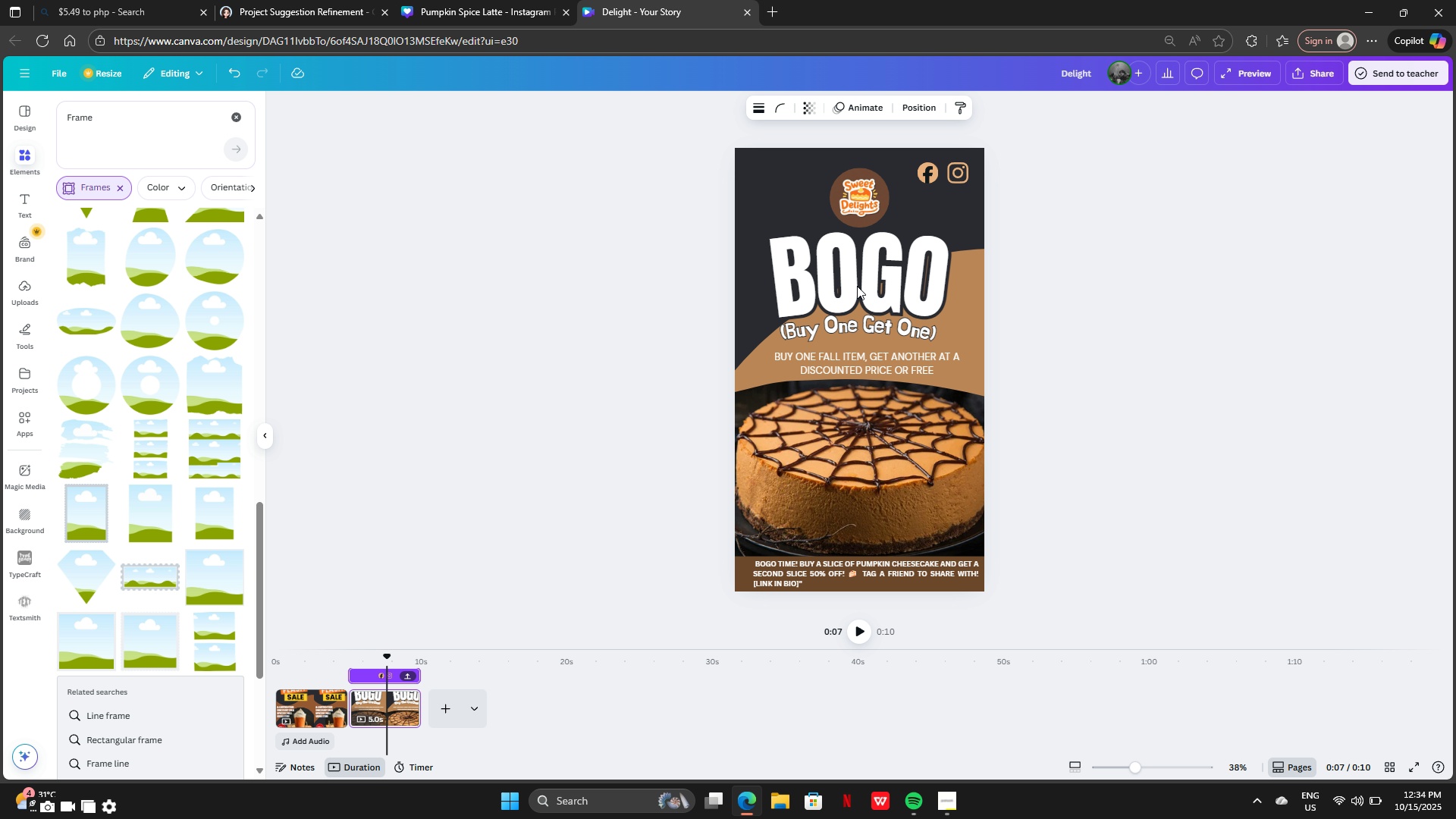 
left_click([947, 804])